 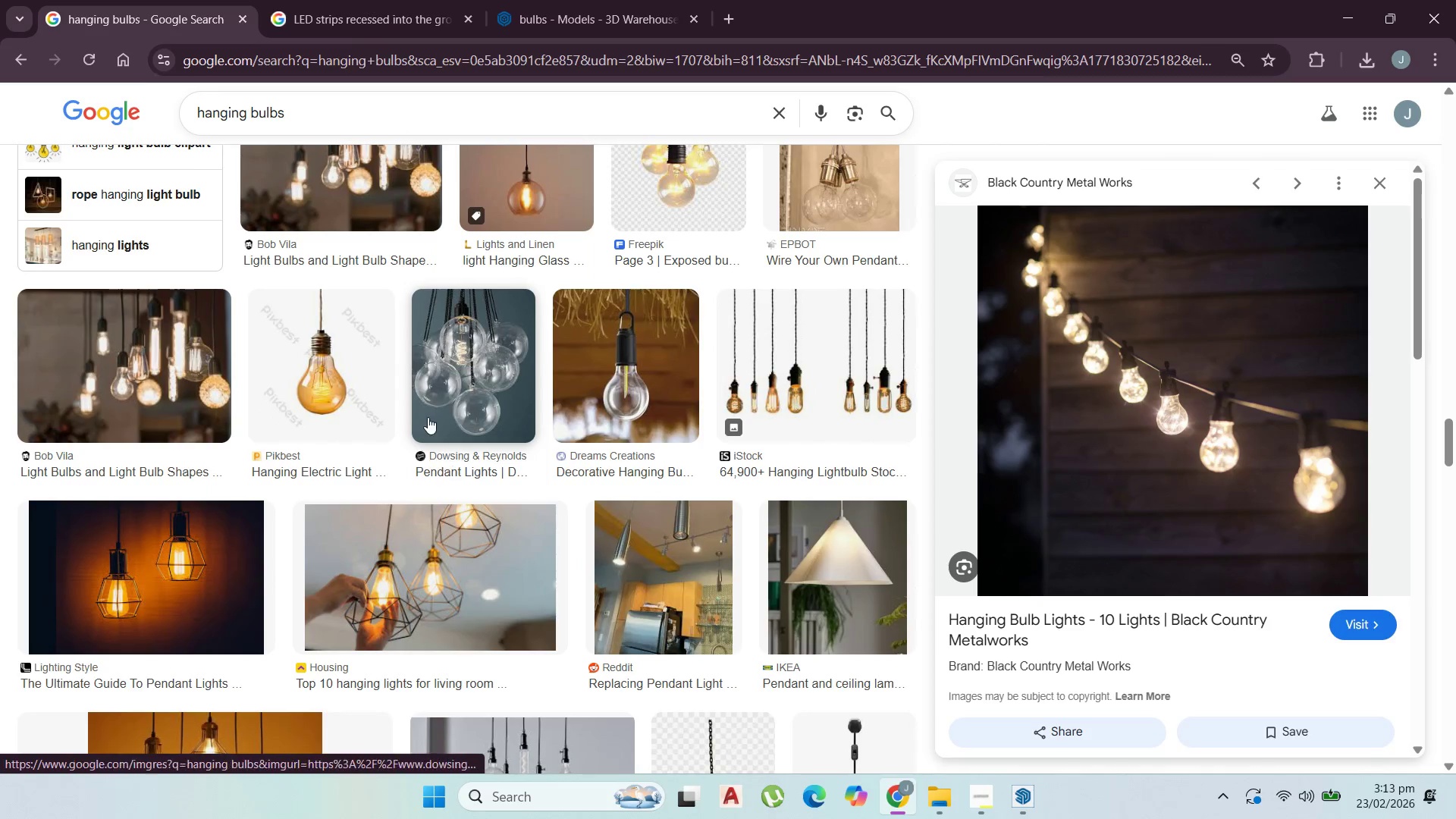 
scroll: coordinate [651, 457], scroll_direction: down, amount: 5.0
 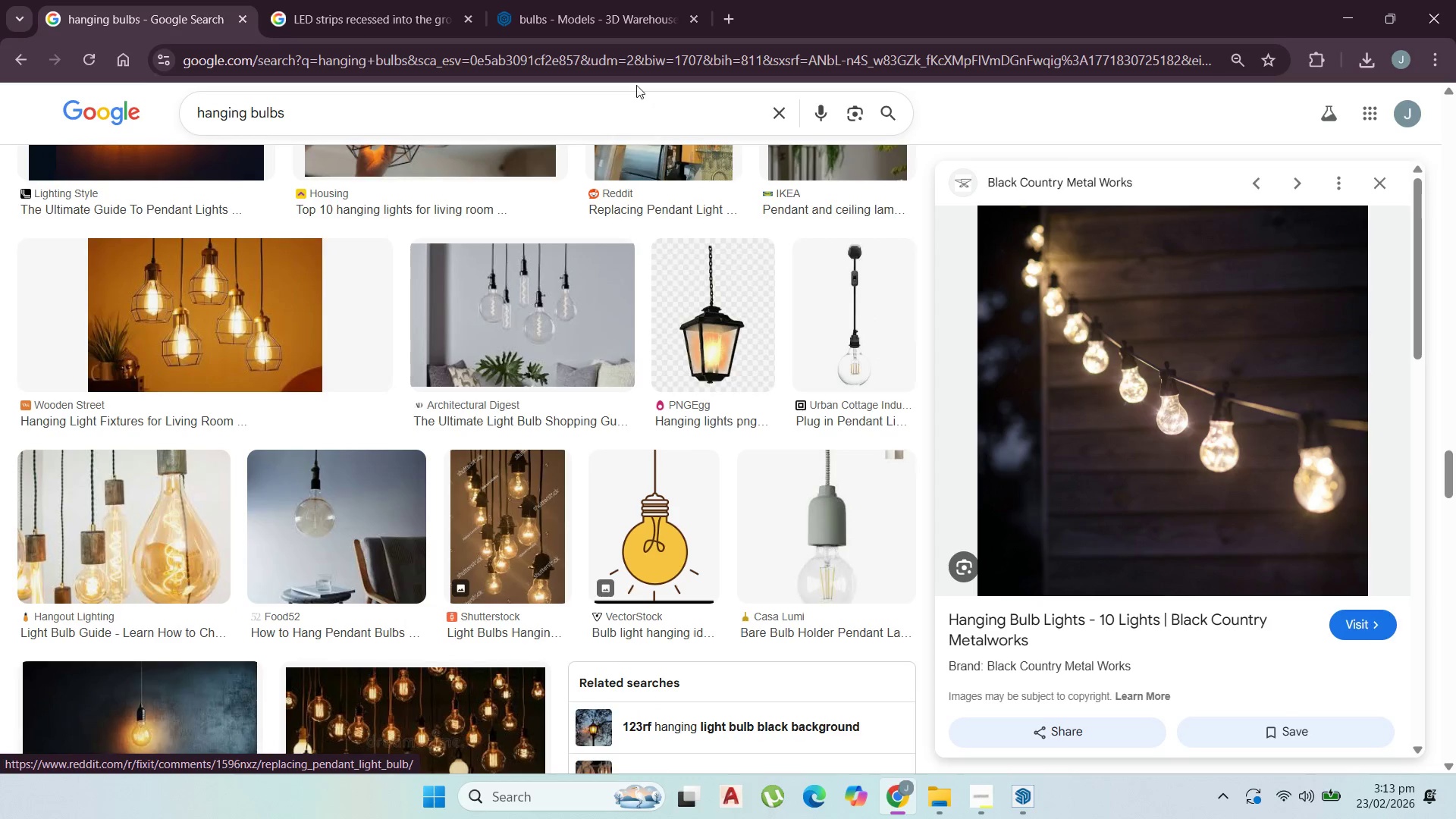 
left_click([628, 6])
 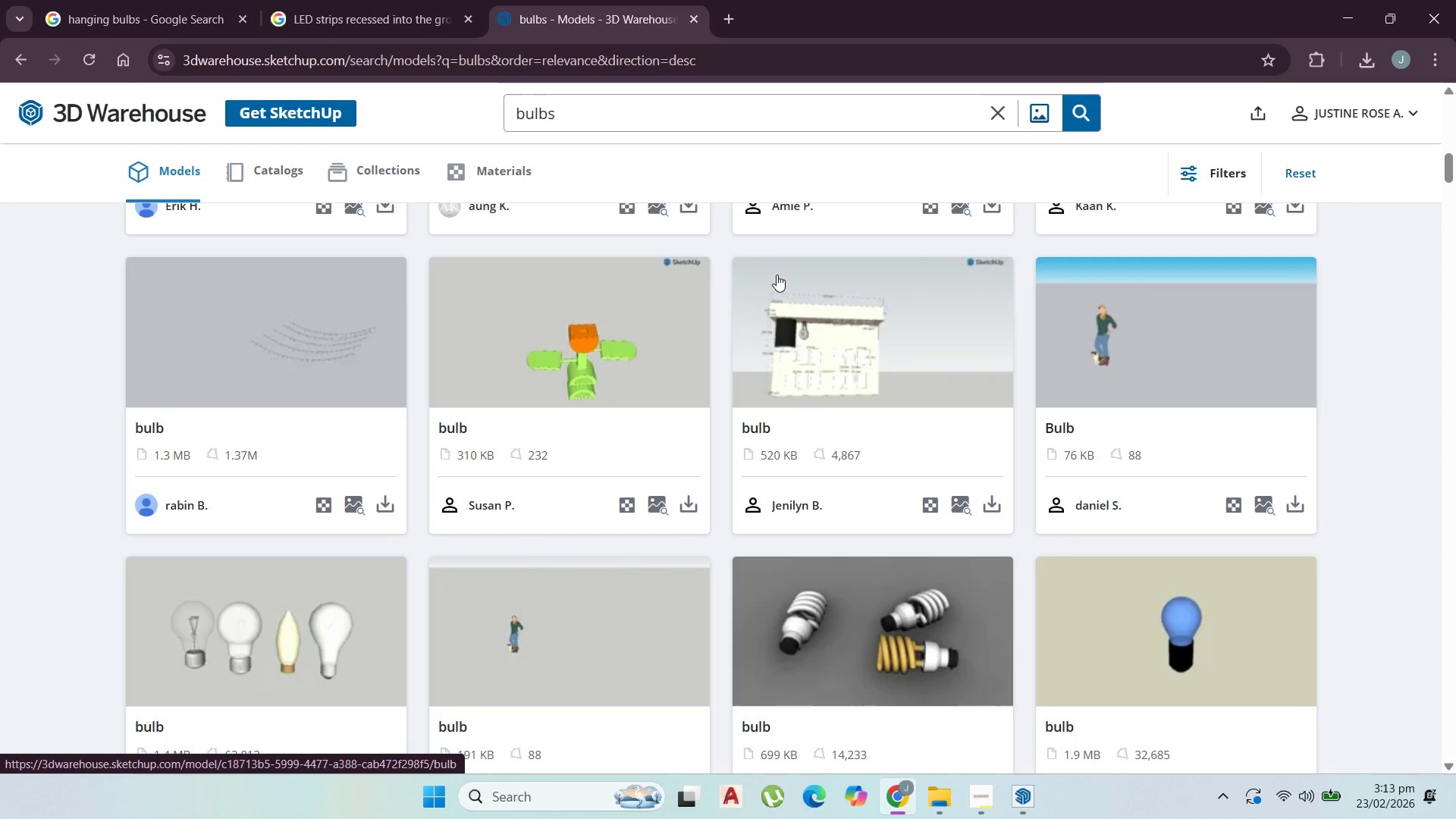 
scroll: coordinate [418, 259], scroll_direction: up, amount: 1.0
 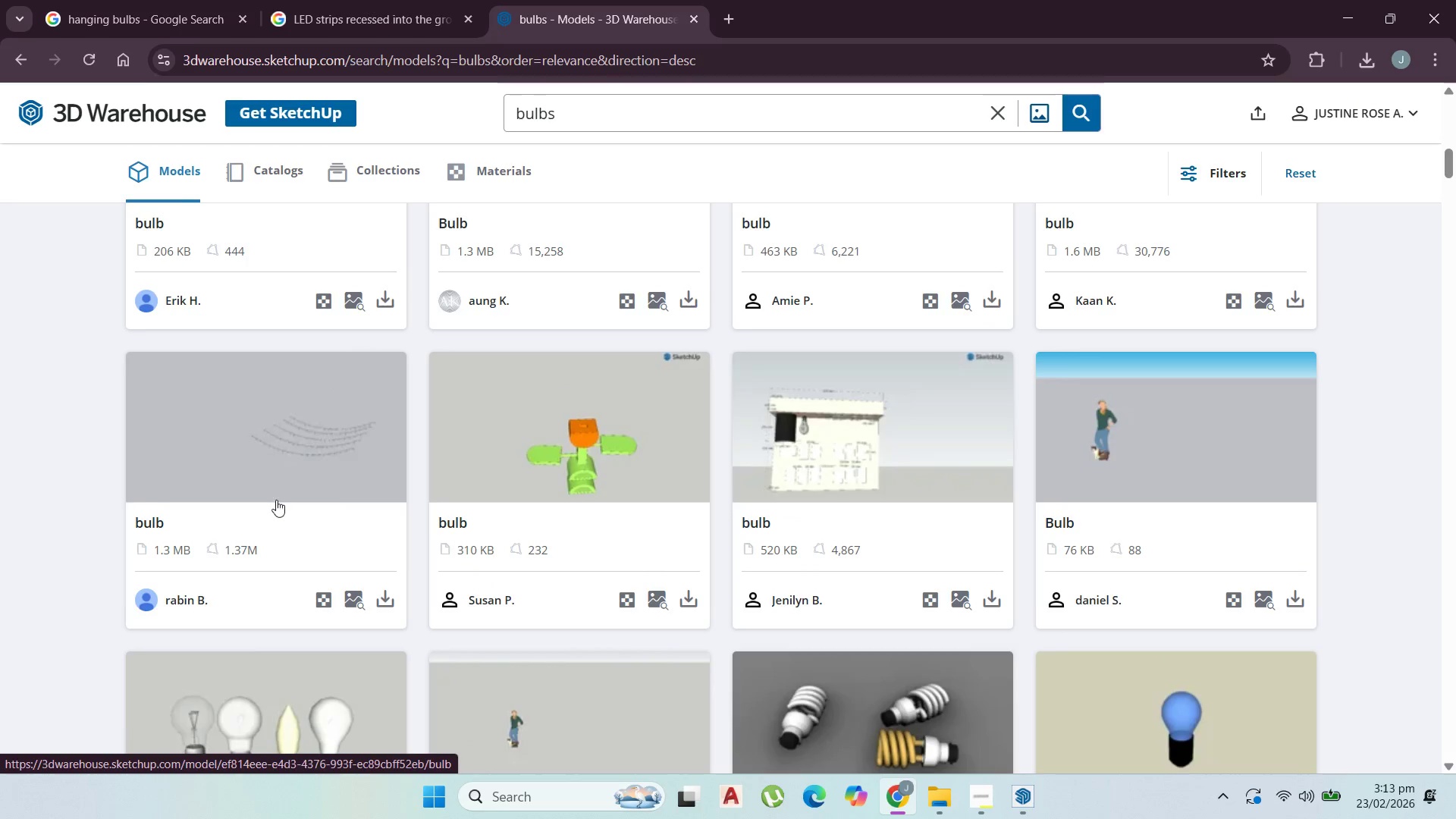 
scroll: coordinate [363, 494], scroll_direction: down, amount: 15.0
 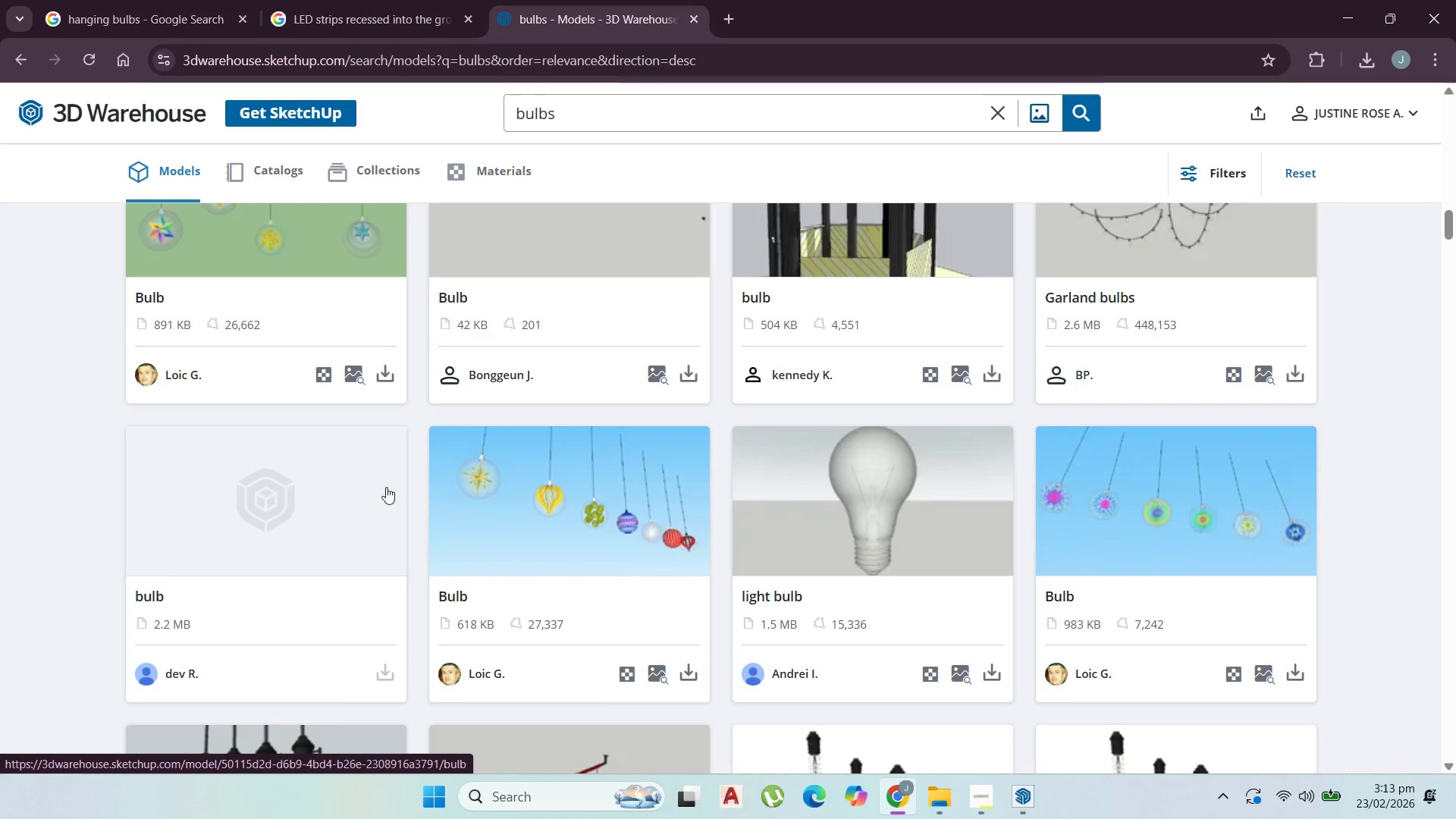 
scroll: coordinate [667, 476], scroll_direction: up, amount: 1.0
 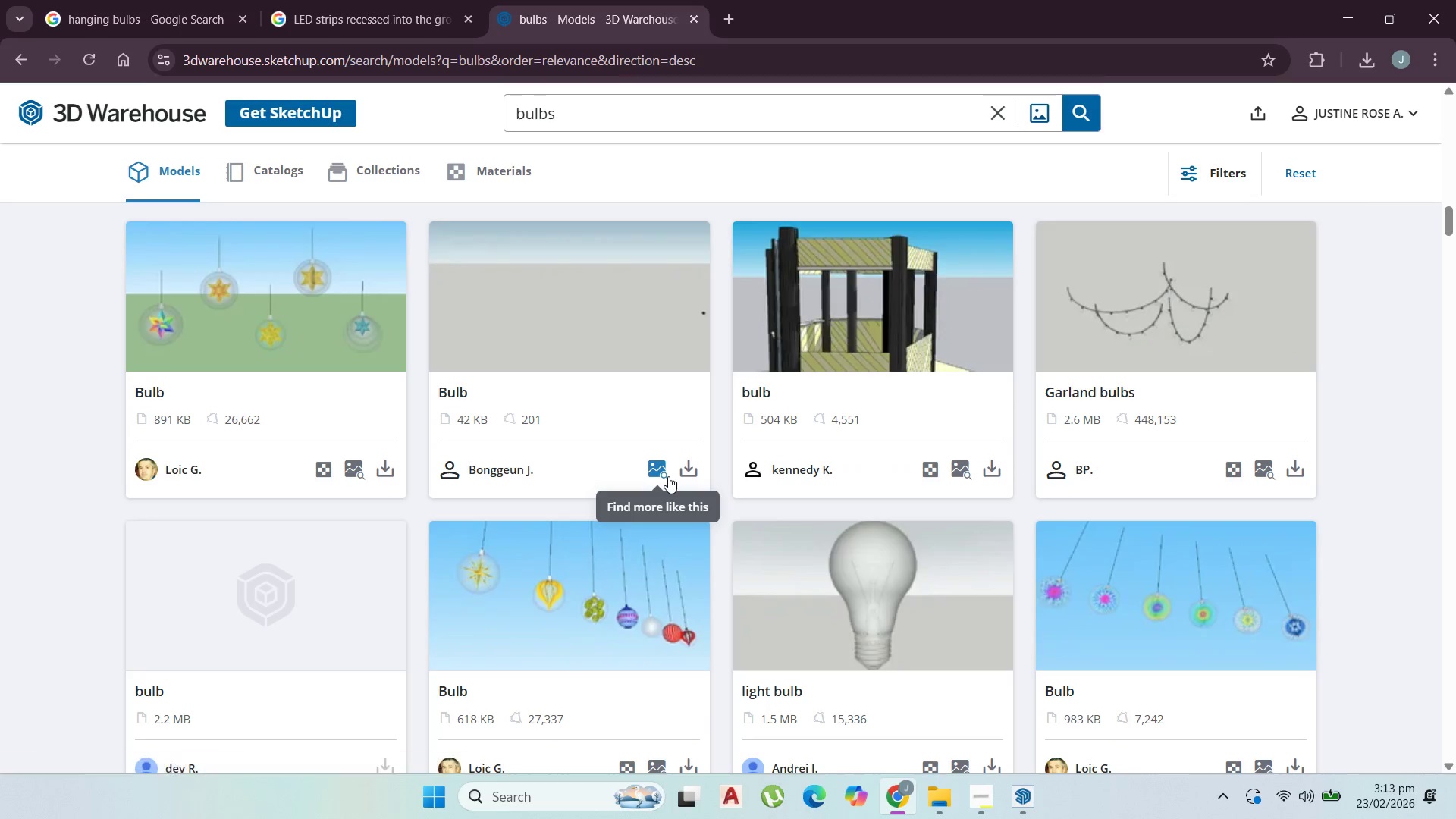 
scroll: coordinate [670, 475], scroll_direction: down, amount: 10.0
 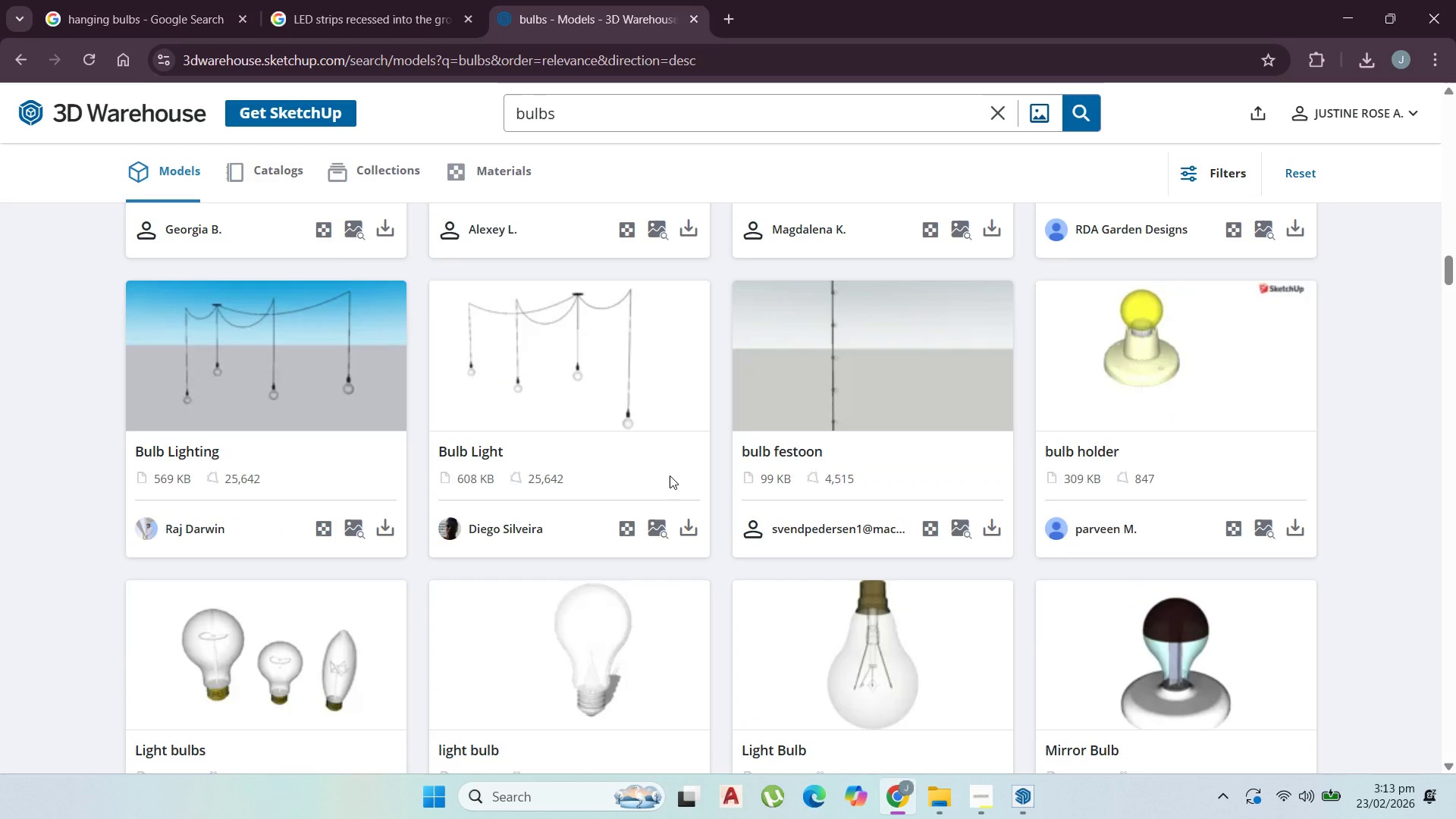 
scroll: coordinate [673, 477], scroll_direction: up, amount: 15.0
 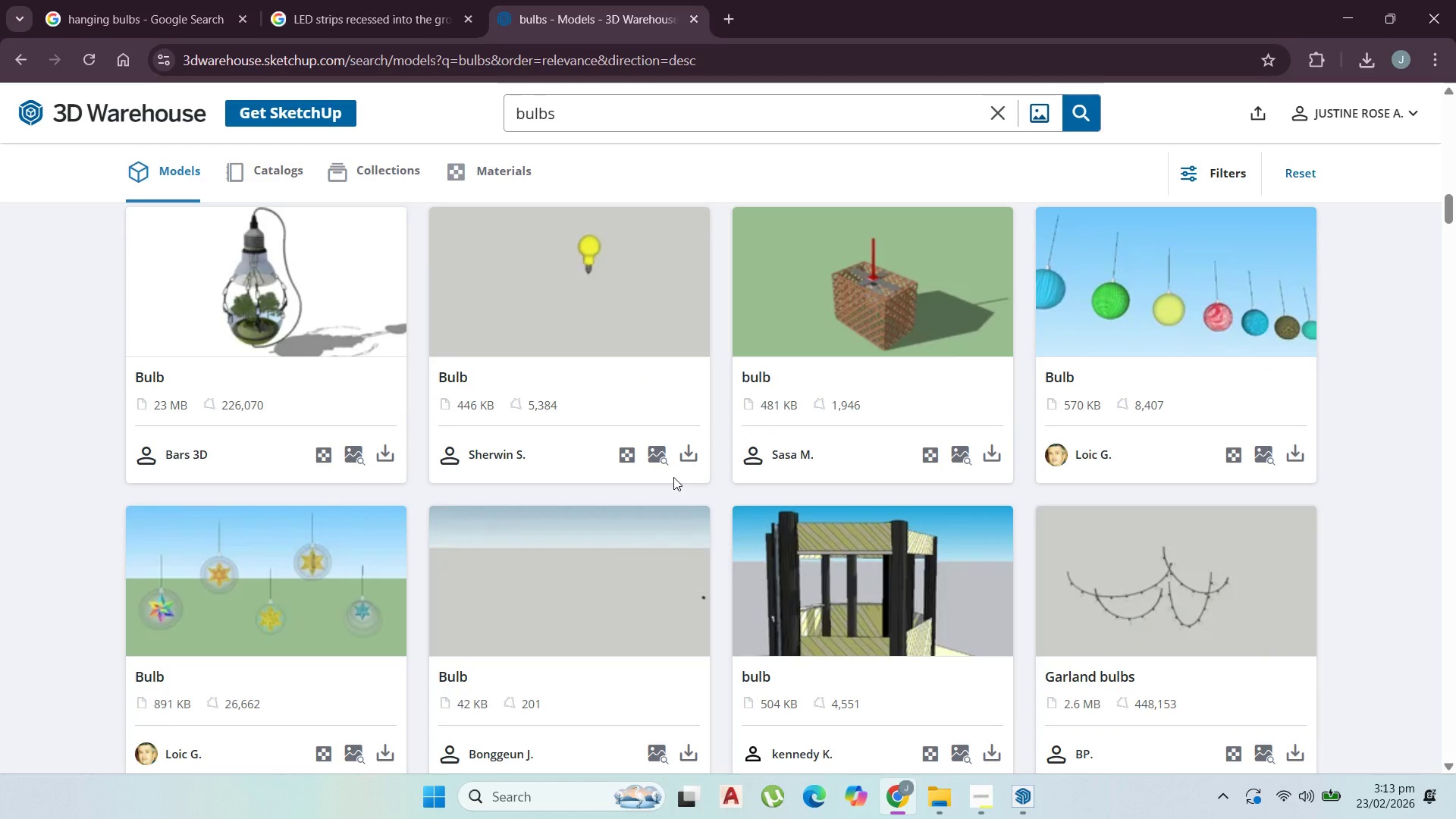 
scroll: coordinate [679, 484], scroll_direction: down, amount: 25.0
 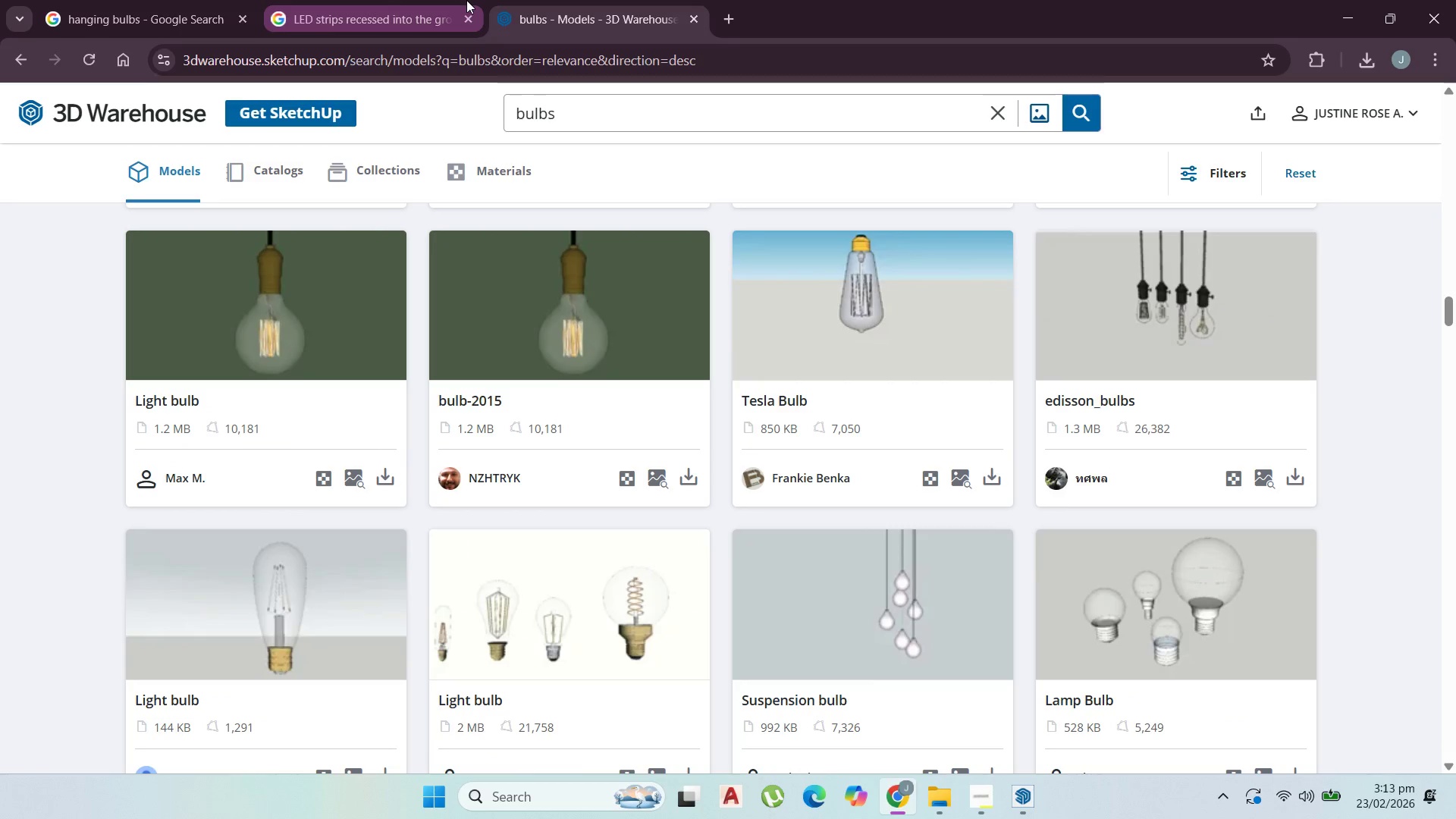 
left_click([466, 0])
 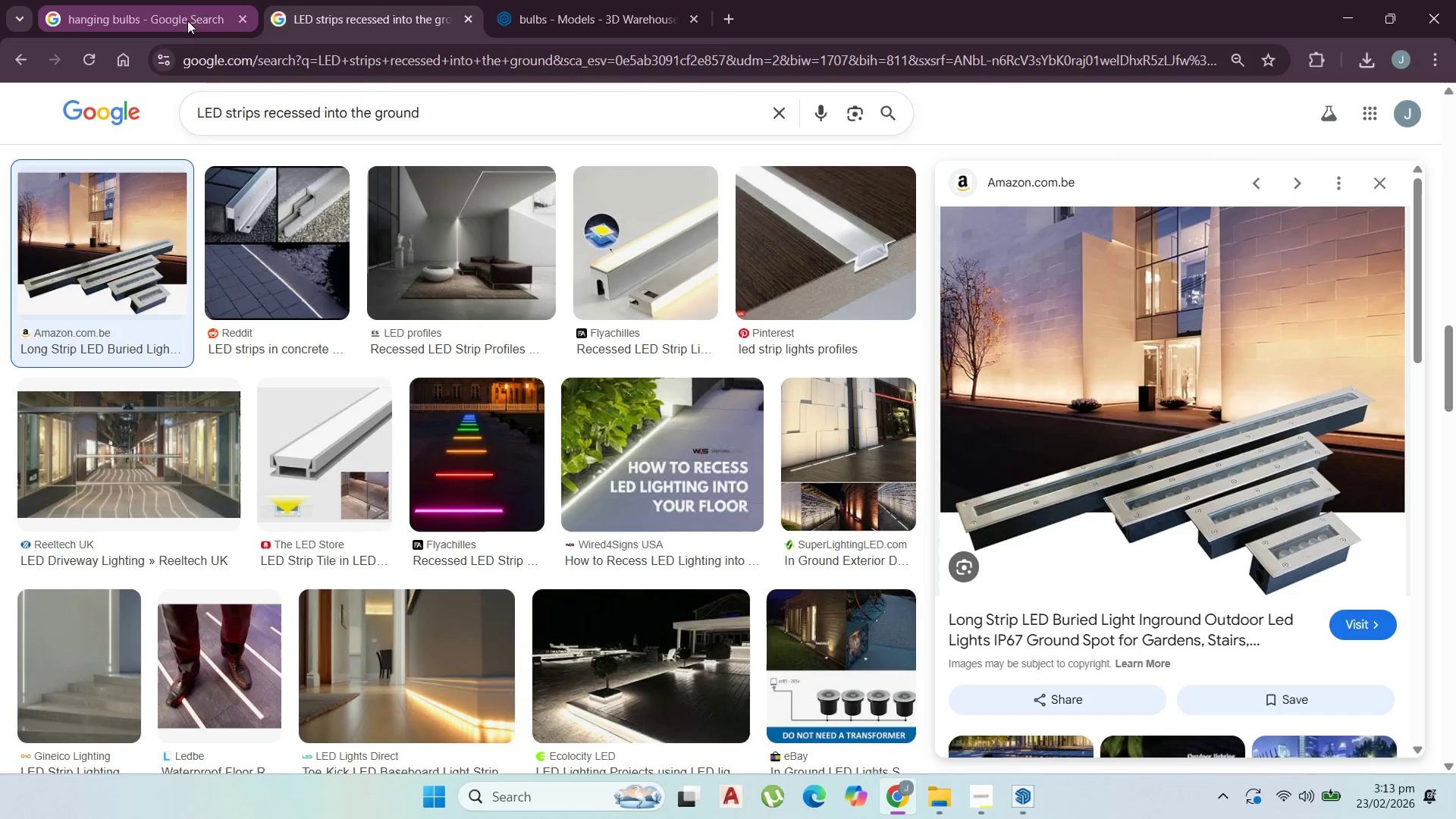 
left_click([172, 3])
 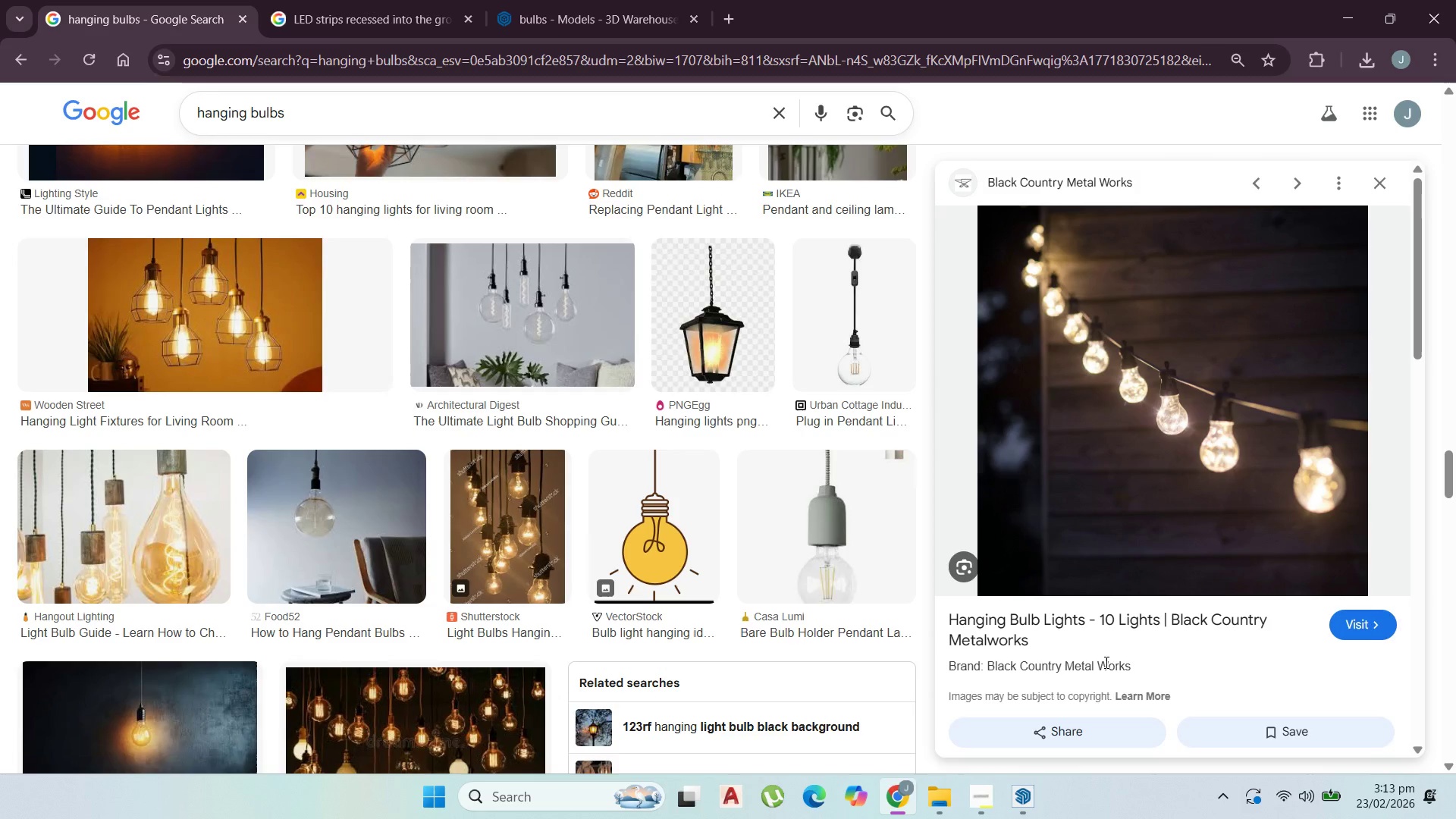 
wait(8.25)
 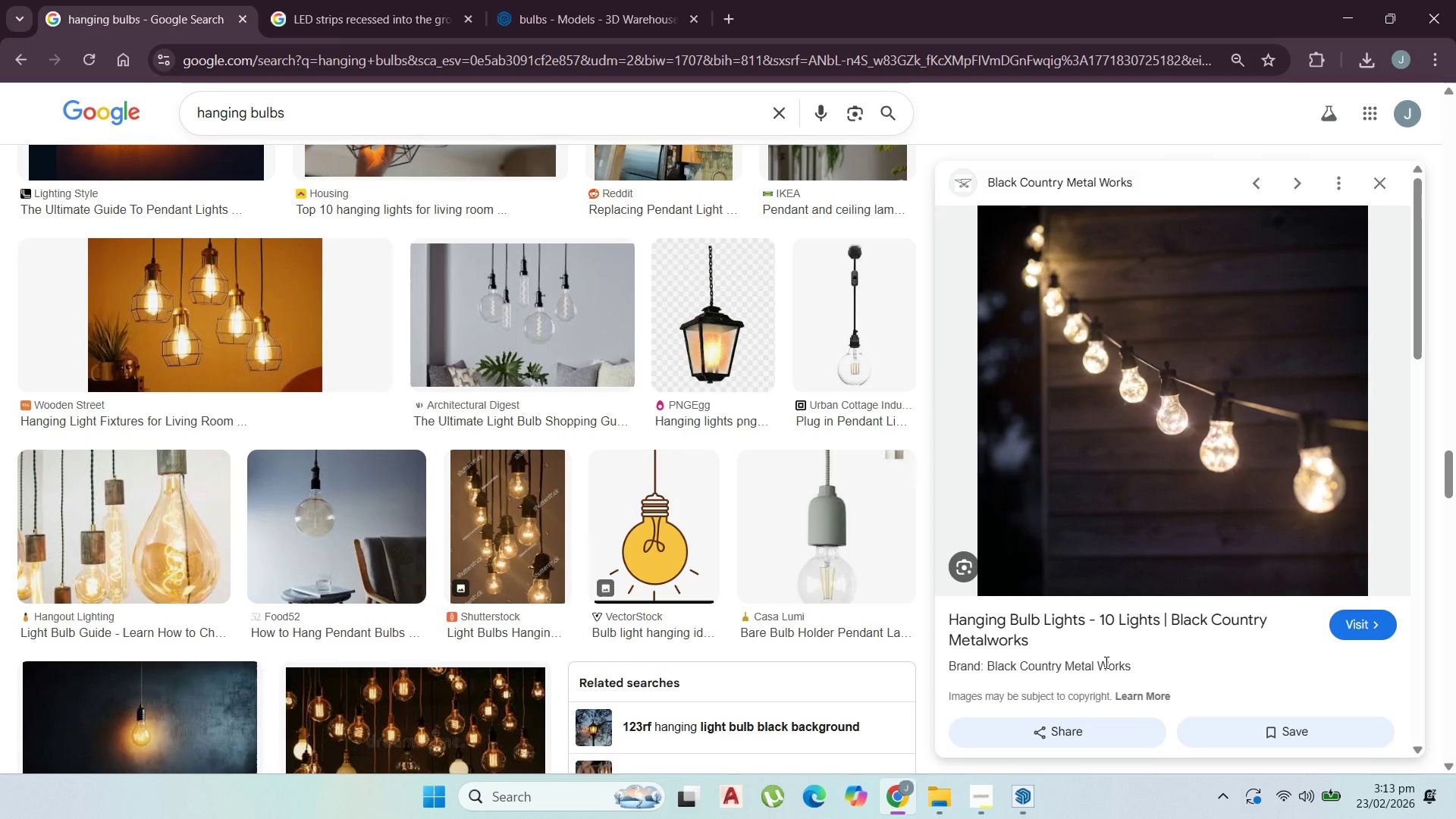 
scroll: coordinate [1211, 588], scroll_direction: down, amount: 4.0
 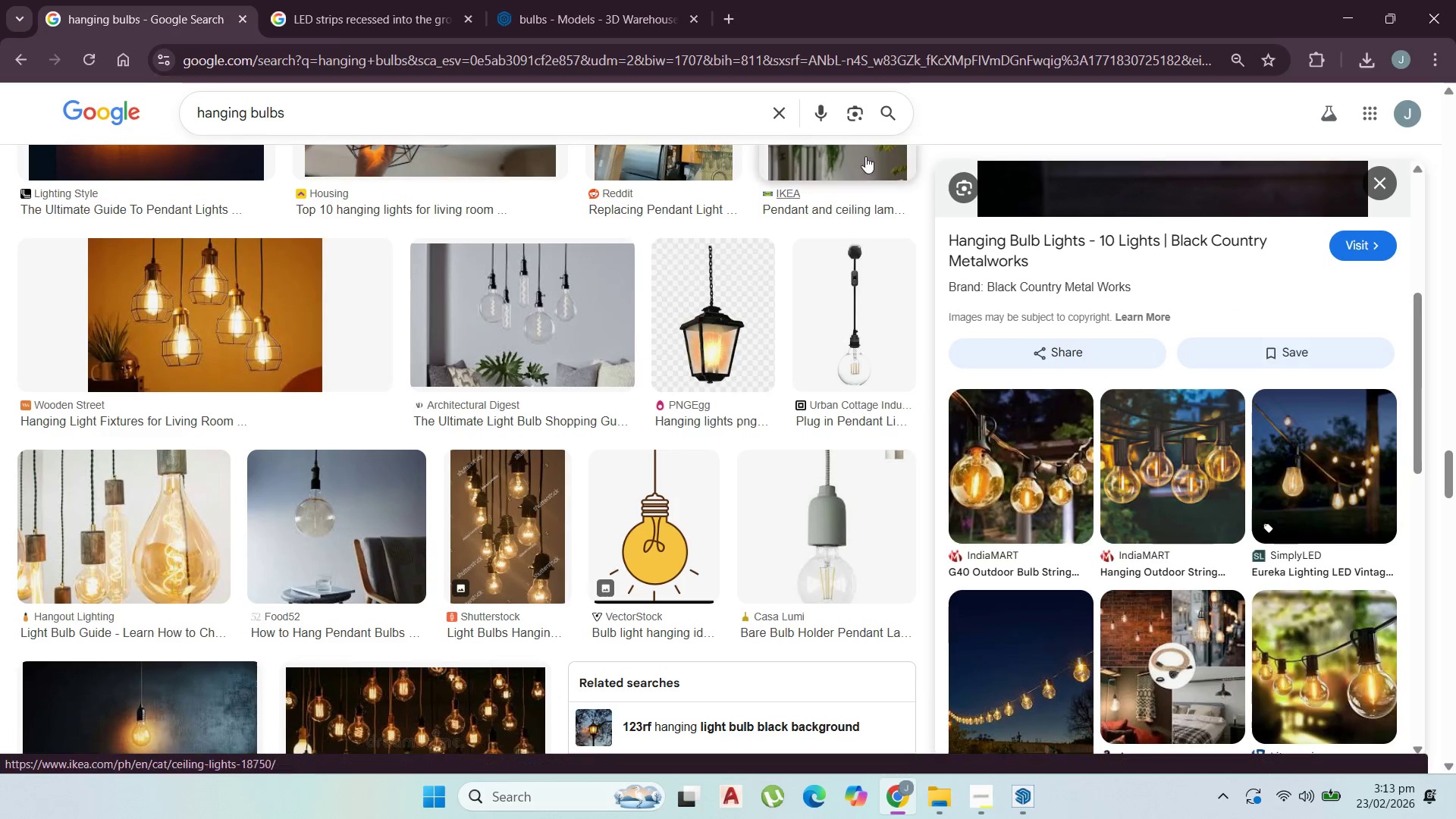 
left_click([539, 0])
 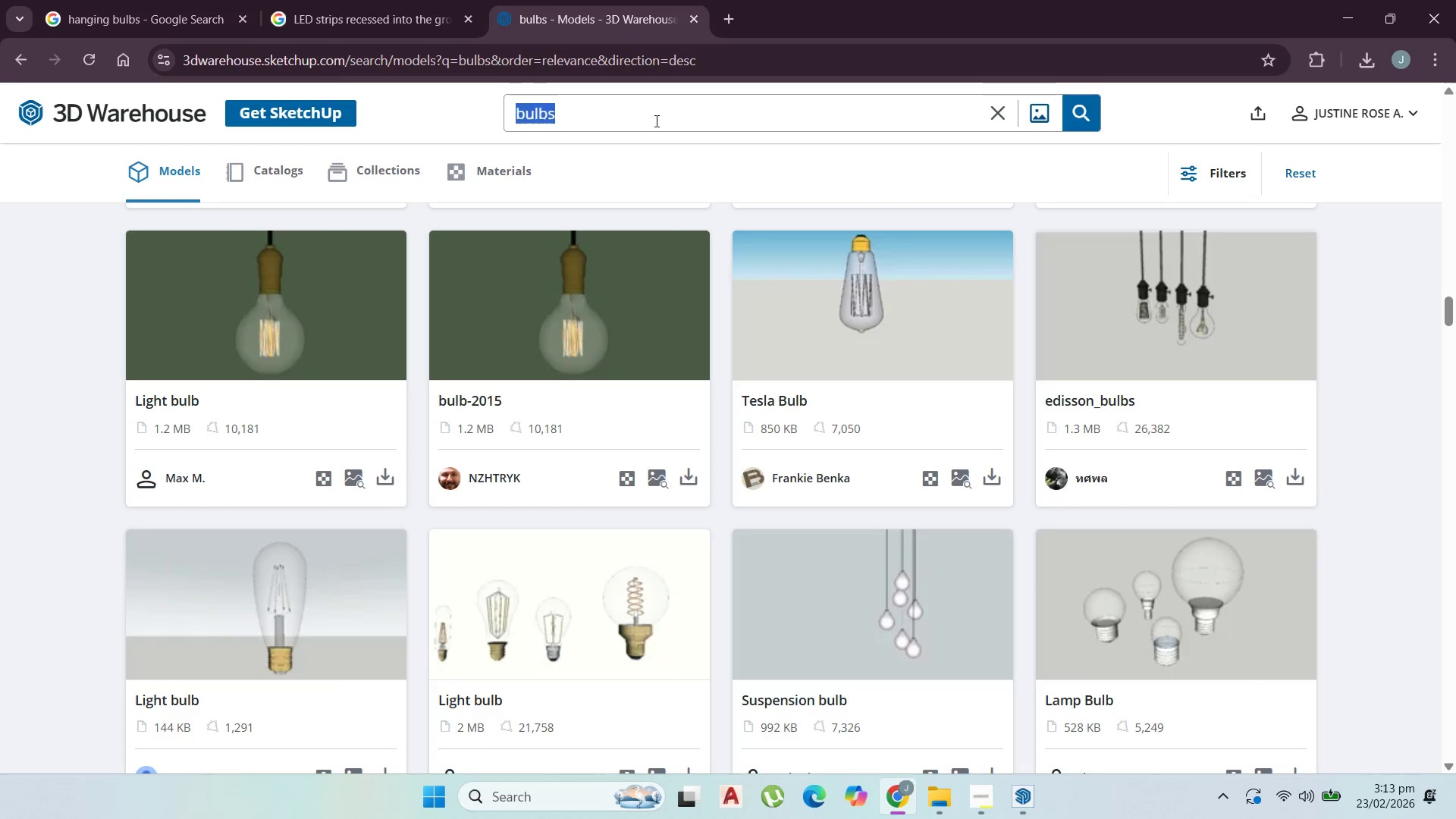 
left_click_drag(start_coordinate=[665, 123], to_coordinate=[143, 69])
 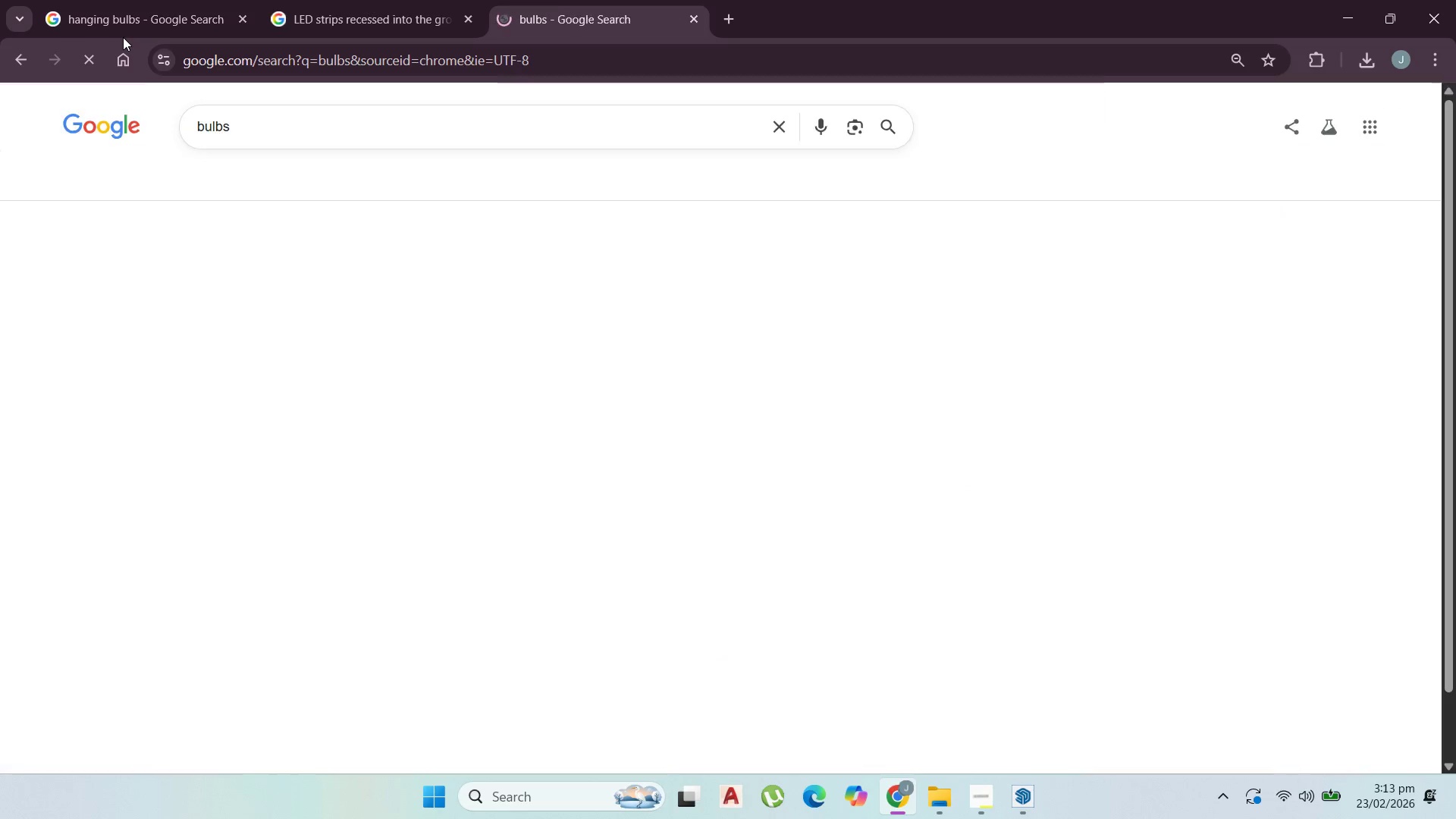 
key(S)
 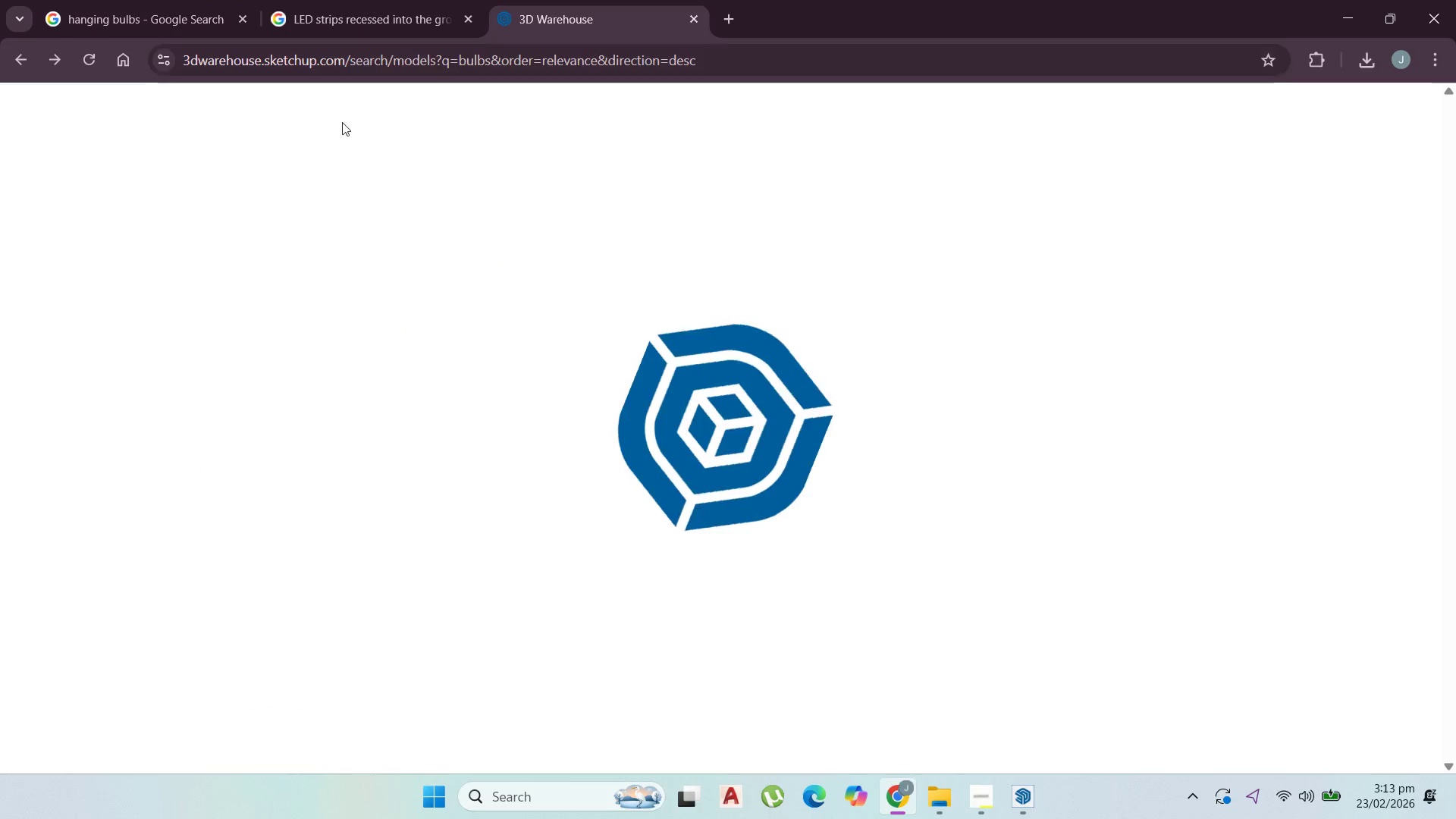 
double_click([523, 115])
 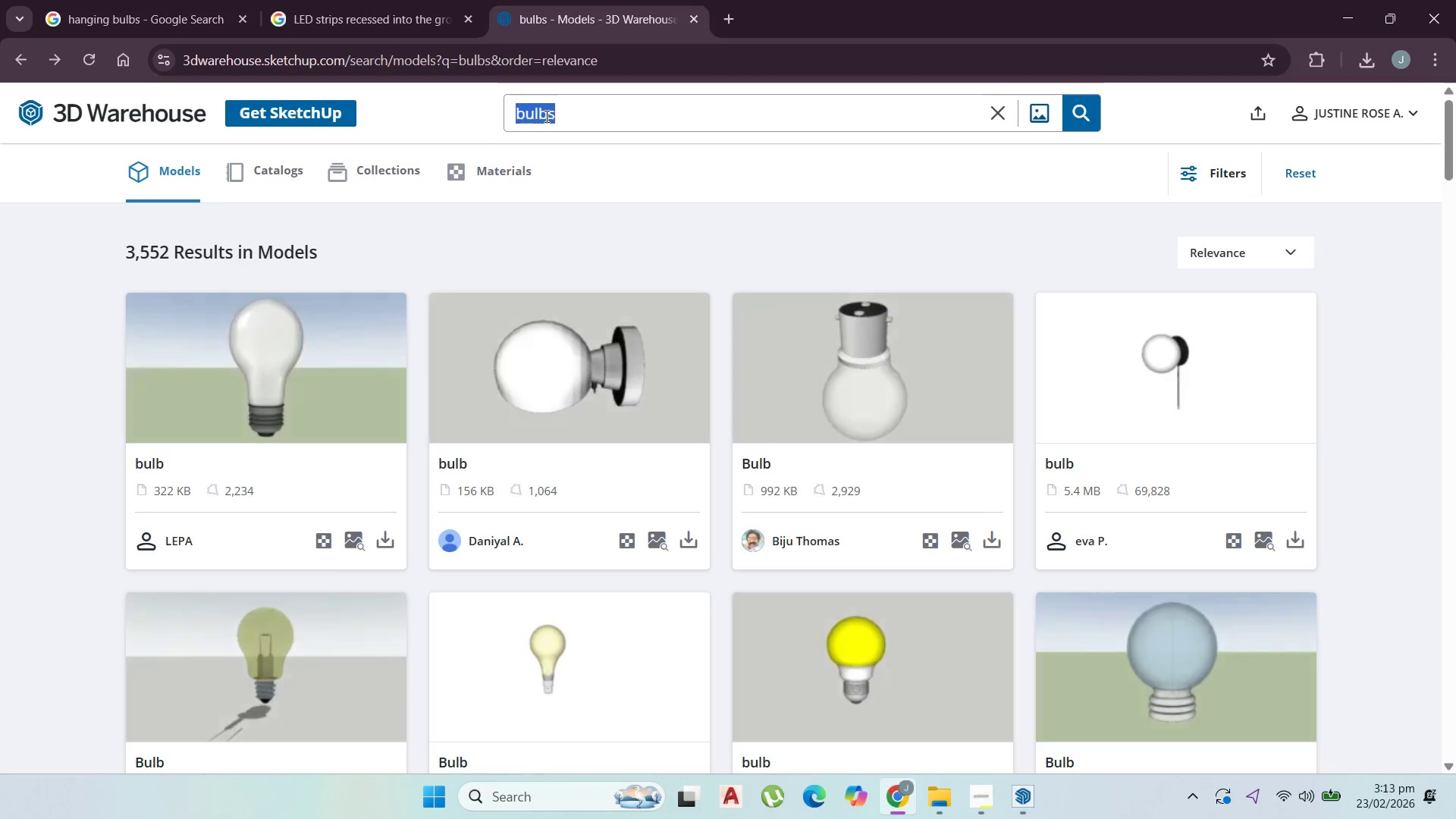 
type(string light)
 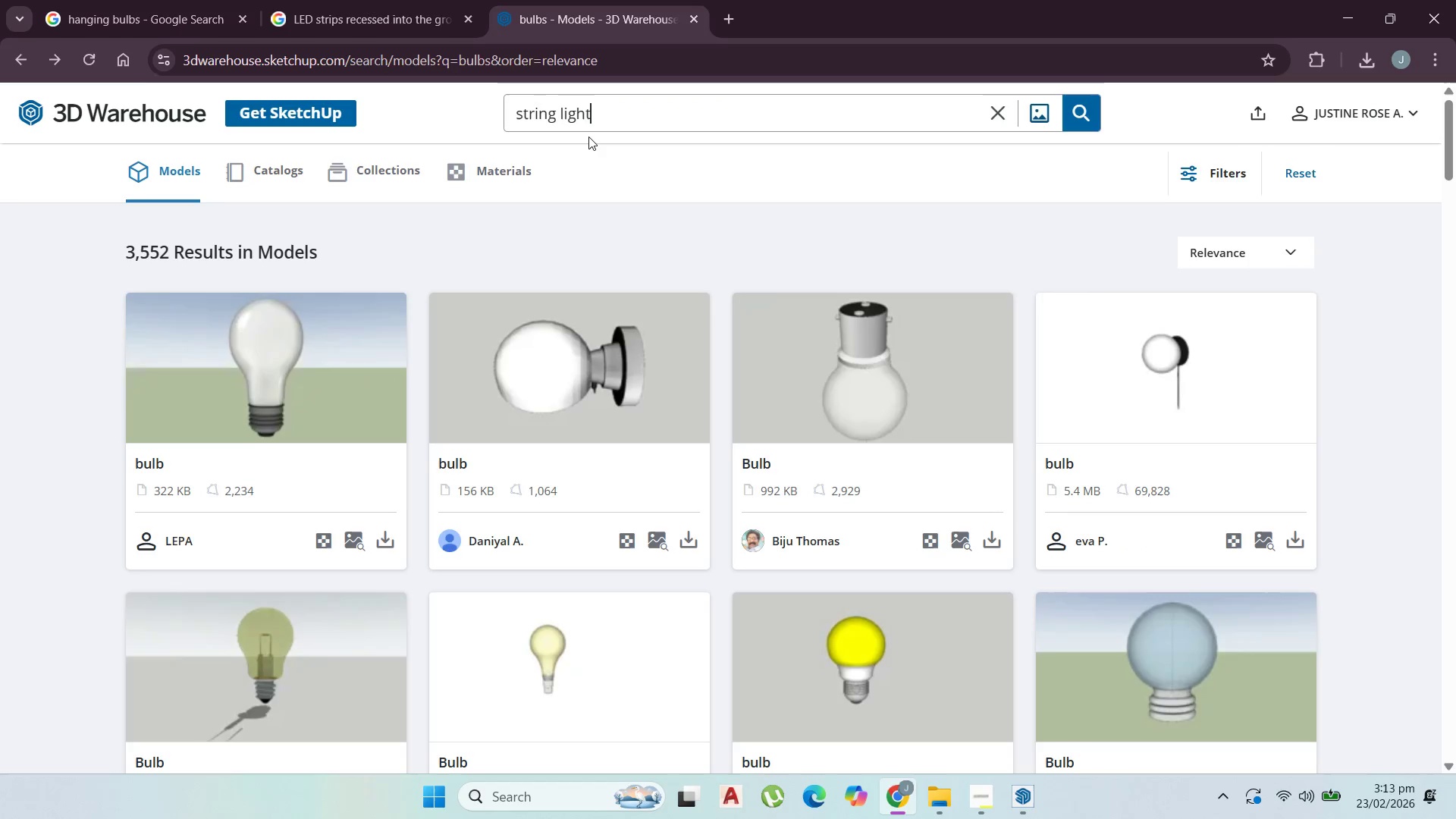 
key(S)
 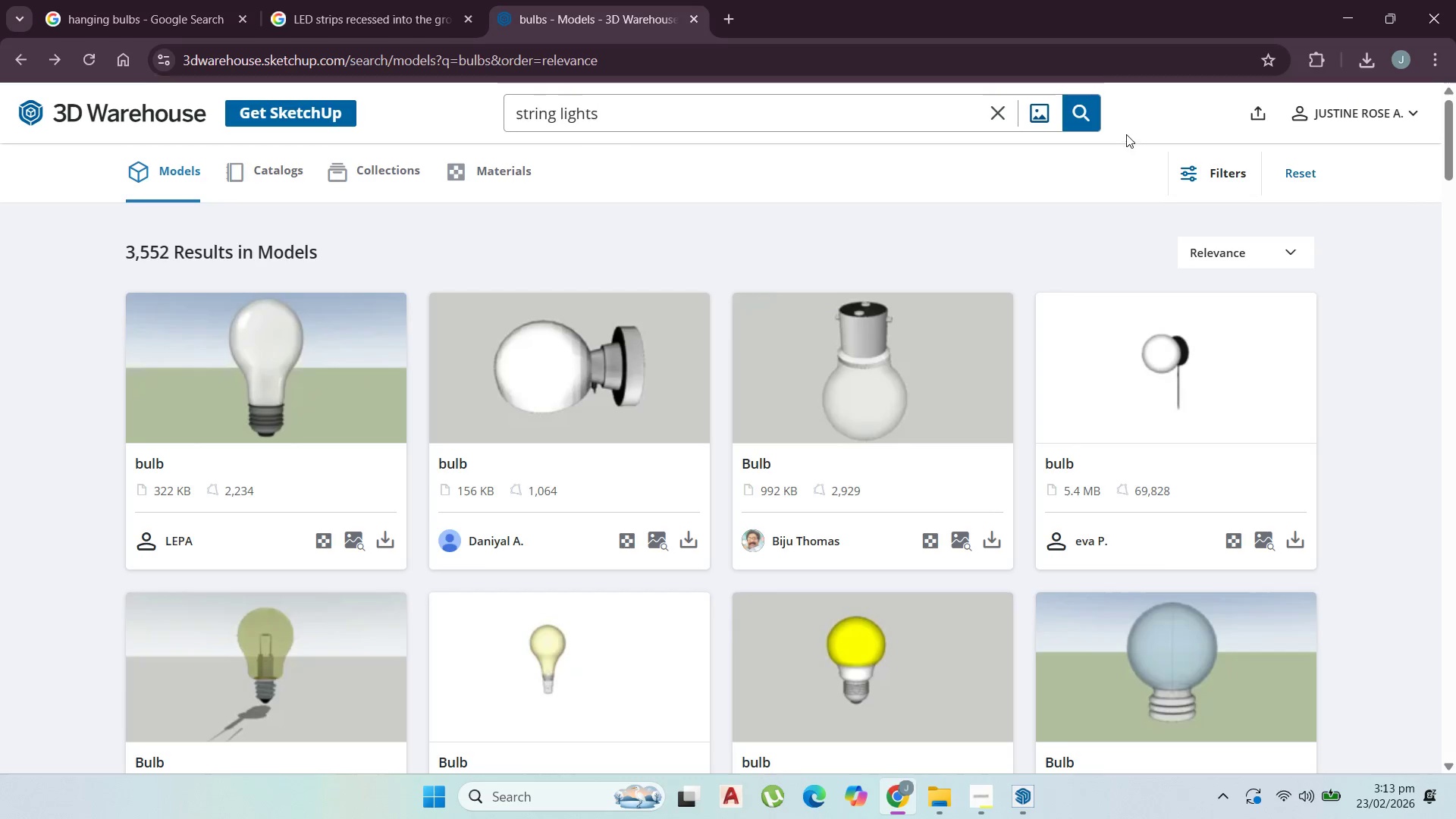 
left_click([1096, 121])
 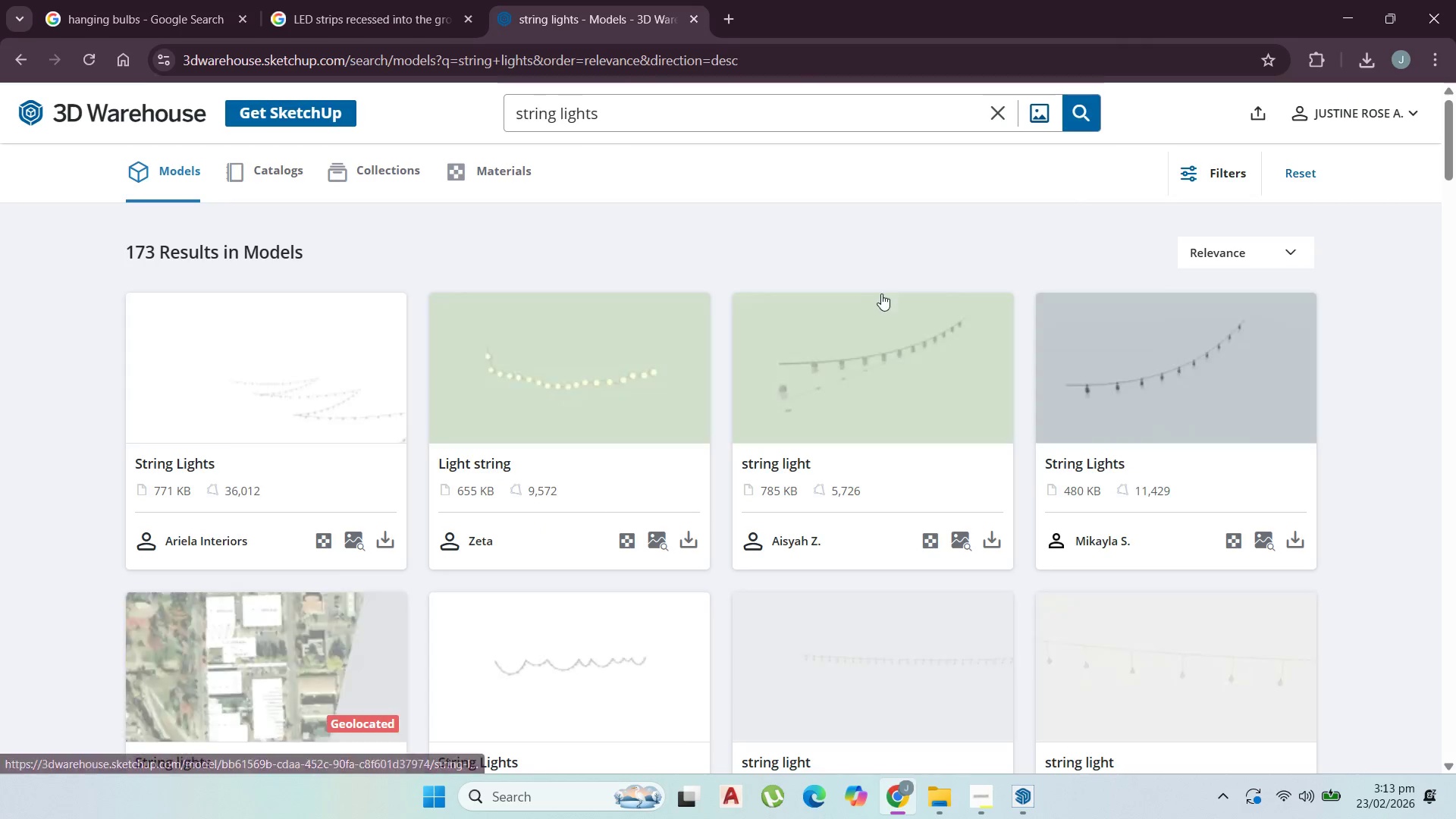 
scroll: coordinate [853, 358], scroll_direction: down, amount: 11.0
 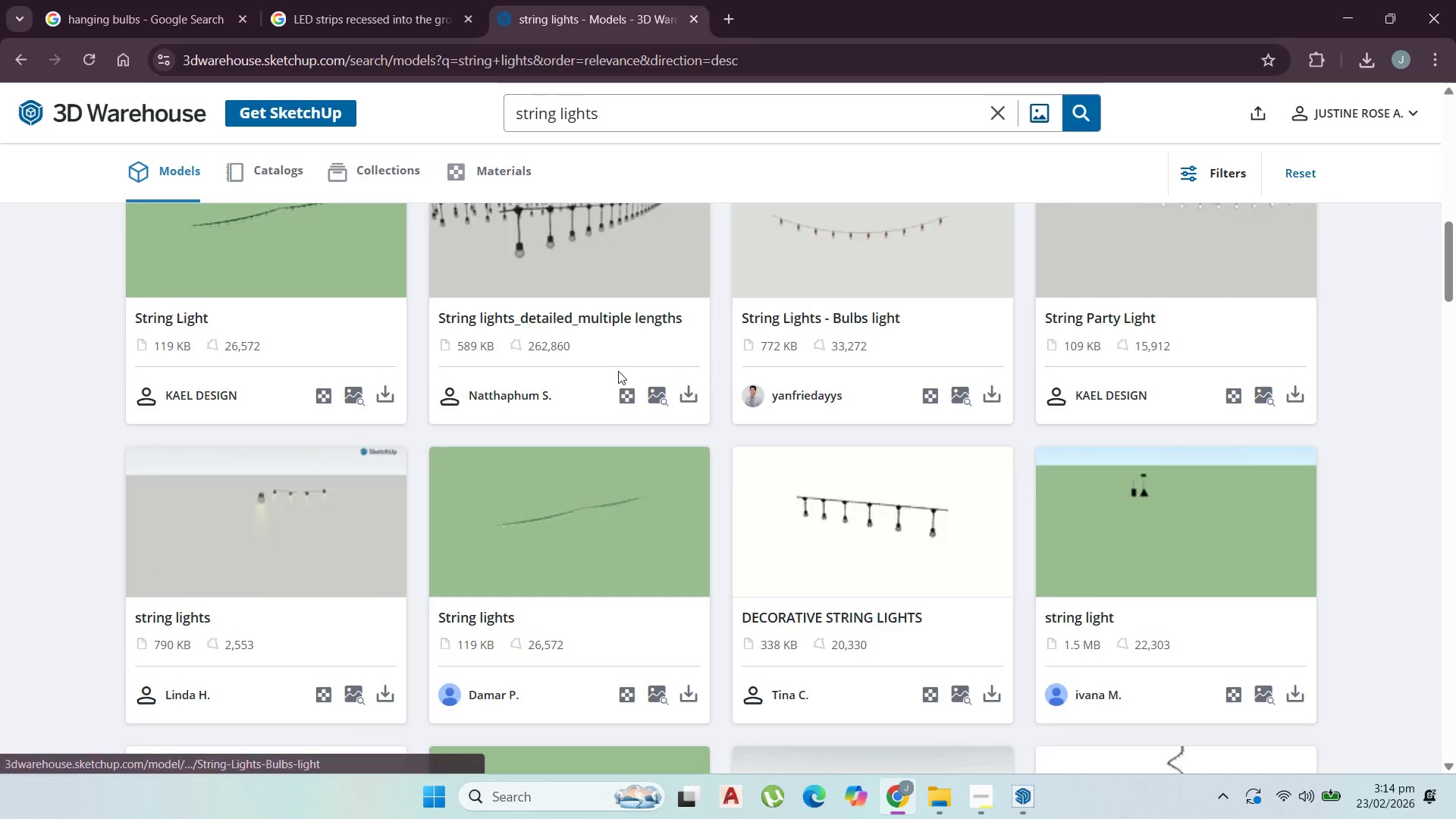 
scroll: coordinate [548, 381], scroll_direction: up, amount: 2.0
 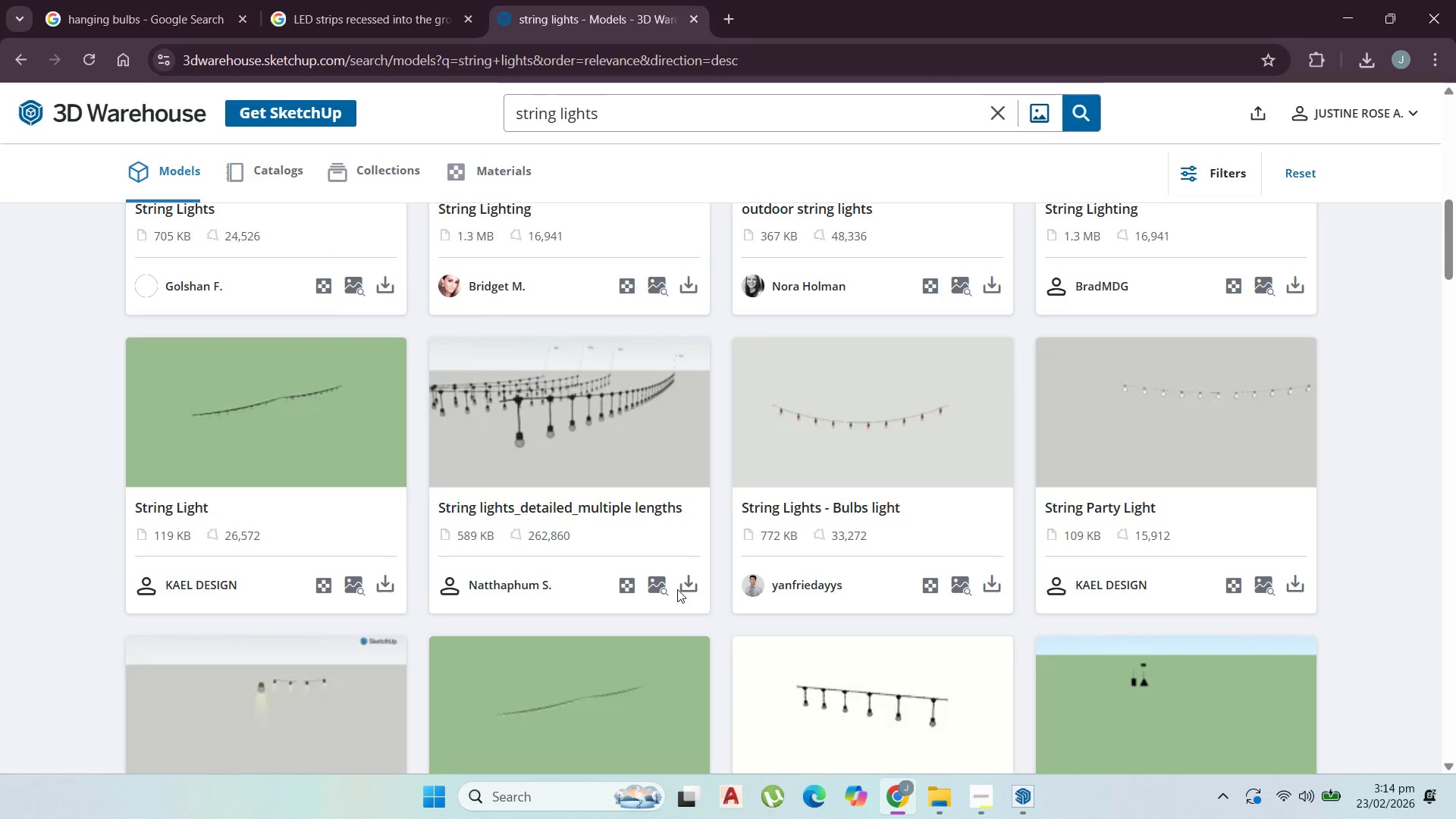 
left_click([692, 591])
 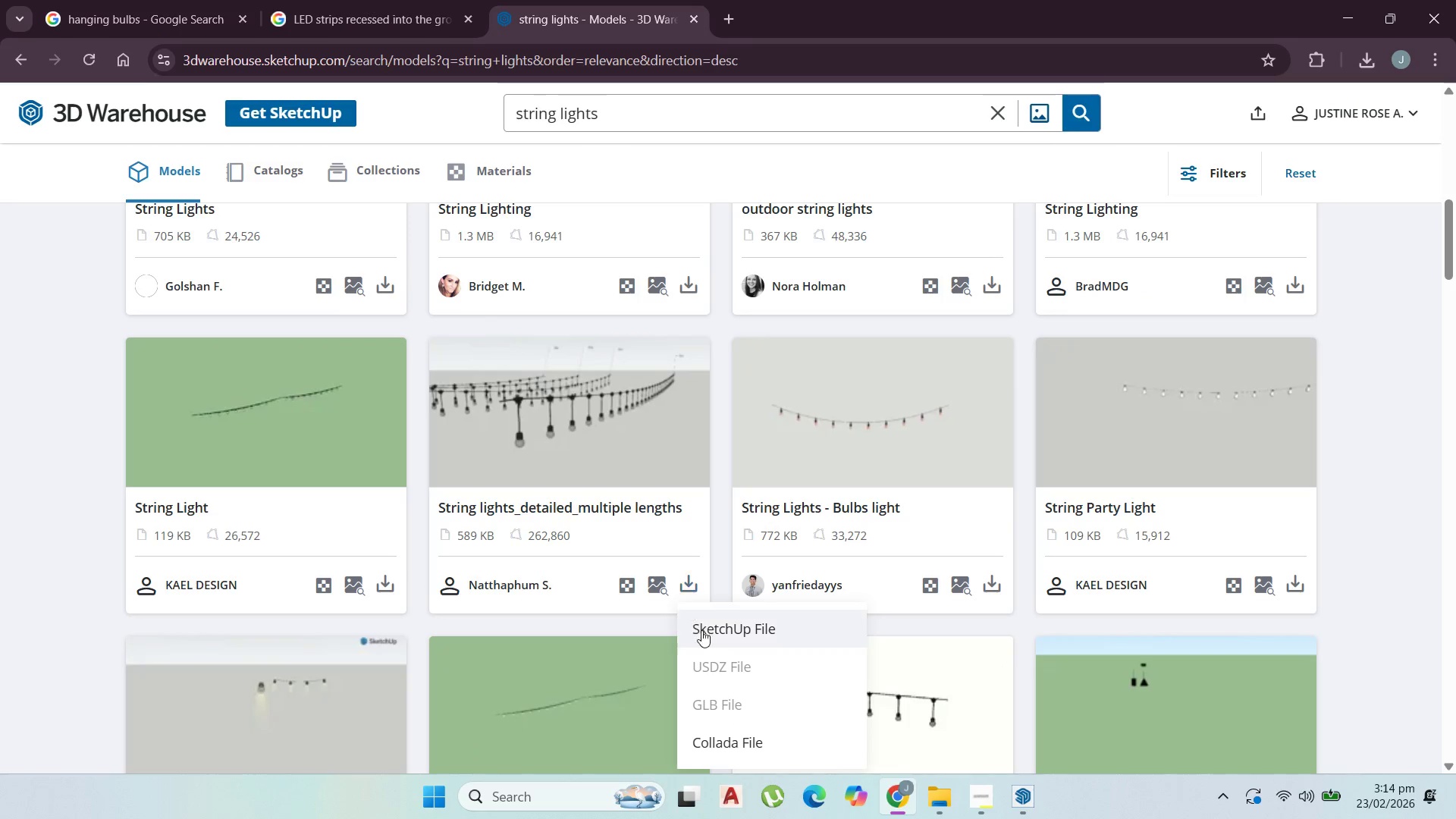 
left_click([705, 630])
 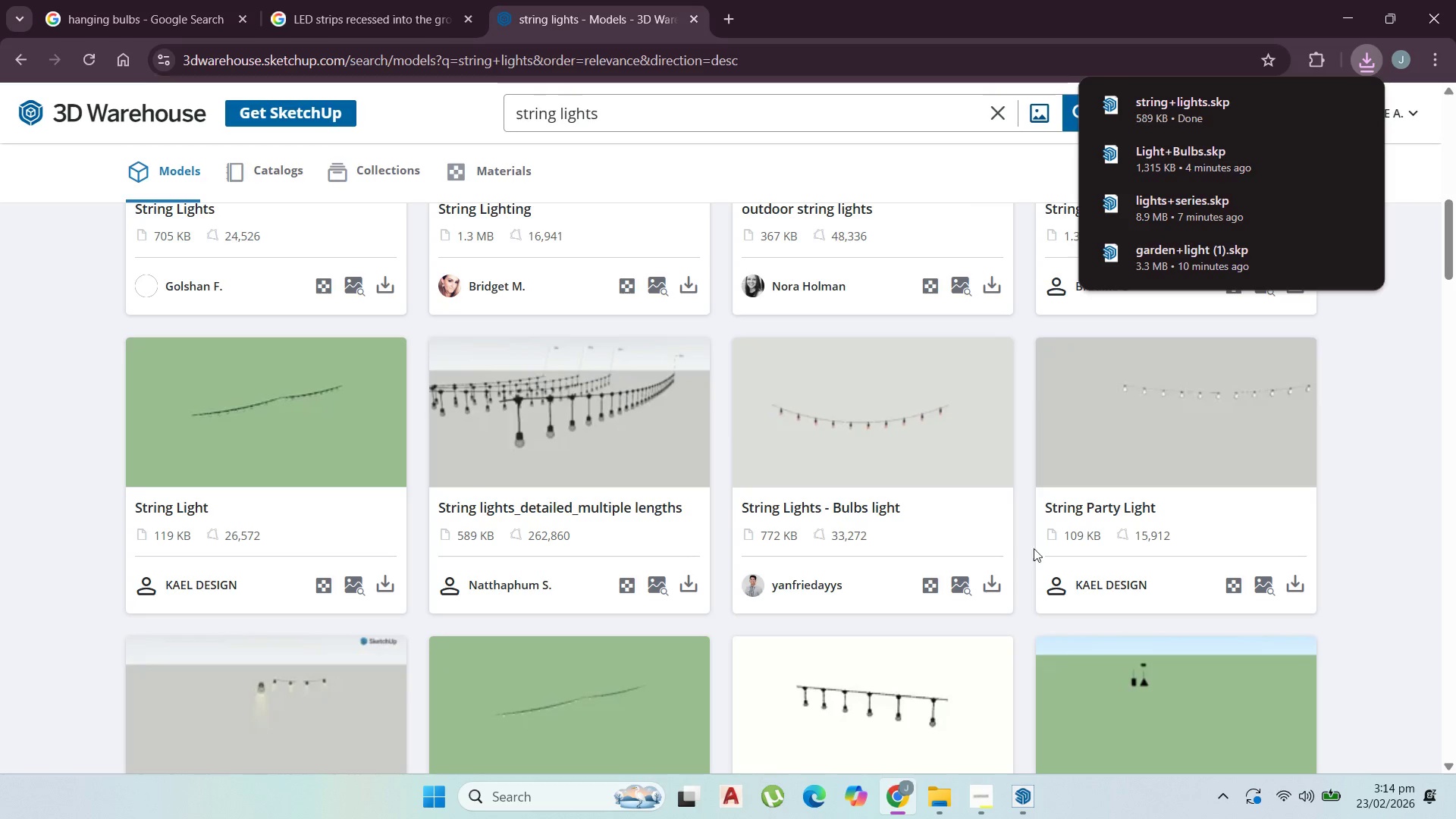 
wait(5.31)
 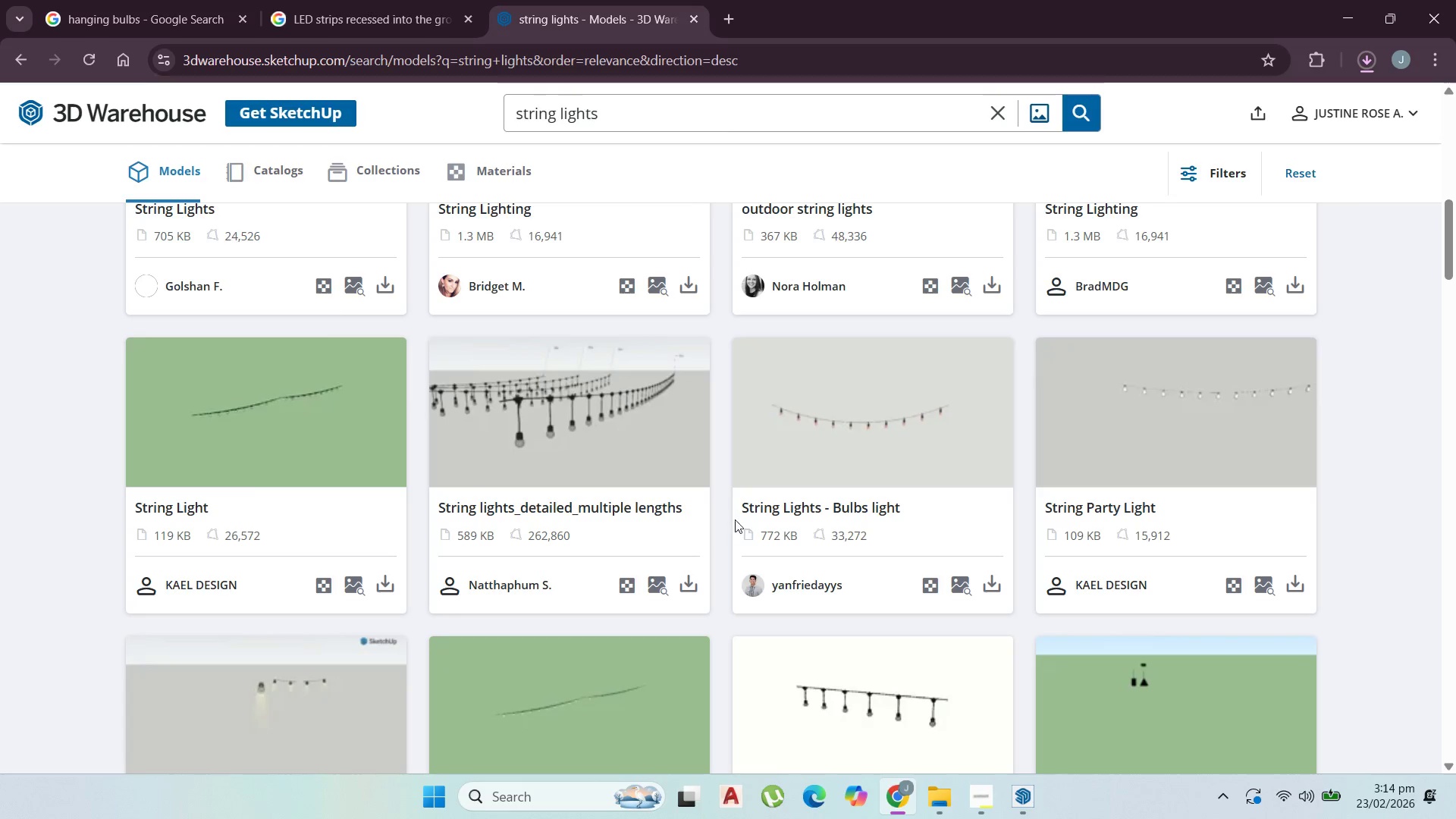 
left_click([1310, 110])
 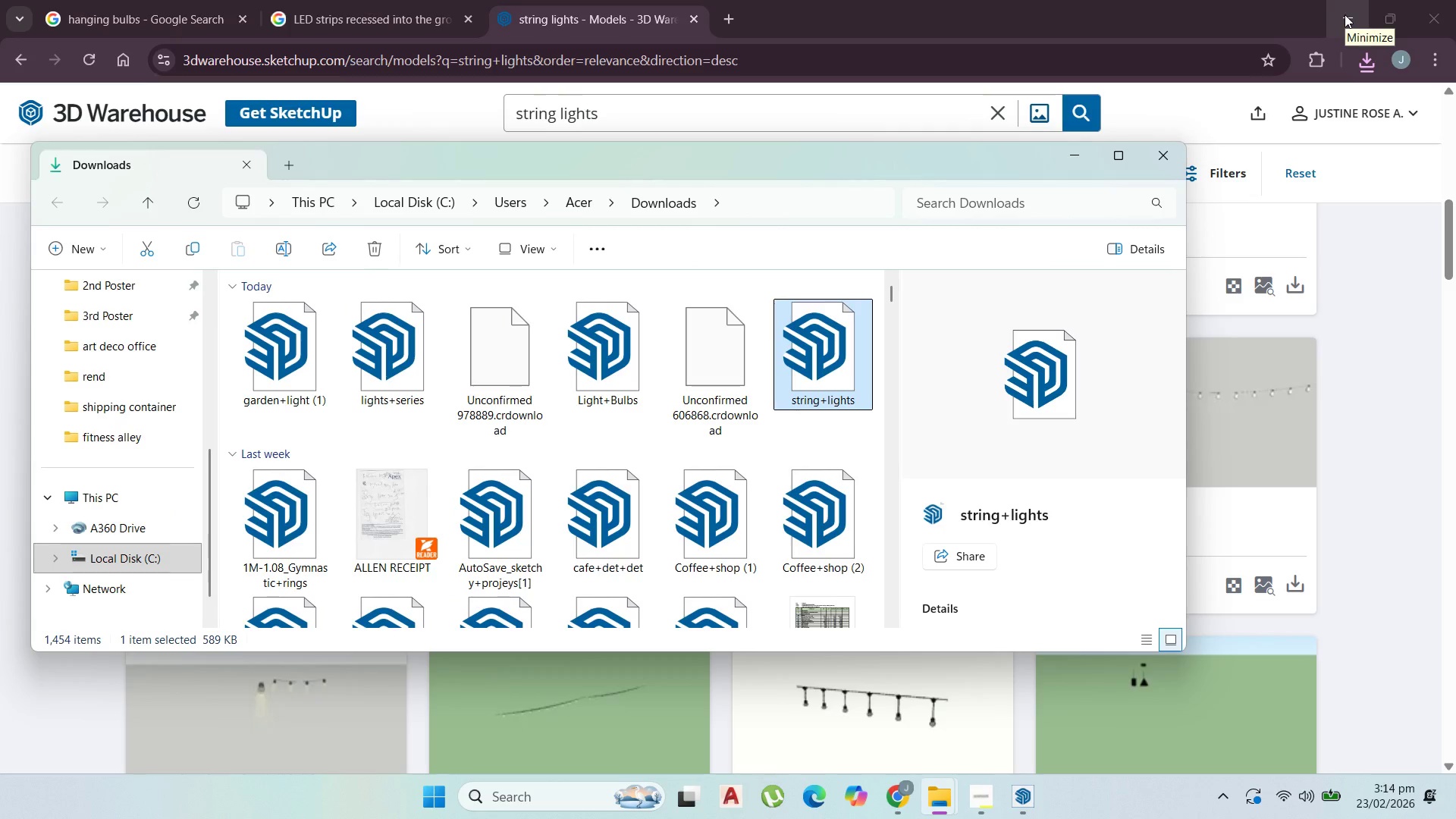 
wait(7.88)
 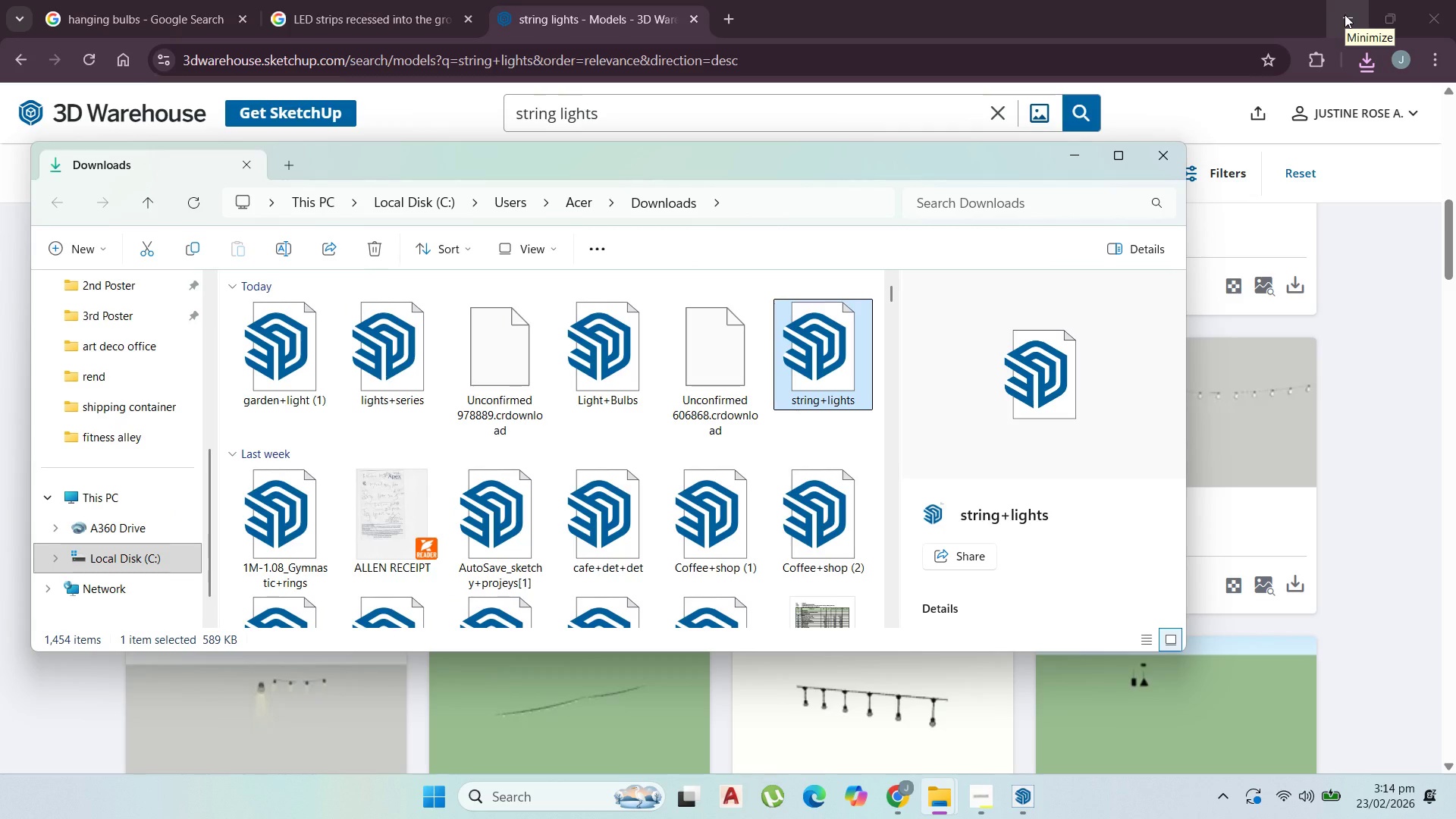 
left_click([1030, 818])
 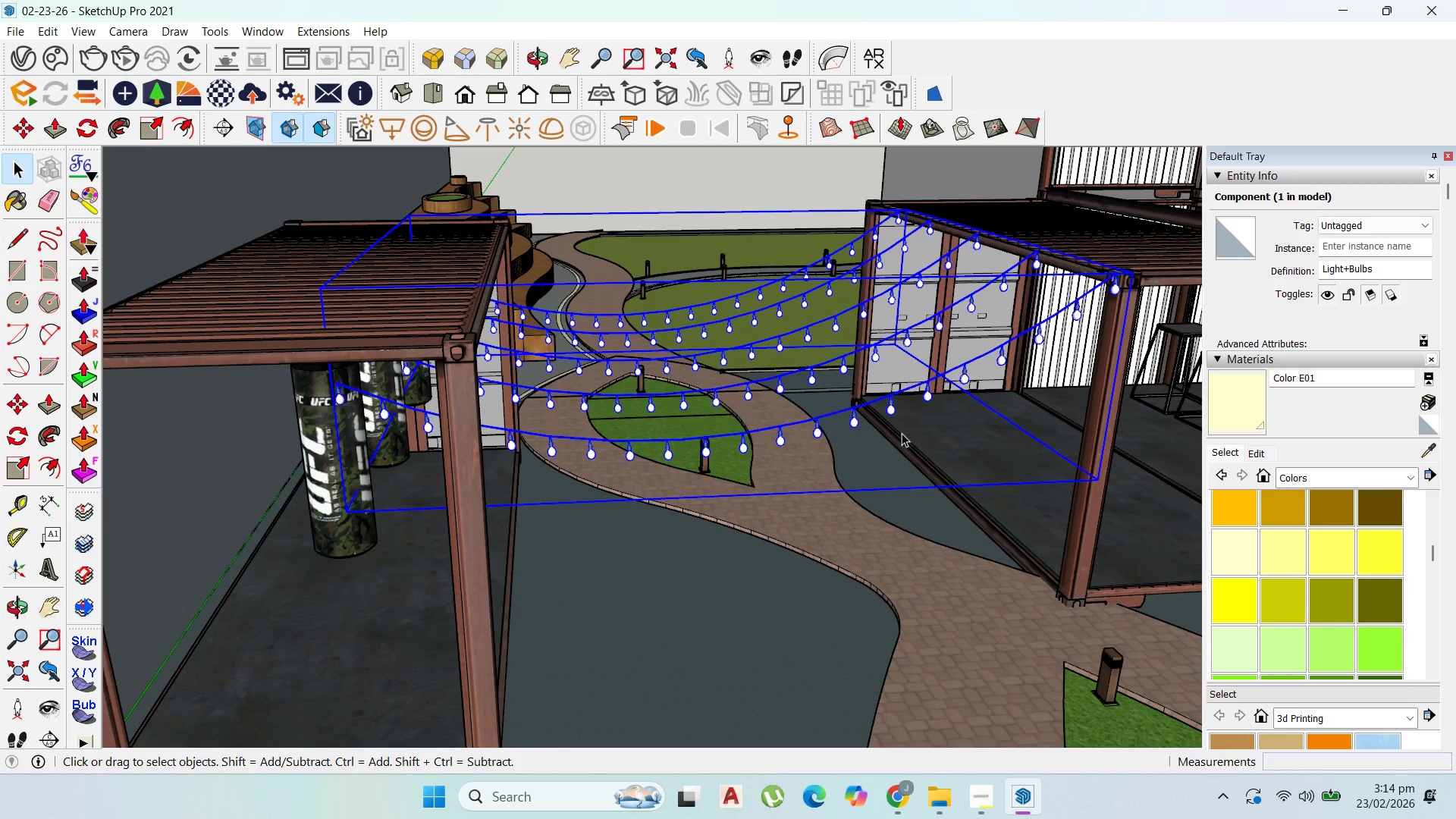 
key(Delete)
 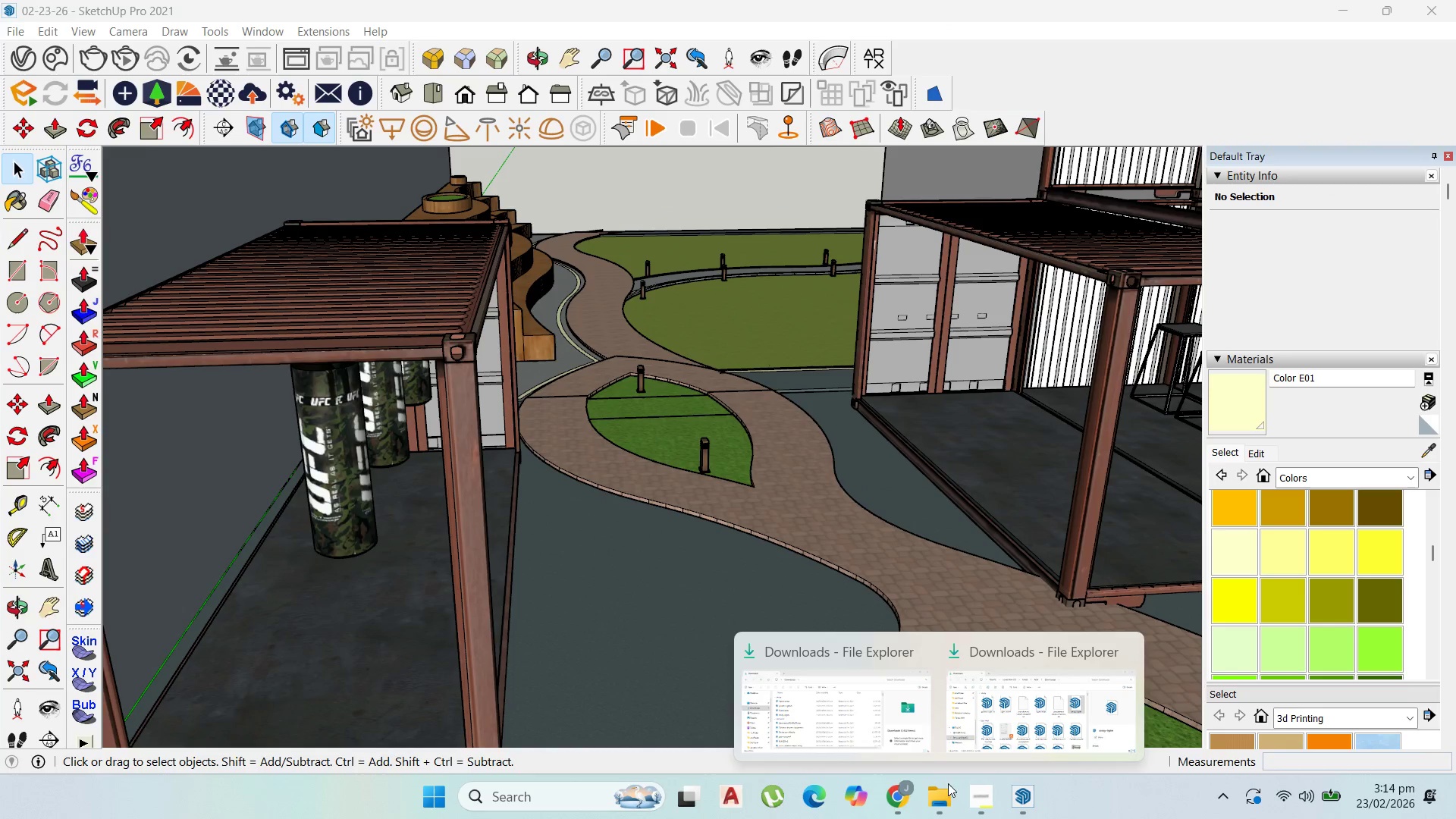 
double_click([987, 733])
 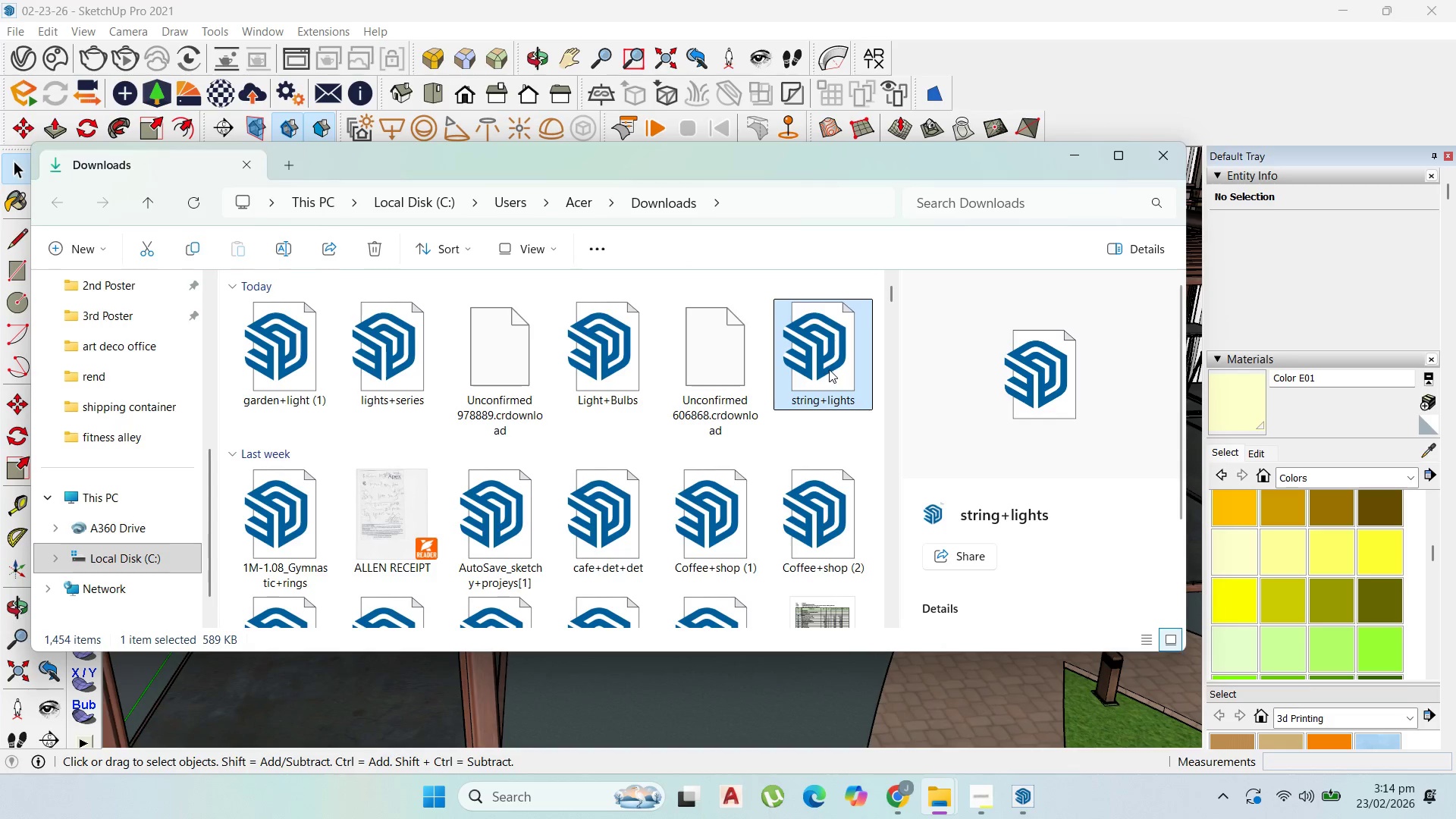 
double_click([829, 369])
 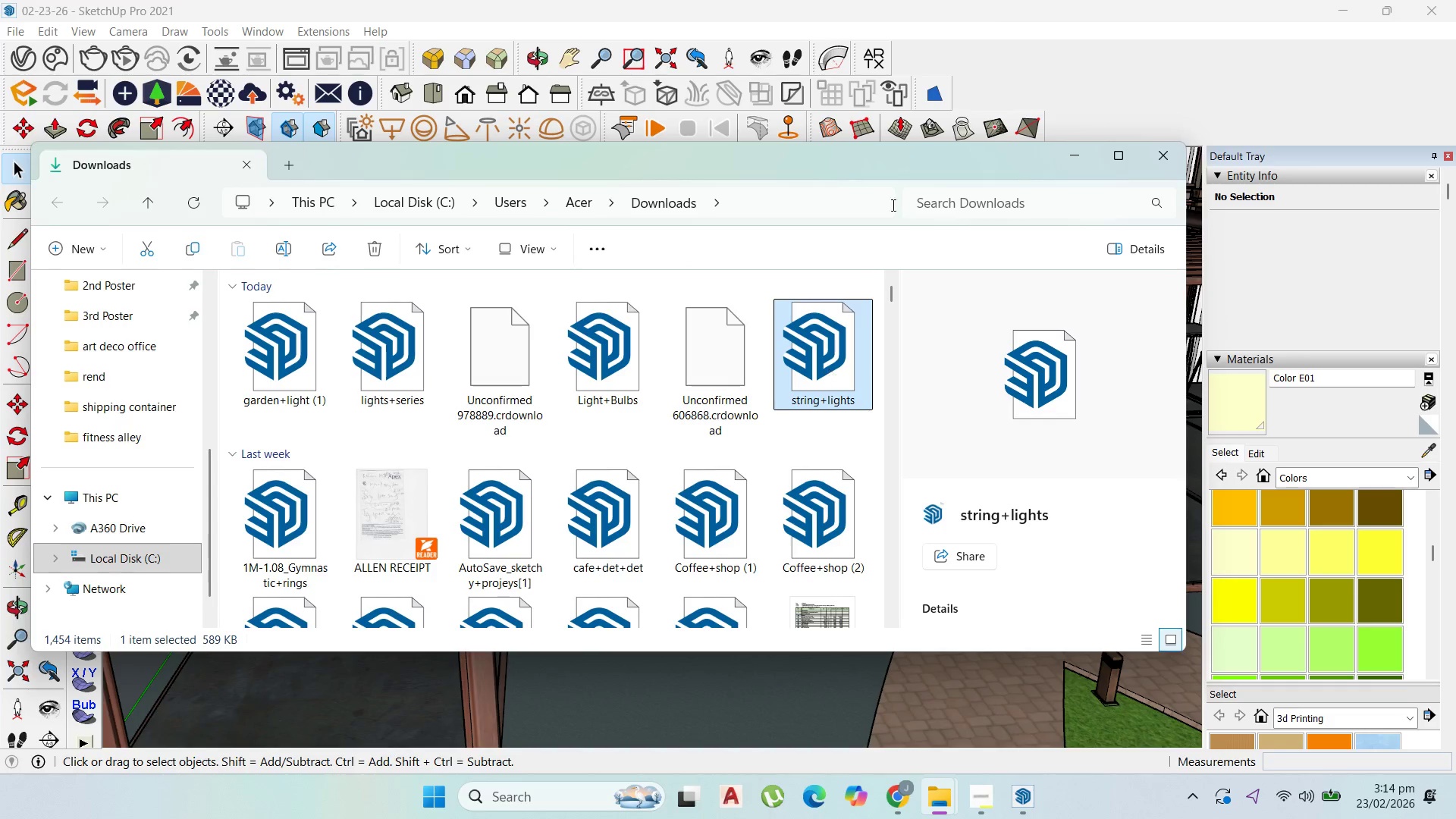 
wait(7.24)
 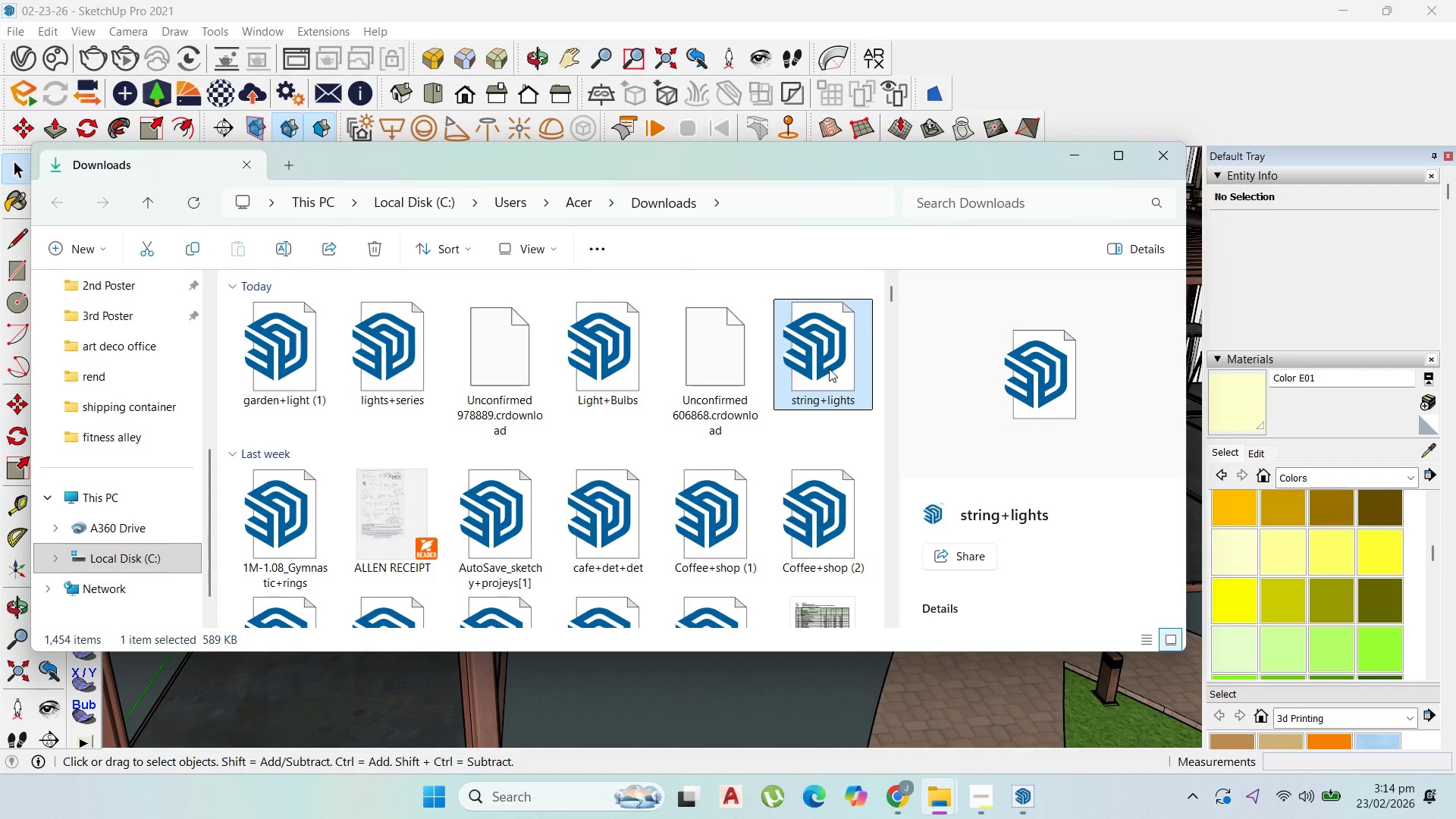 
mouse_move([854, 348])
 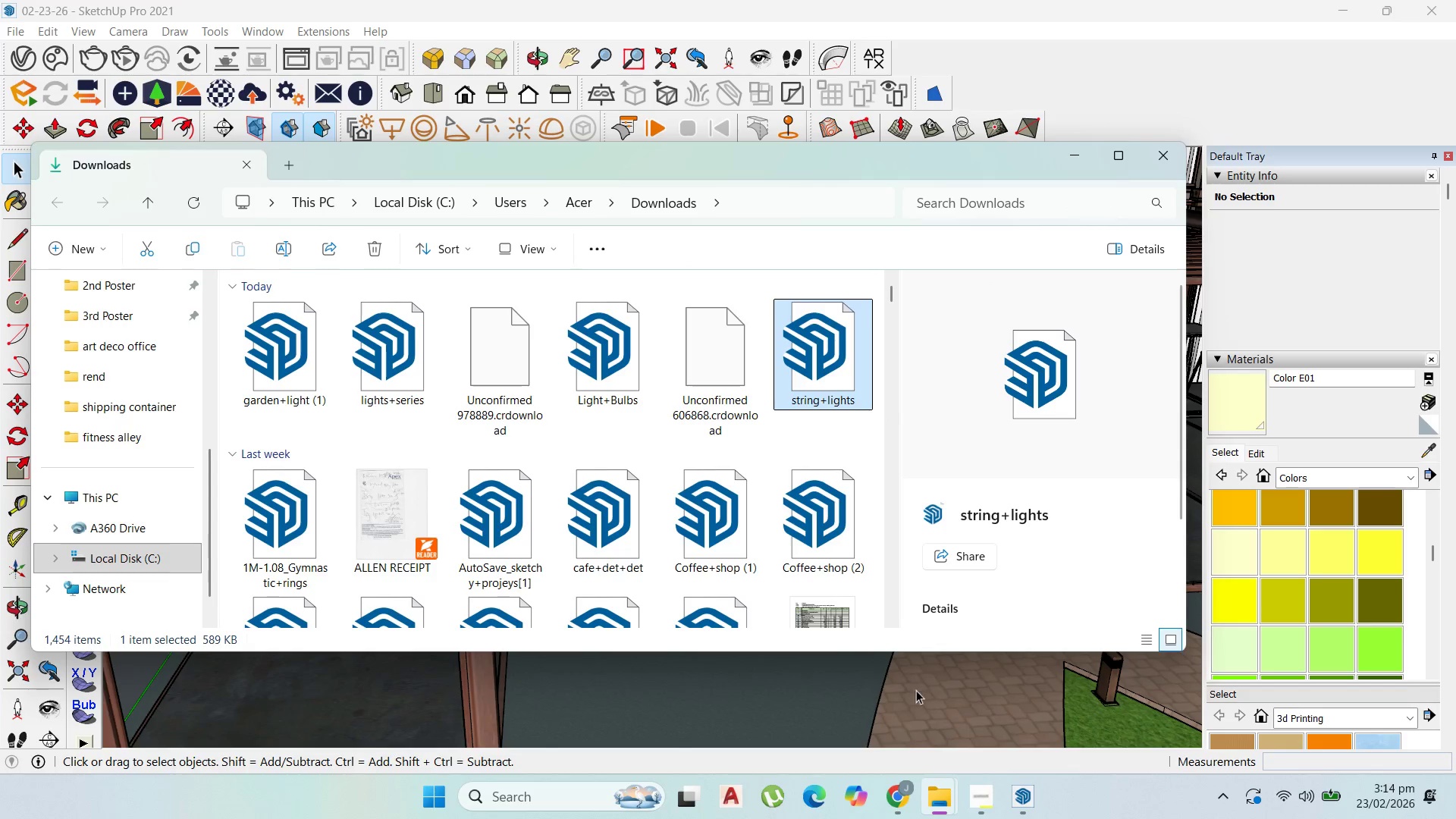 
mouse_move([908, 770])
 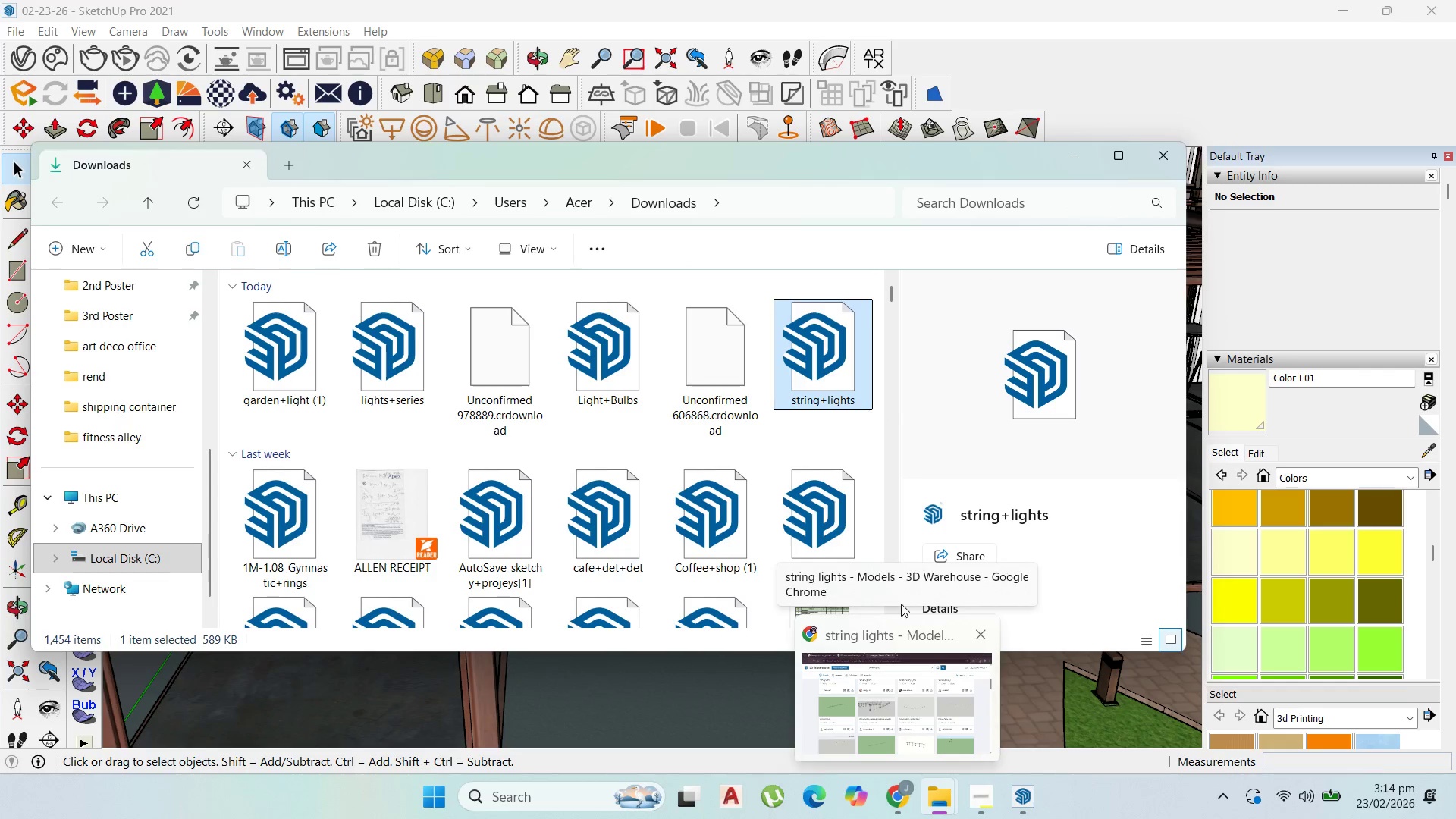 
mouse_move([875, 359])
 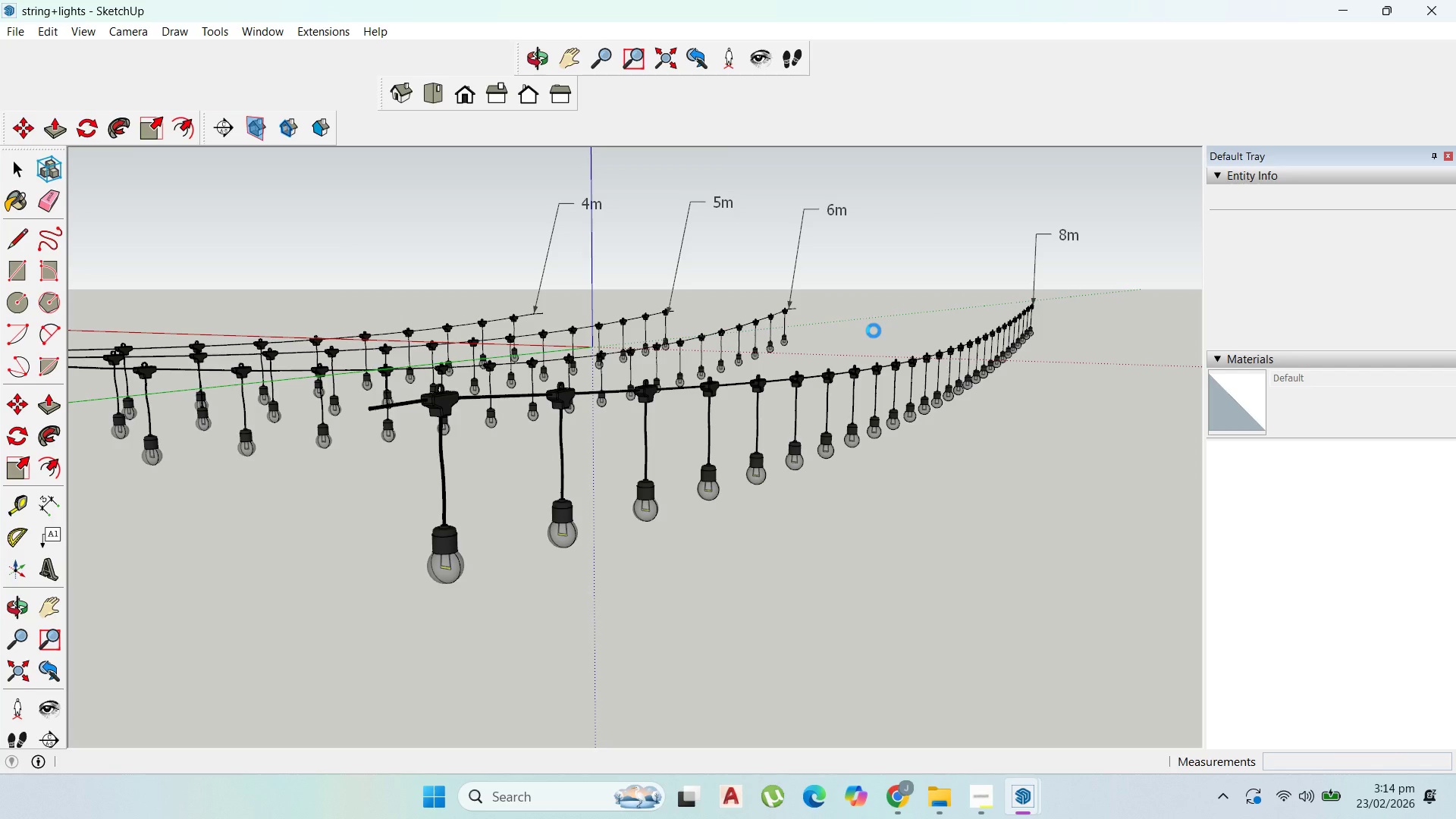 
wait(20.6)
 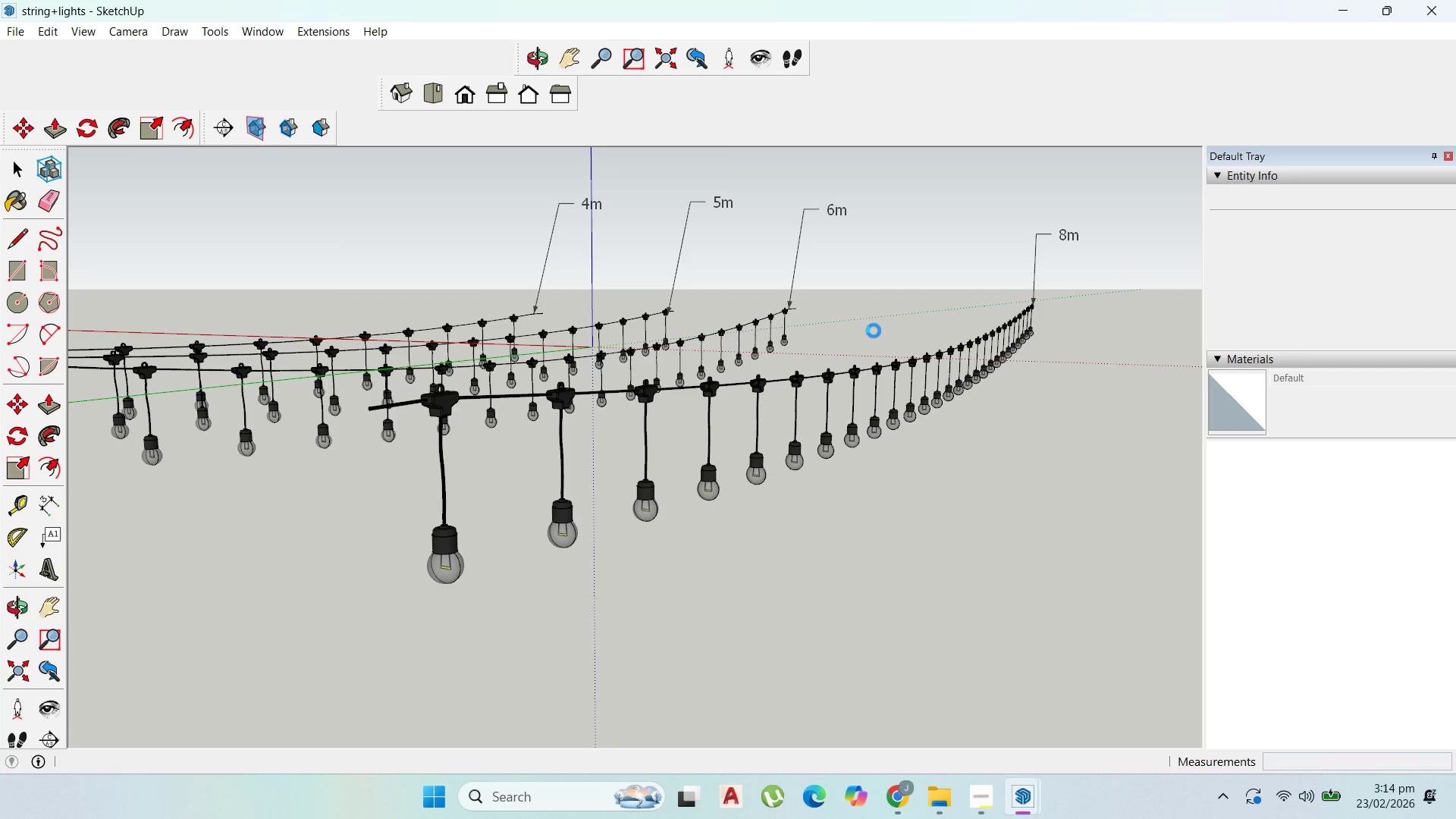 
left_click([12, 163])
 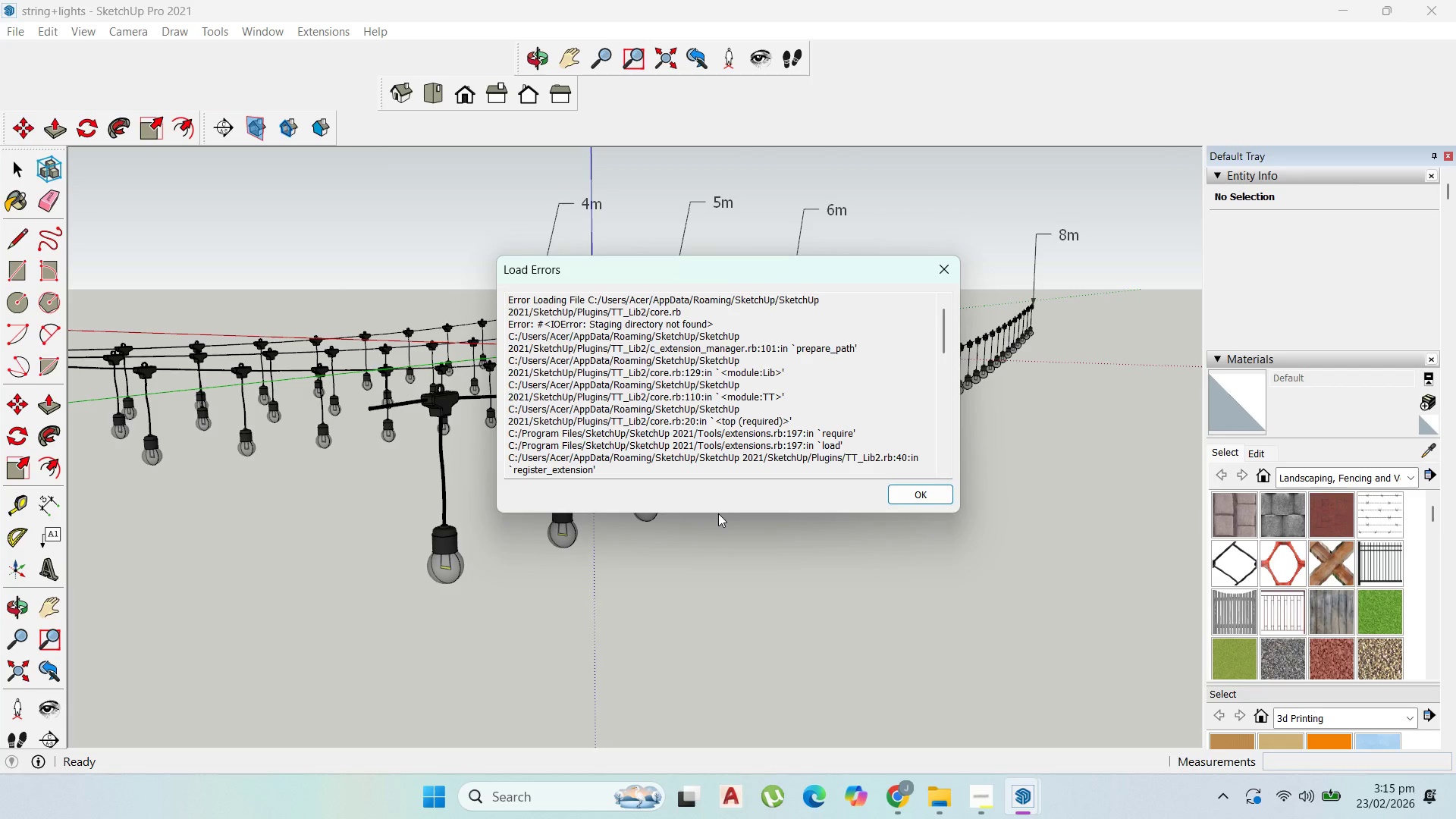 
wait(5.62)
 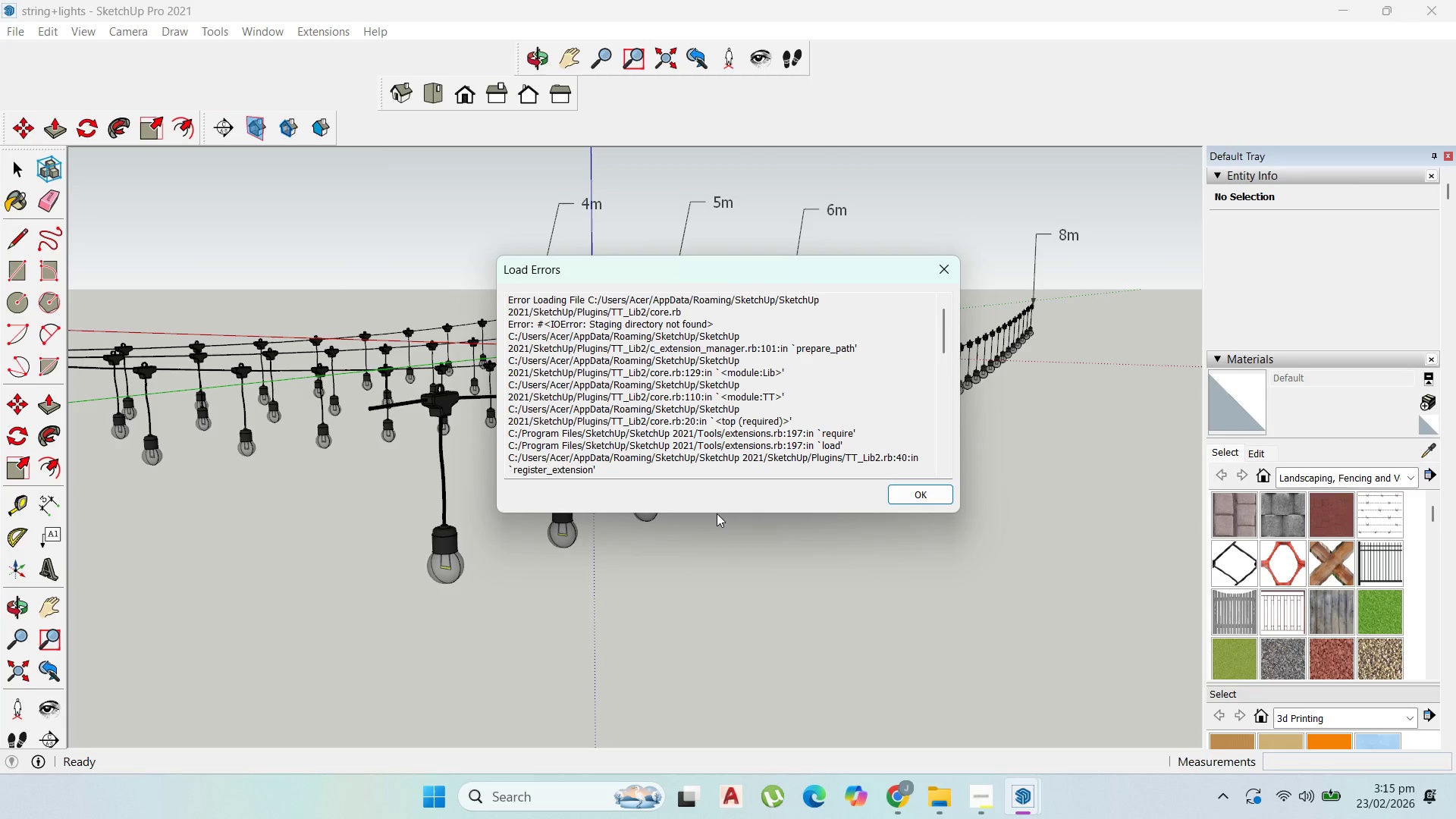 
left_click([927, 500])
 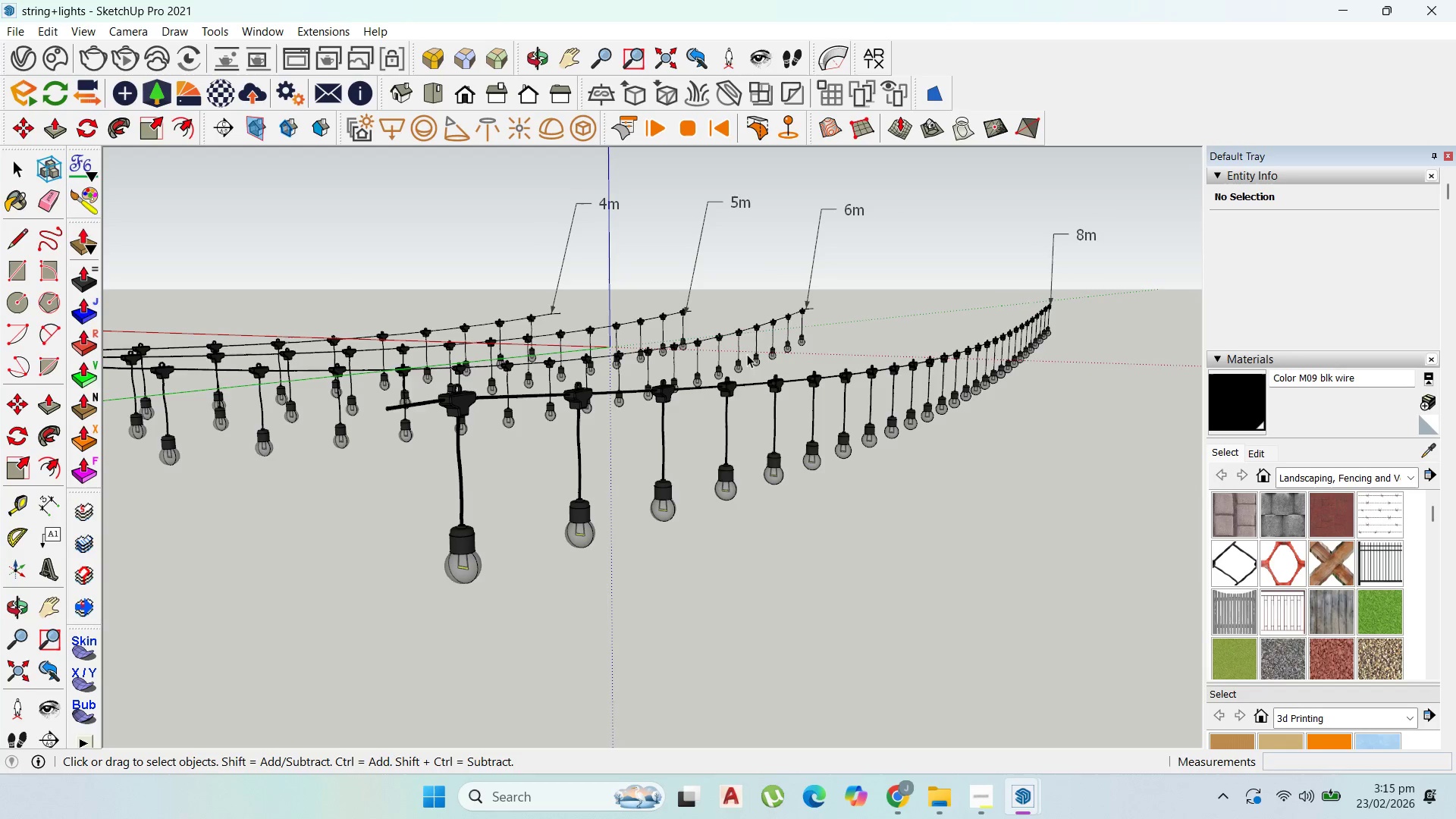 
left_click([728, 389])
 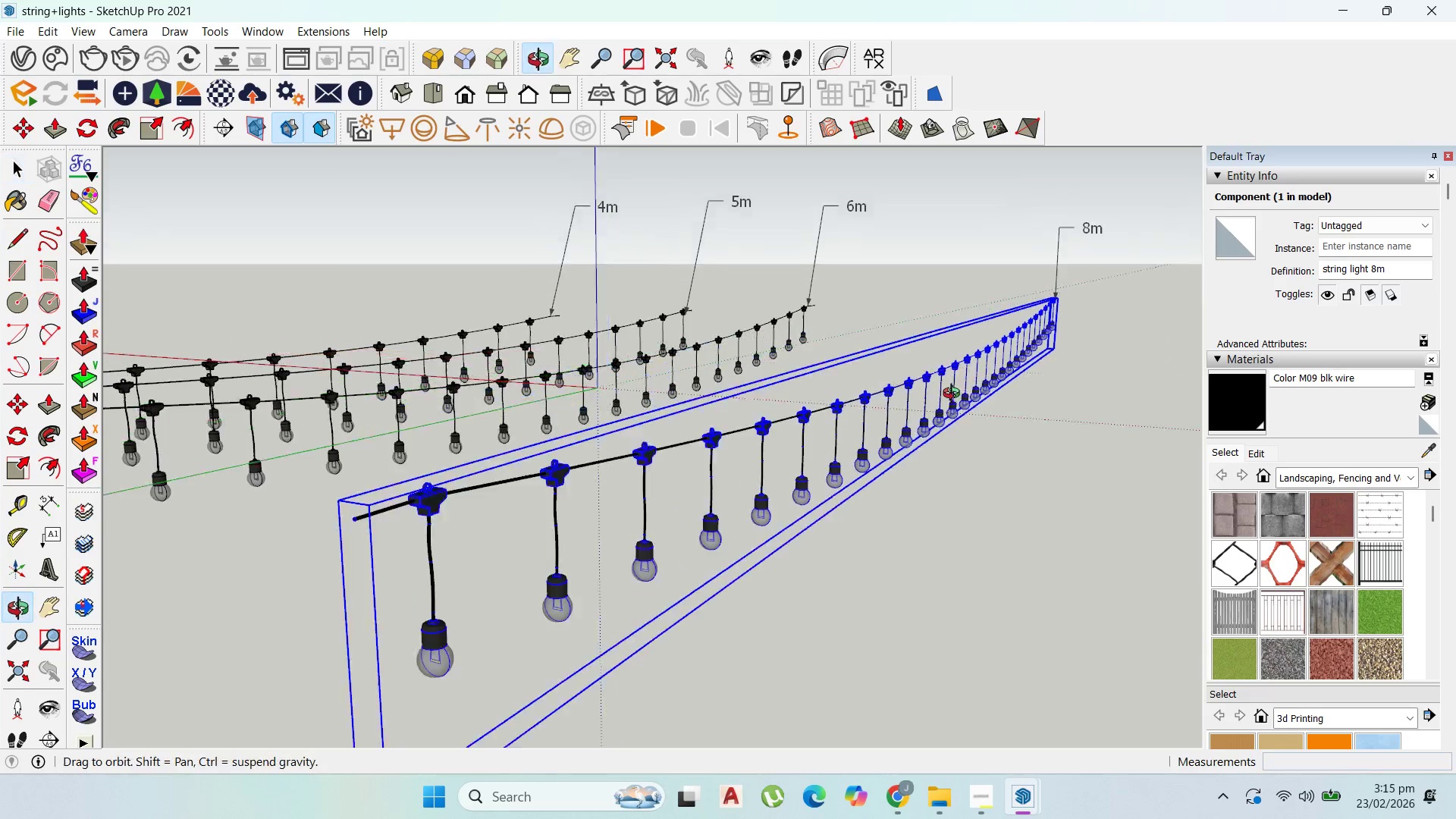 
scroll: coordinate [948, 397], scroll_direction: down, amount: 2.0
 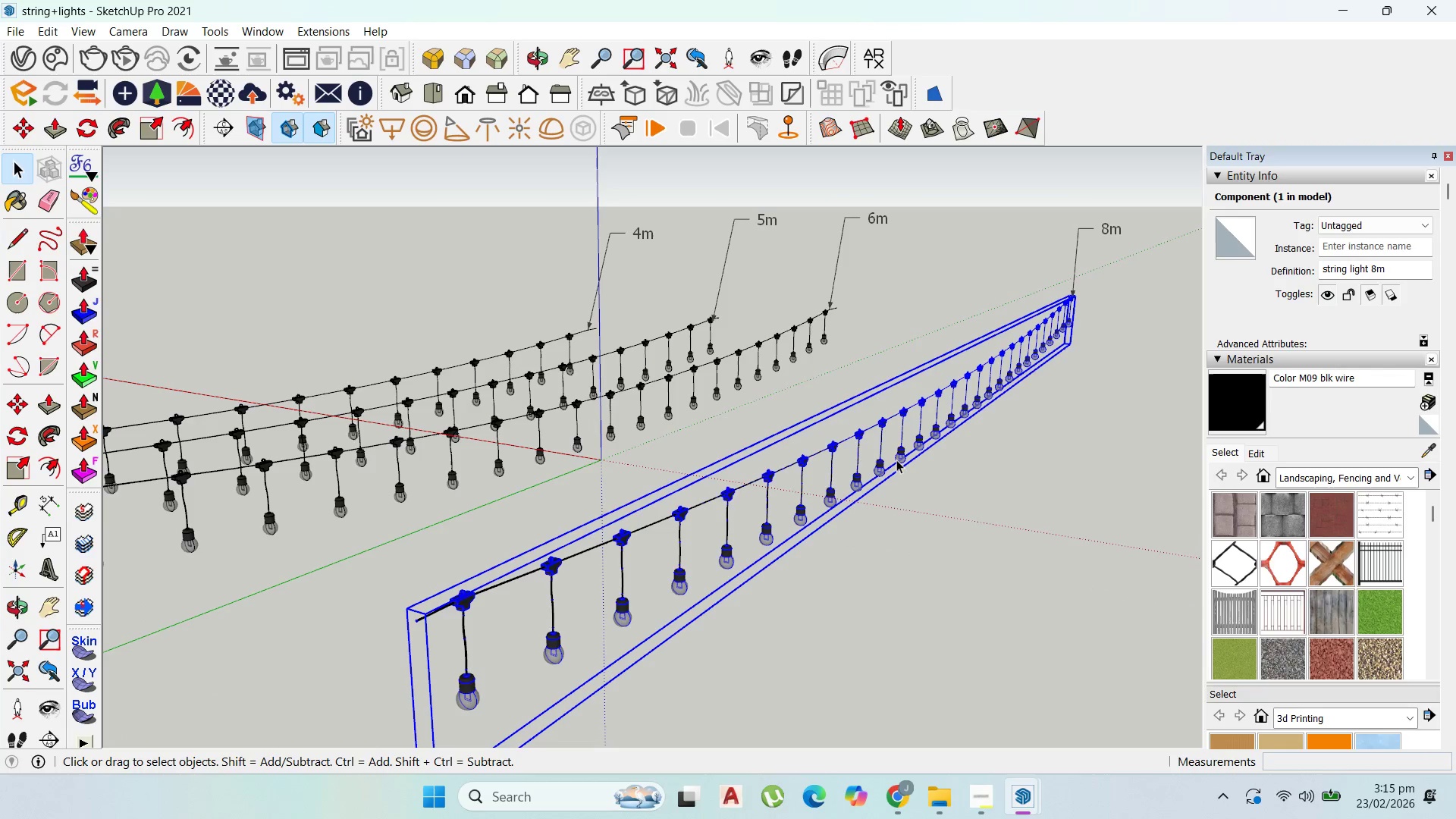 
scroll: coordinate [915, 359], scroll_direction: up, amount: 7.0
 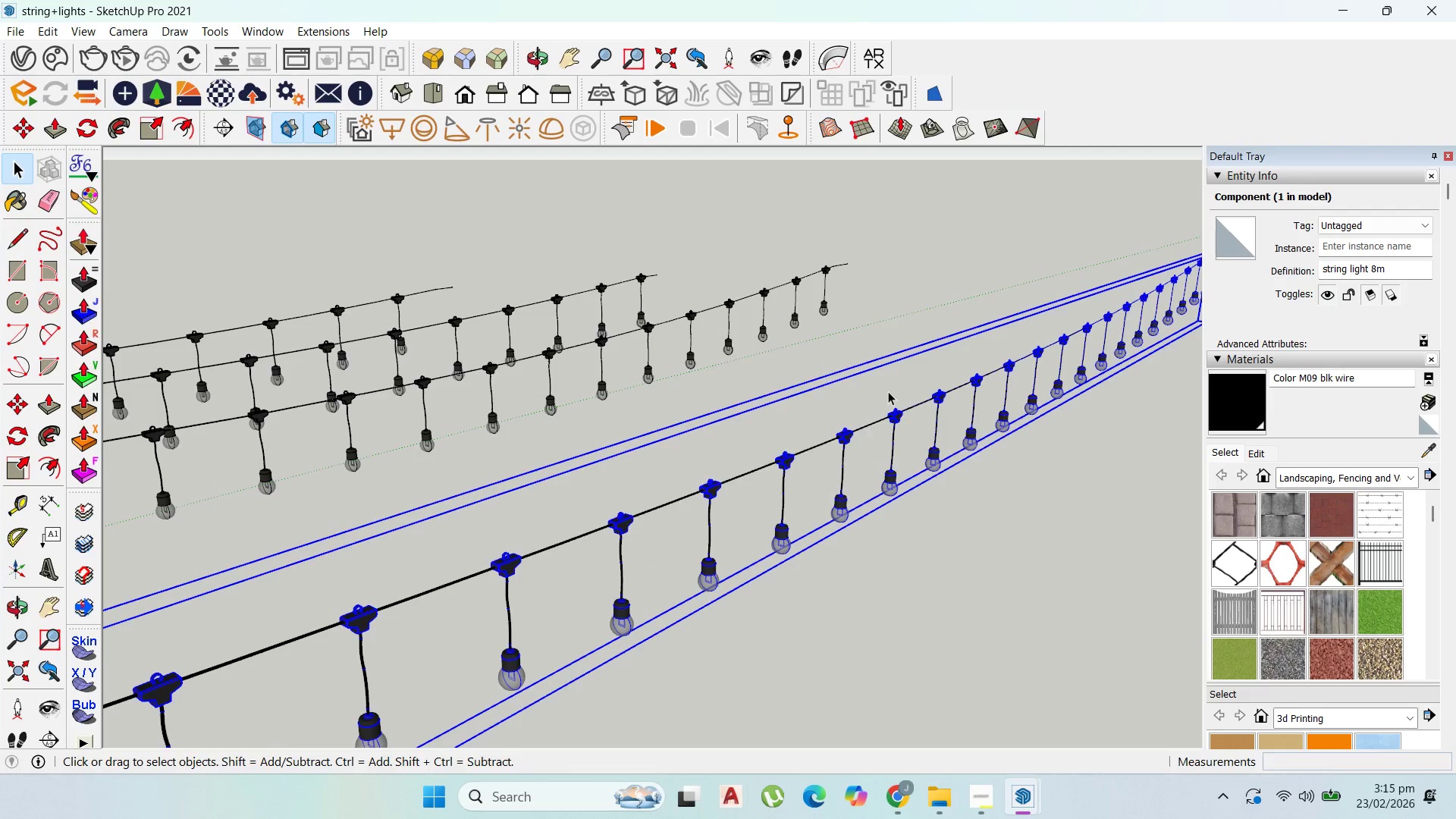 
scroll: coordinate [578, 431], scroll_direction: down, amount: 3.0
 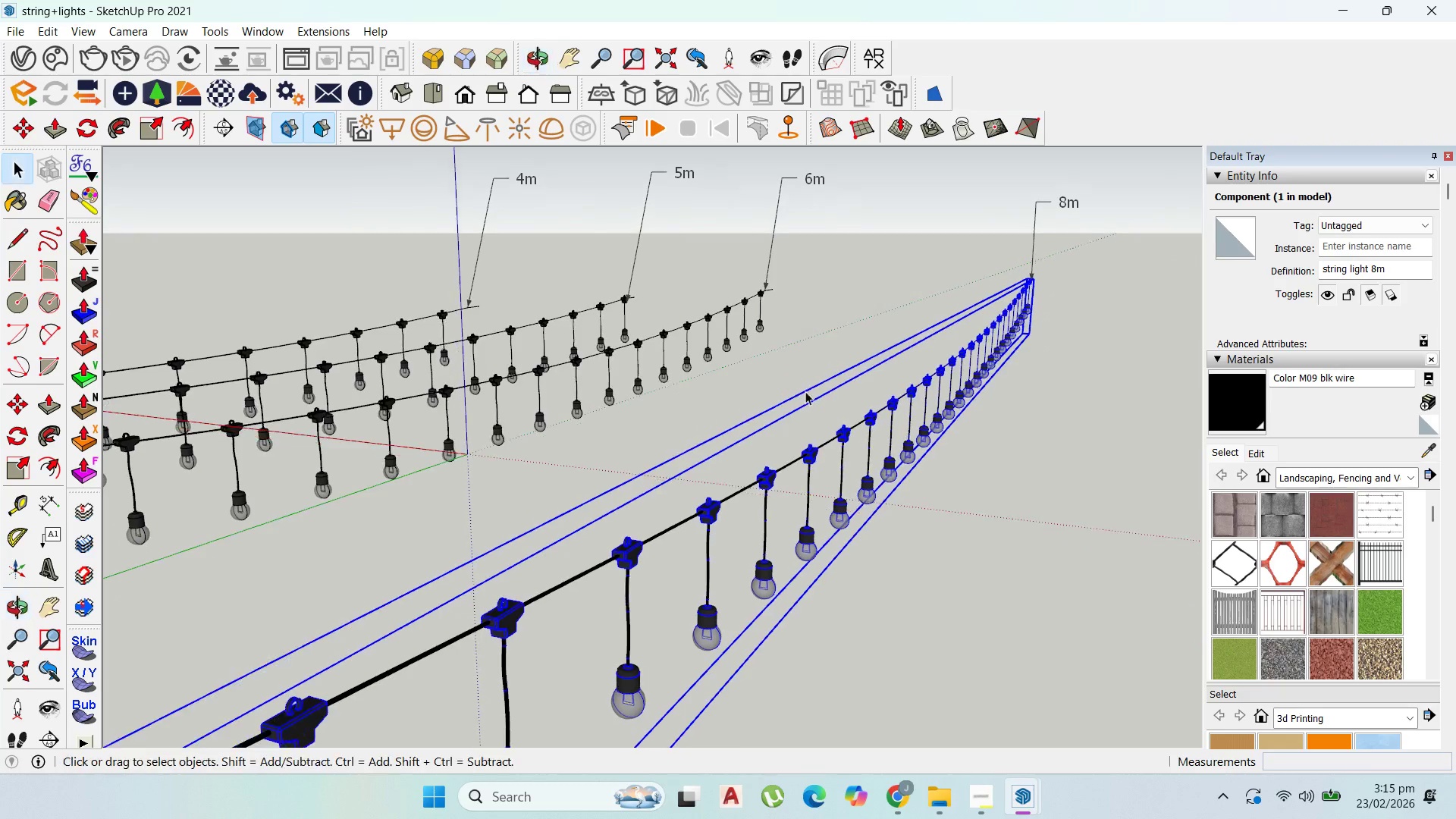 
scroll: coordinate [861, 432], scroll_direction: up, amount: 22.0
 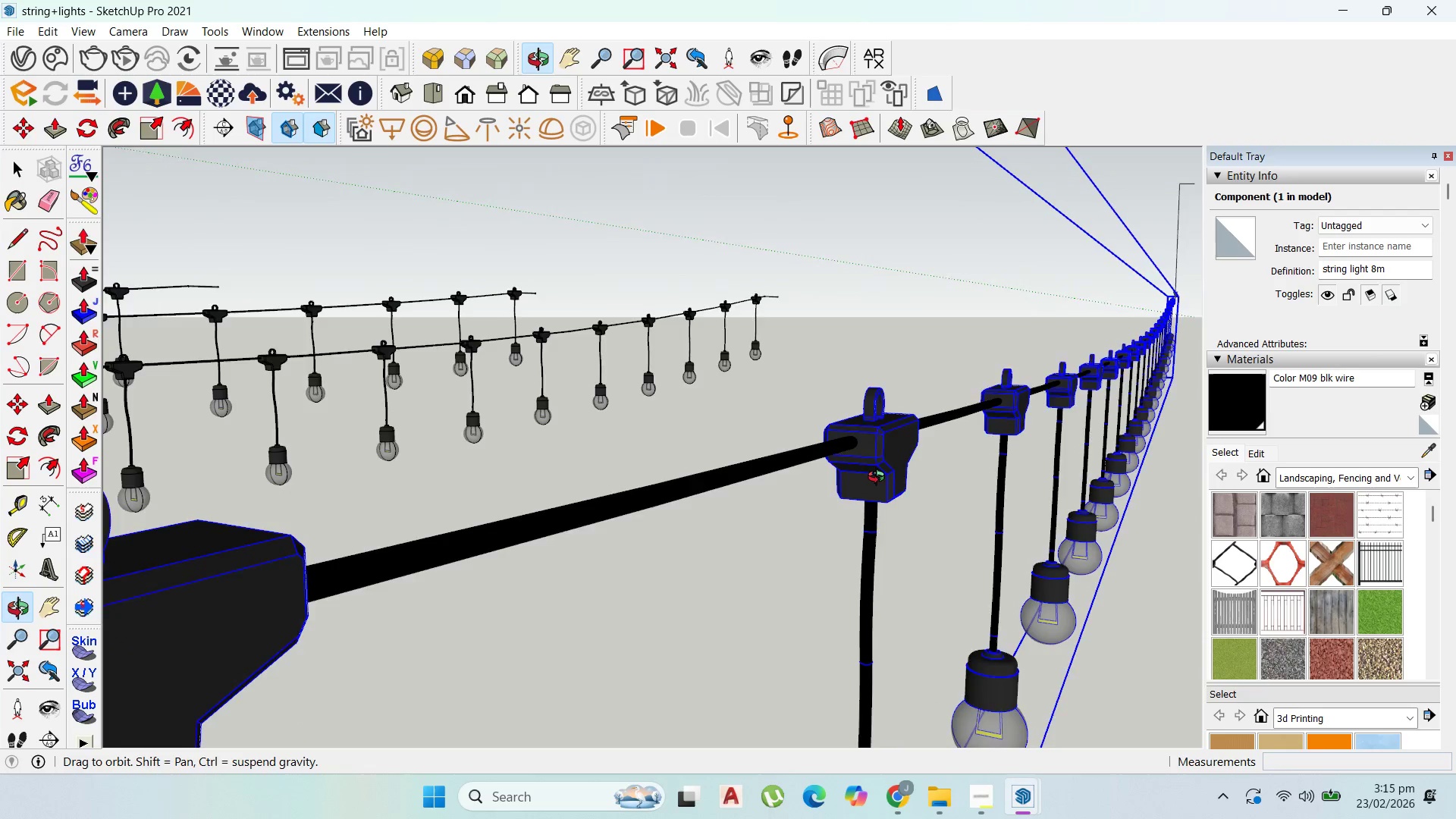 
wait(5.12)
 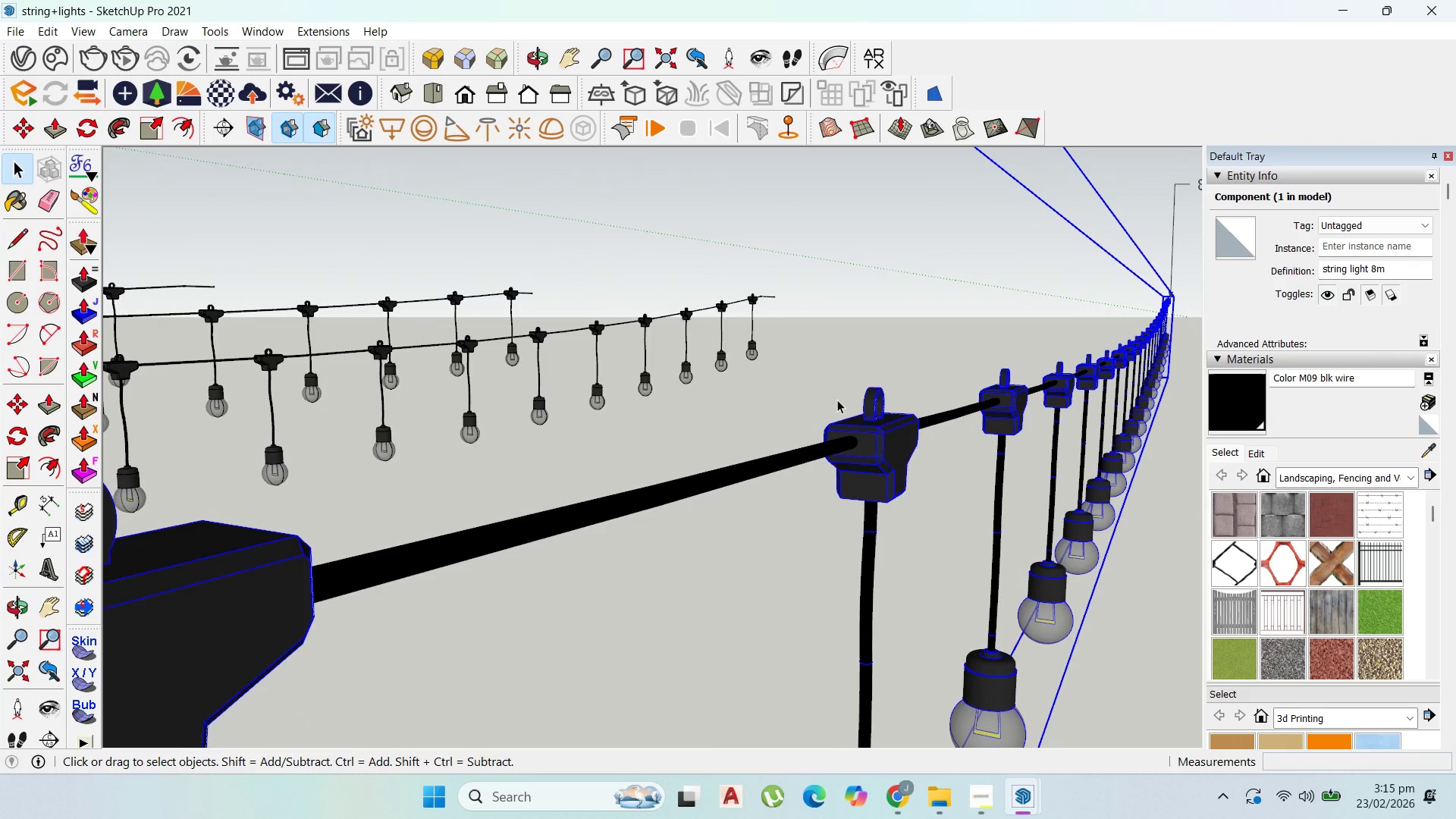 
scroll: coordinate [785, 437], scroll_direction: down, amount: 5.0
 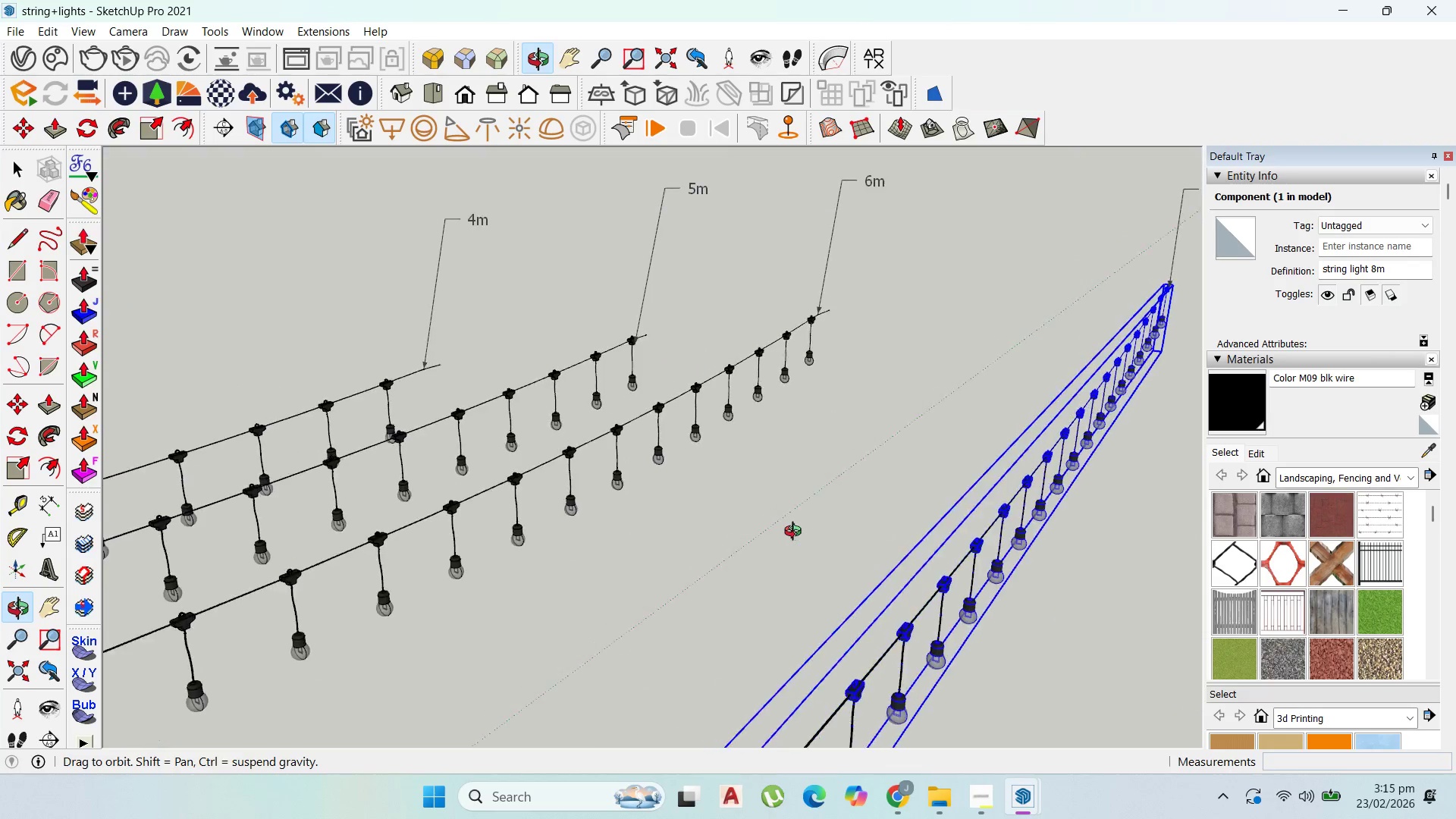 
scroll: coordinate [479, 625], scroll_direction: up, amount: 7.0
 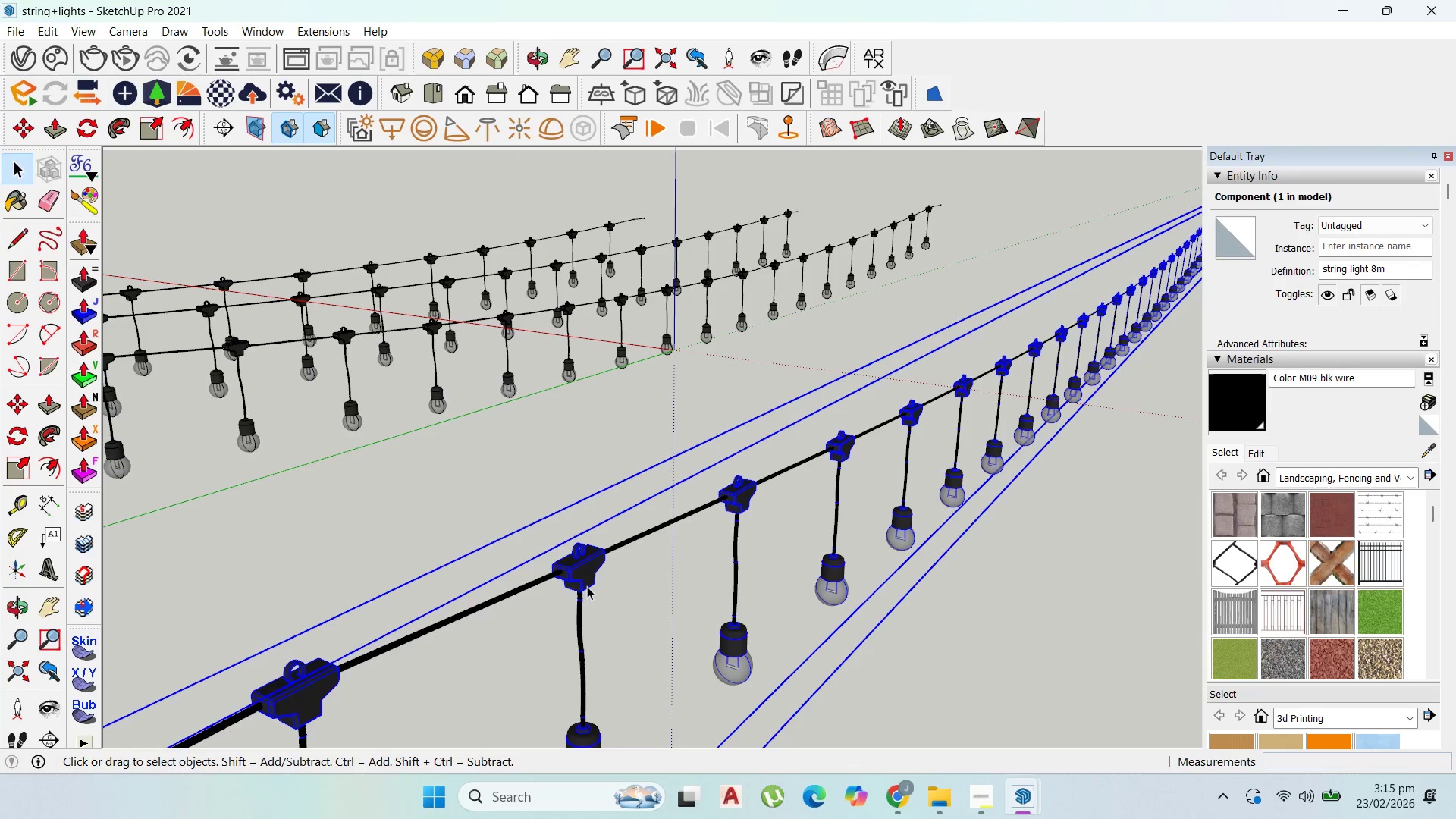 
key(Control+ControlLeft)
 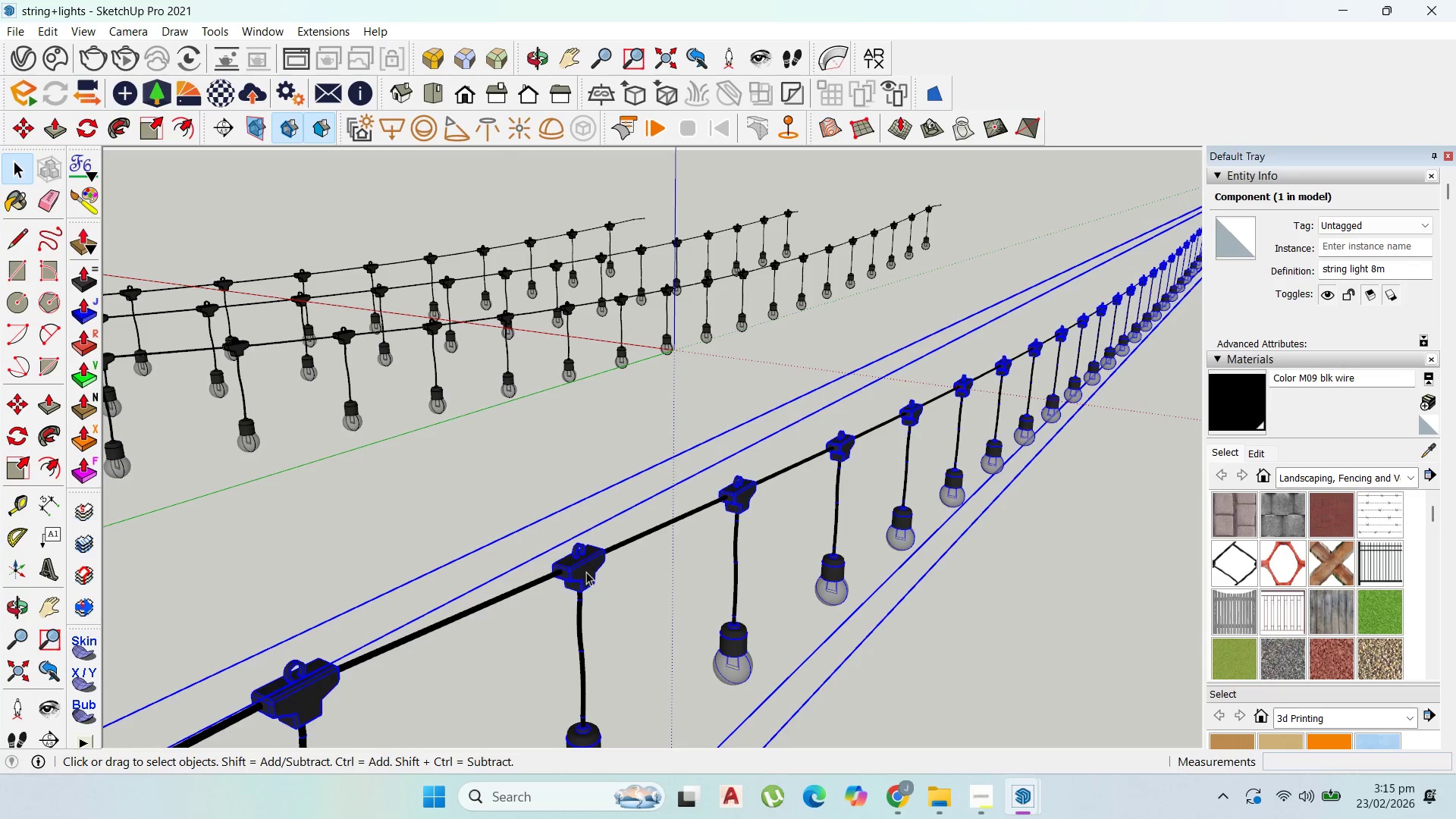 
left_click([786, 566])
 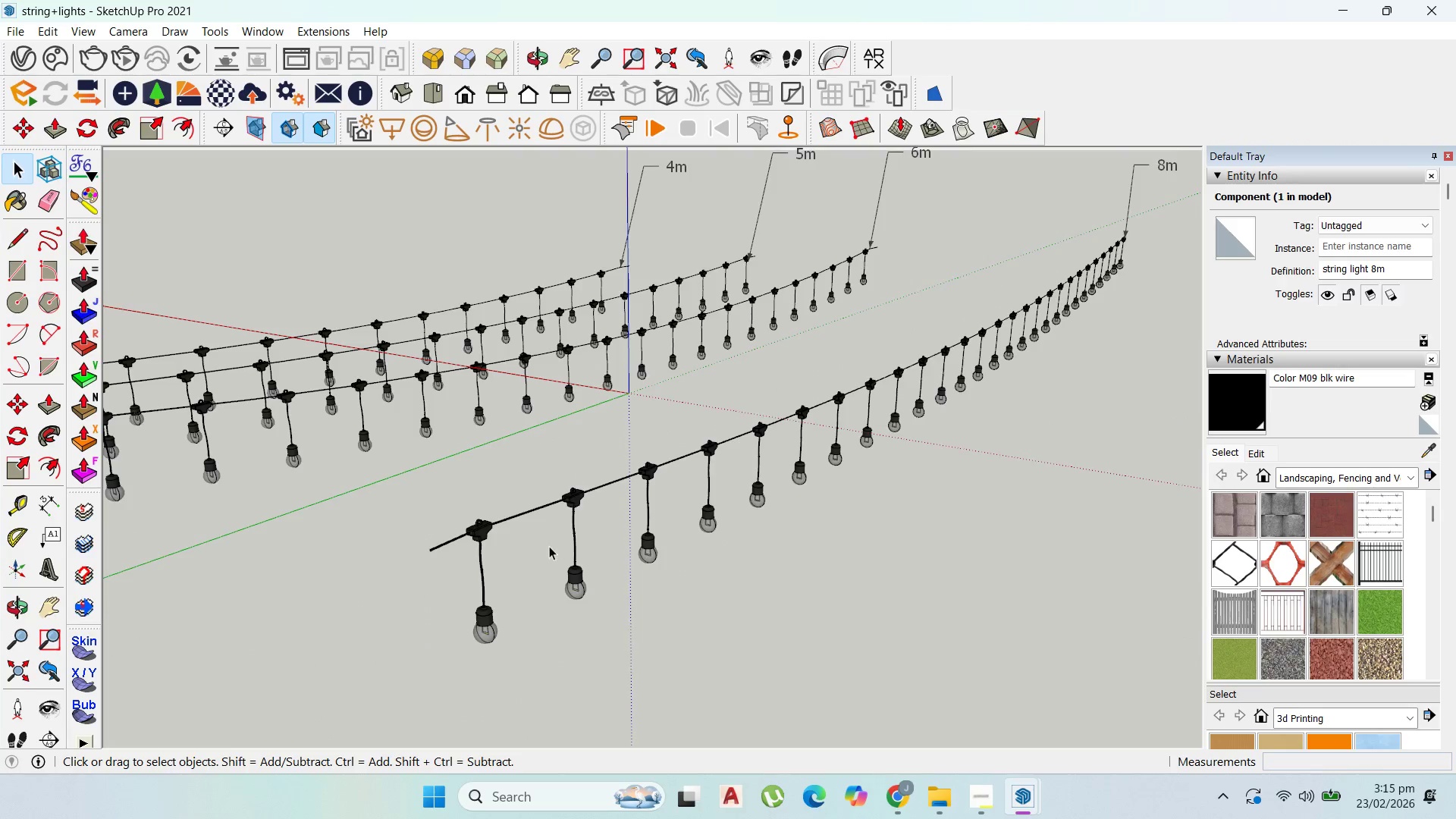 
scroll: coordinate [615, 487], scroll_direction: down, amount: 8.0
 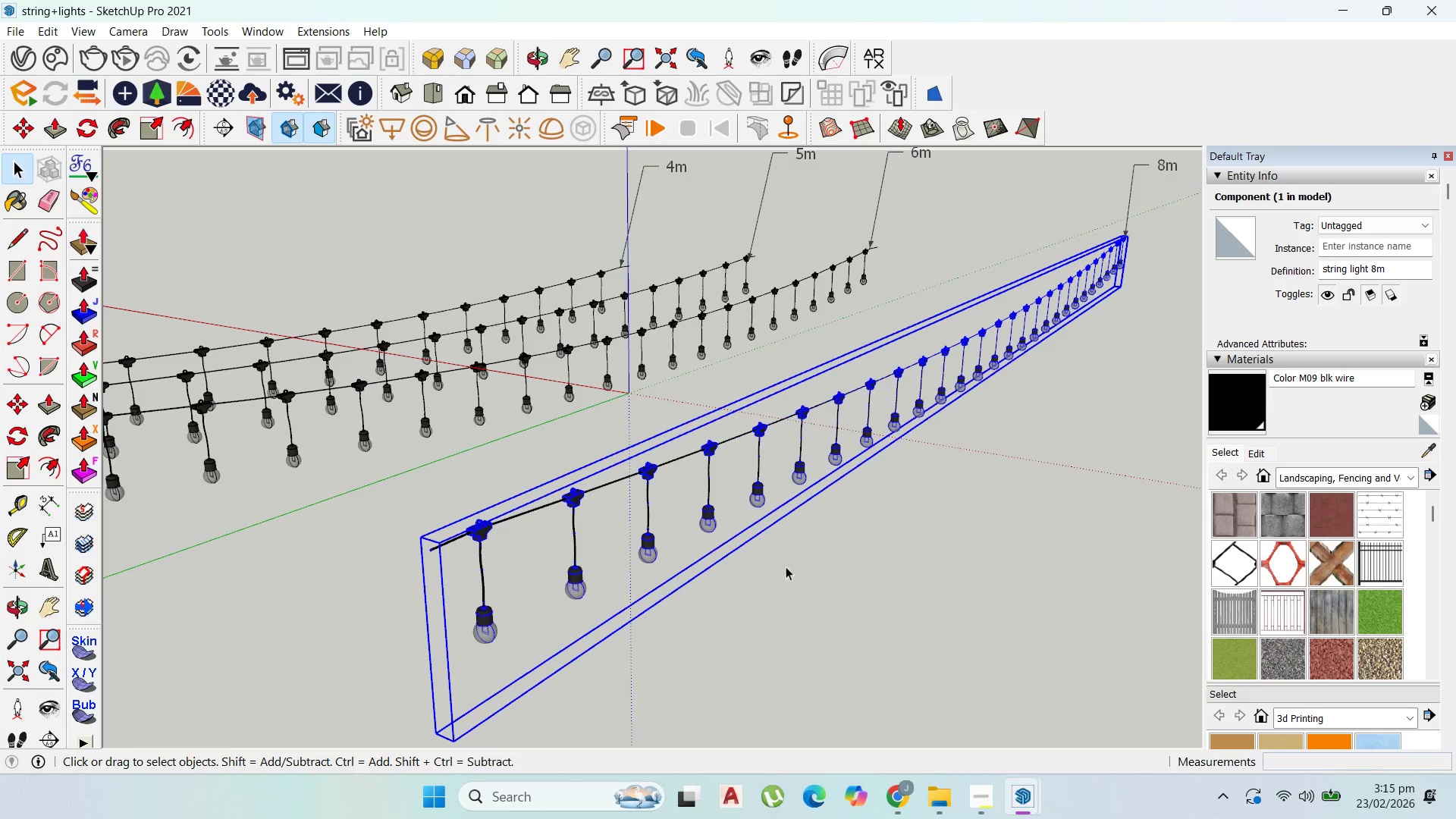 
scroll: coordinate [581, 601], scroll_direction: up, amount: 17.0
 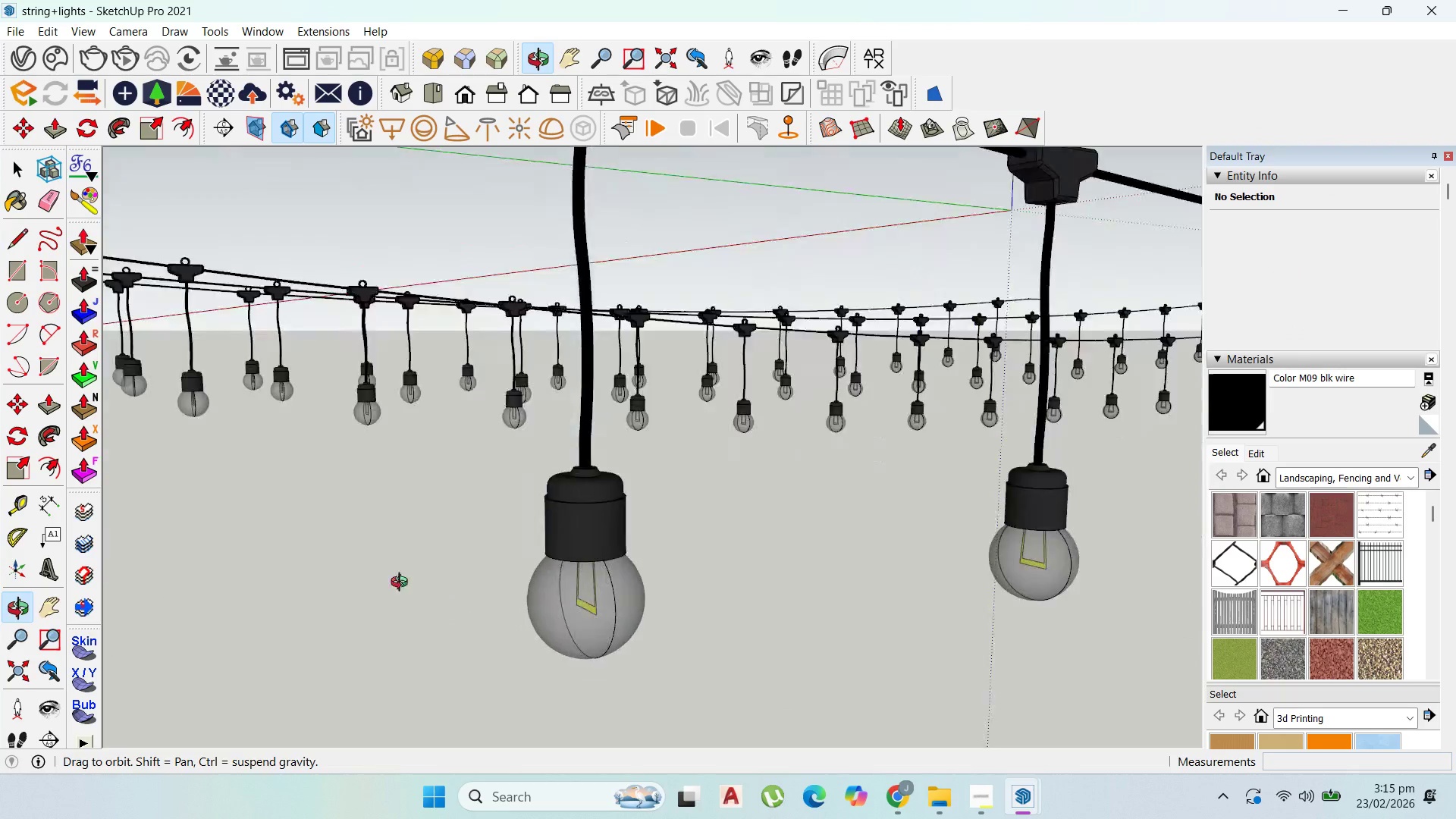 
scroll: coordinate [805, 440], scroll_direction: down, amount: 9.0
 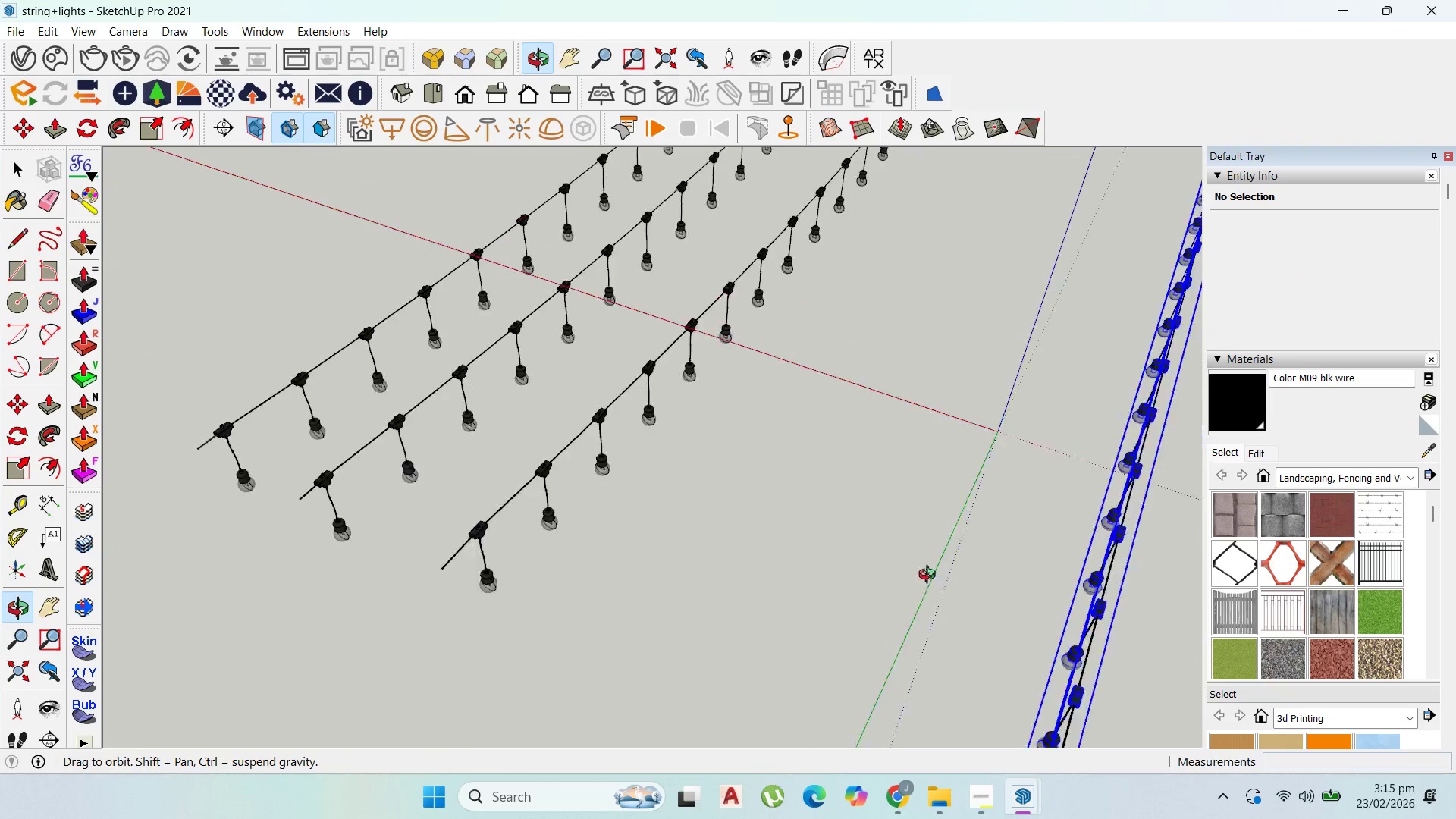 
key(Control+C)
 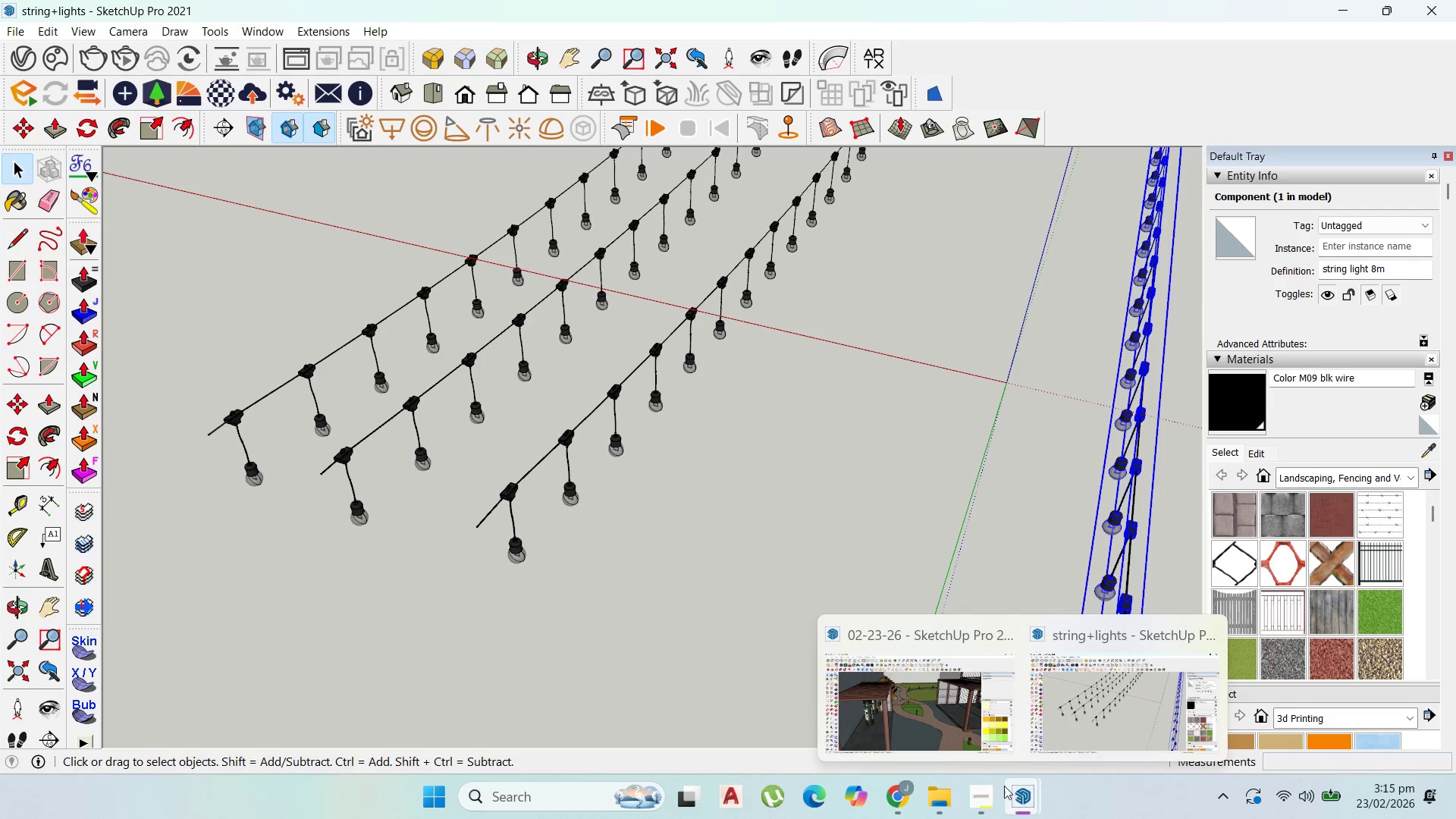 
left_click([970, 742])
 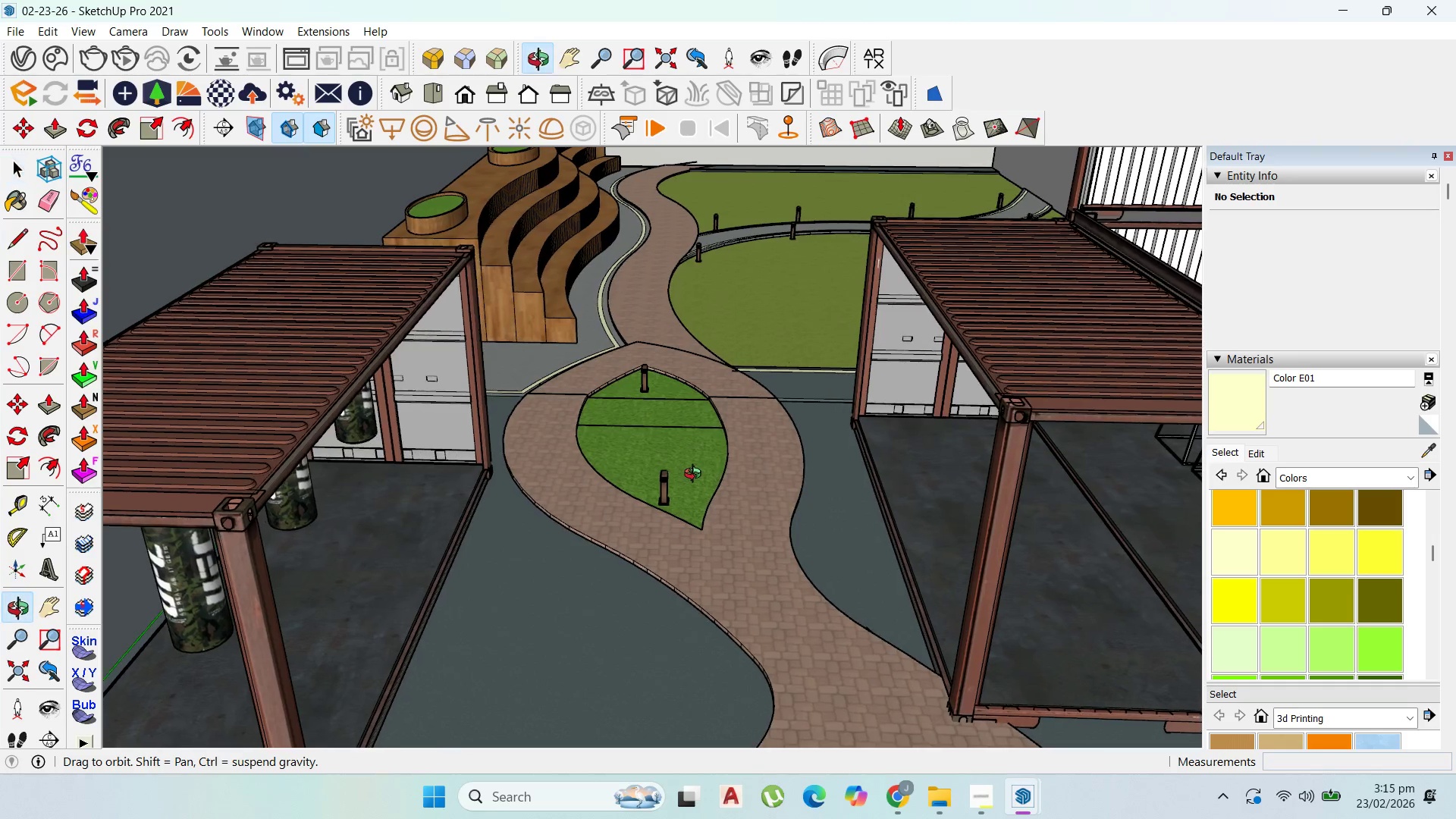 
hold_key(key=ControlLeft, duration=1.25)
 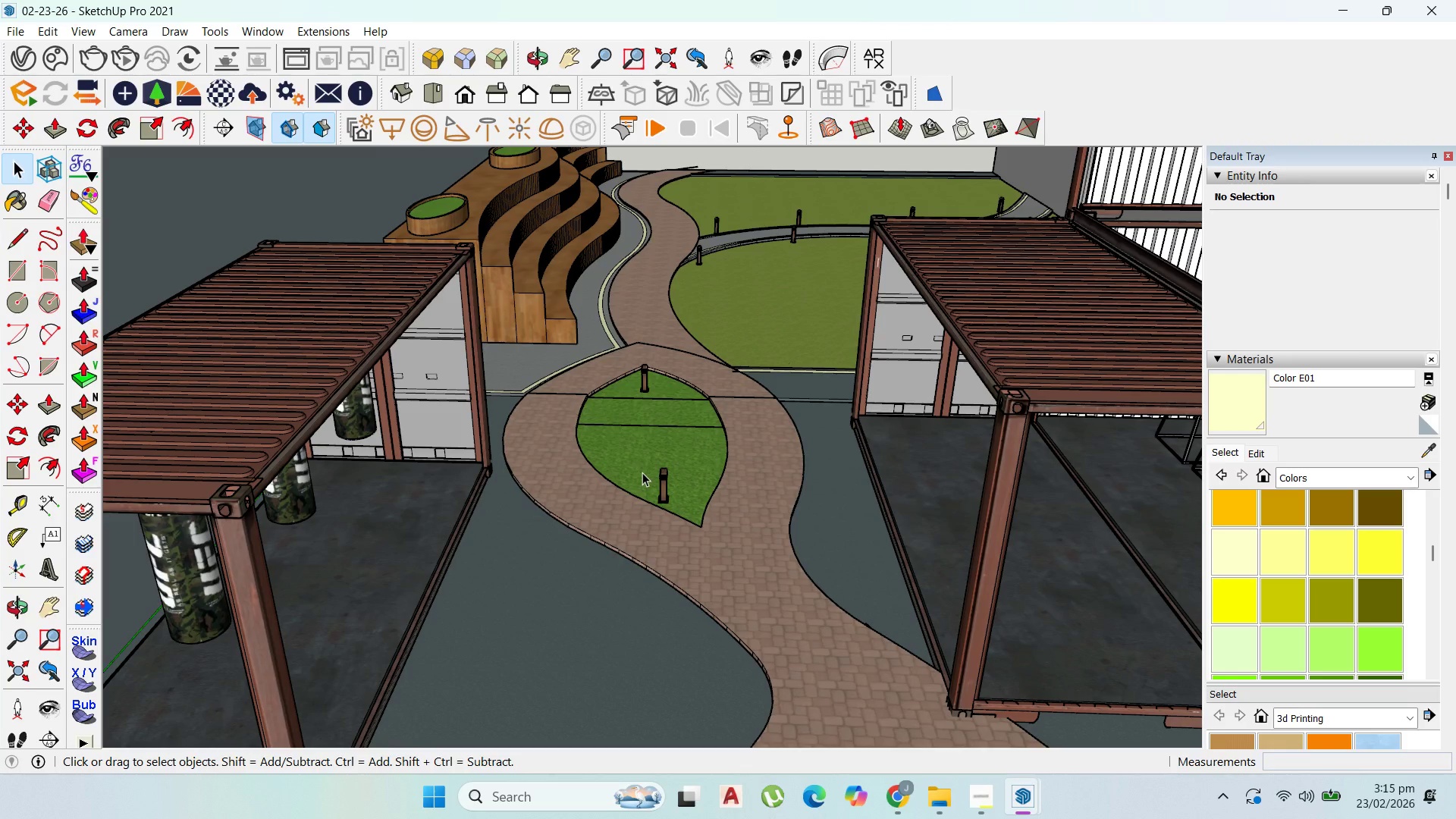 
scroll: coordinate [691, 378], scroll_direction: down, amount: 2.0
 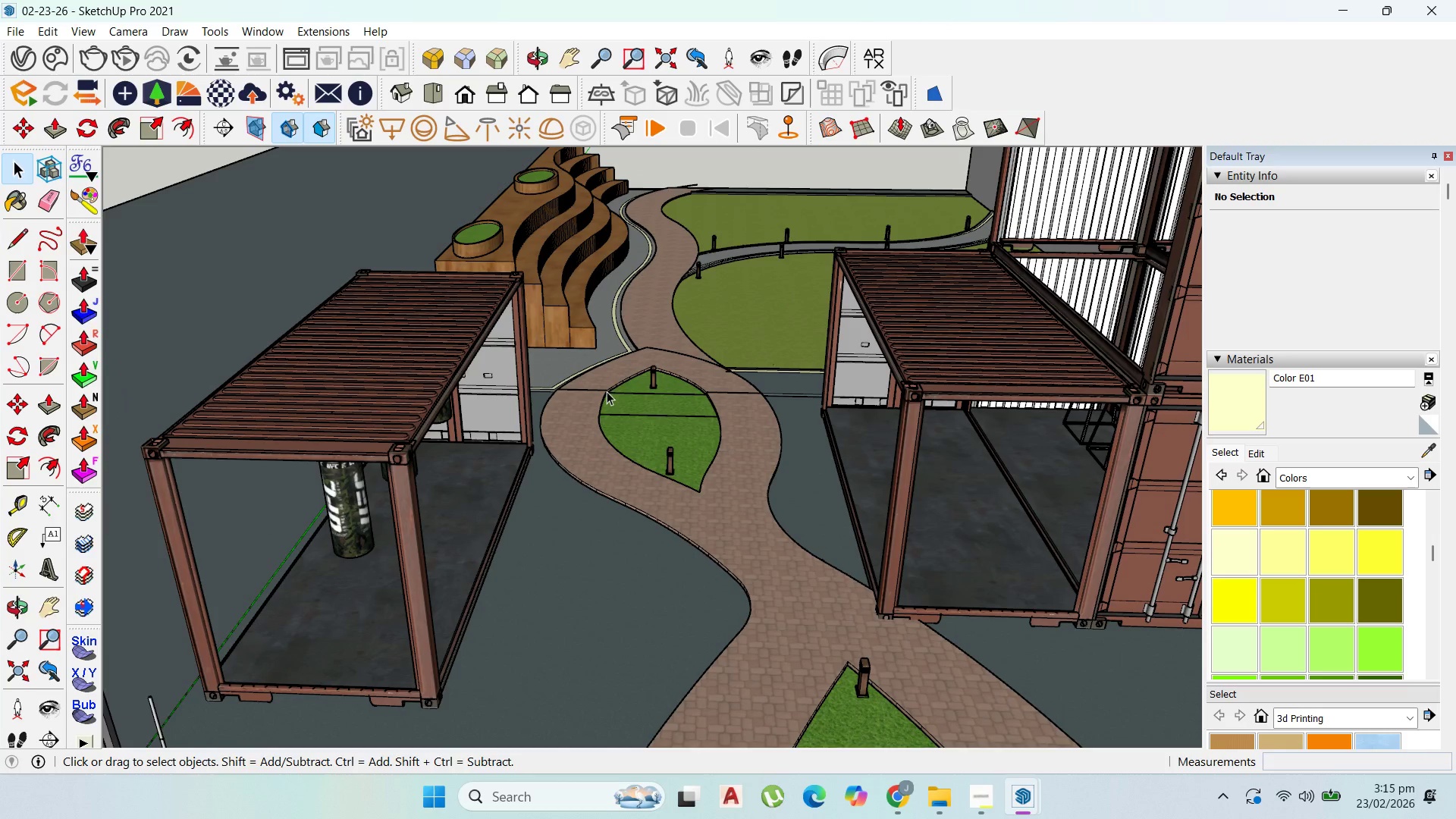 
scroll: coordinate [588, 388], scroll_direction: up, amount: 2.0
 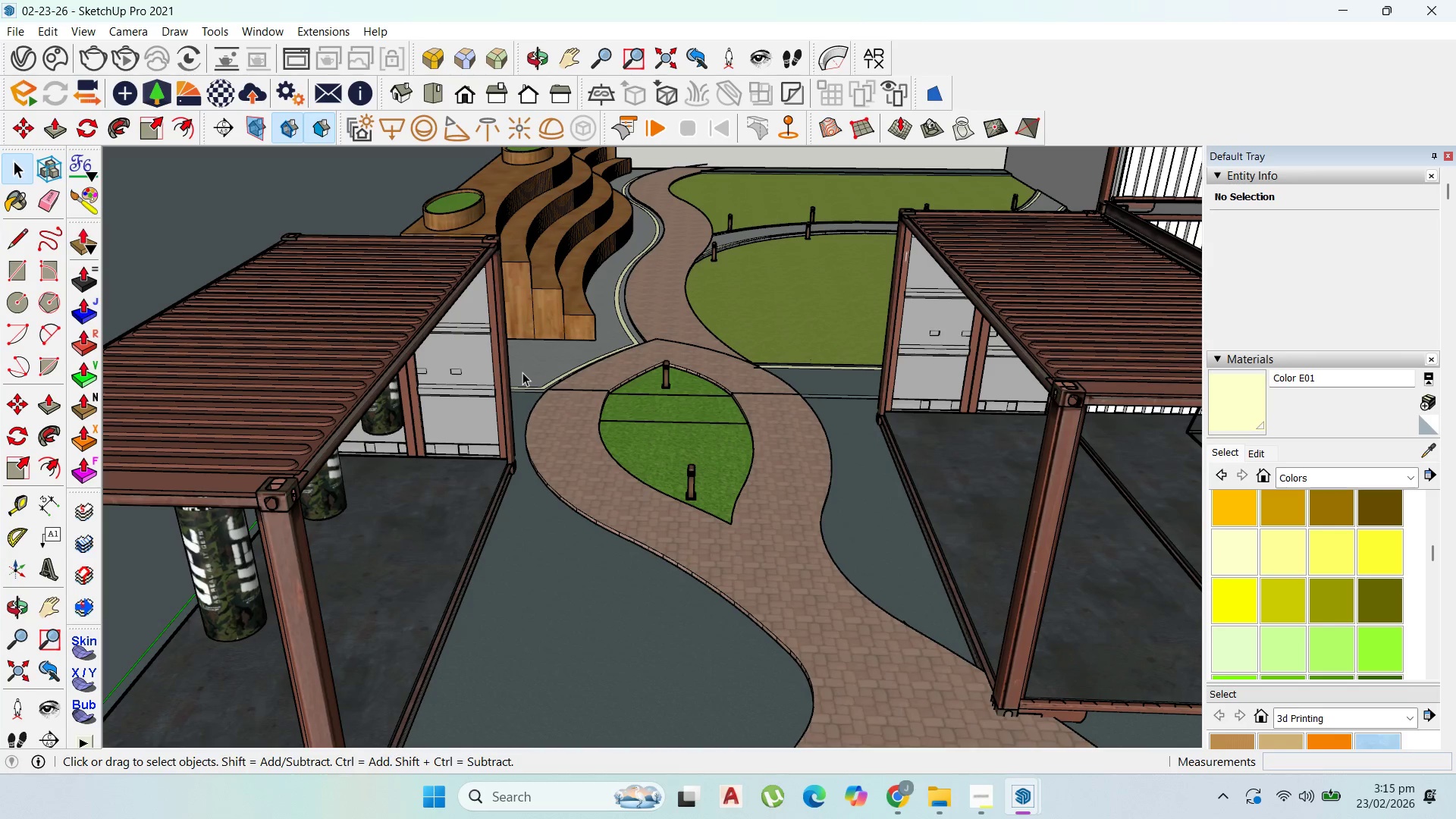 
key(Control+V)
 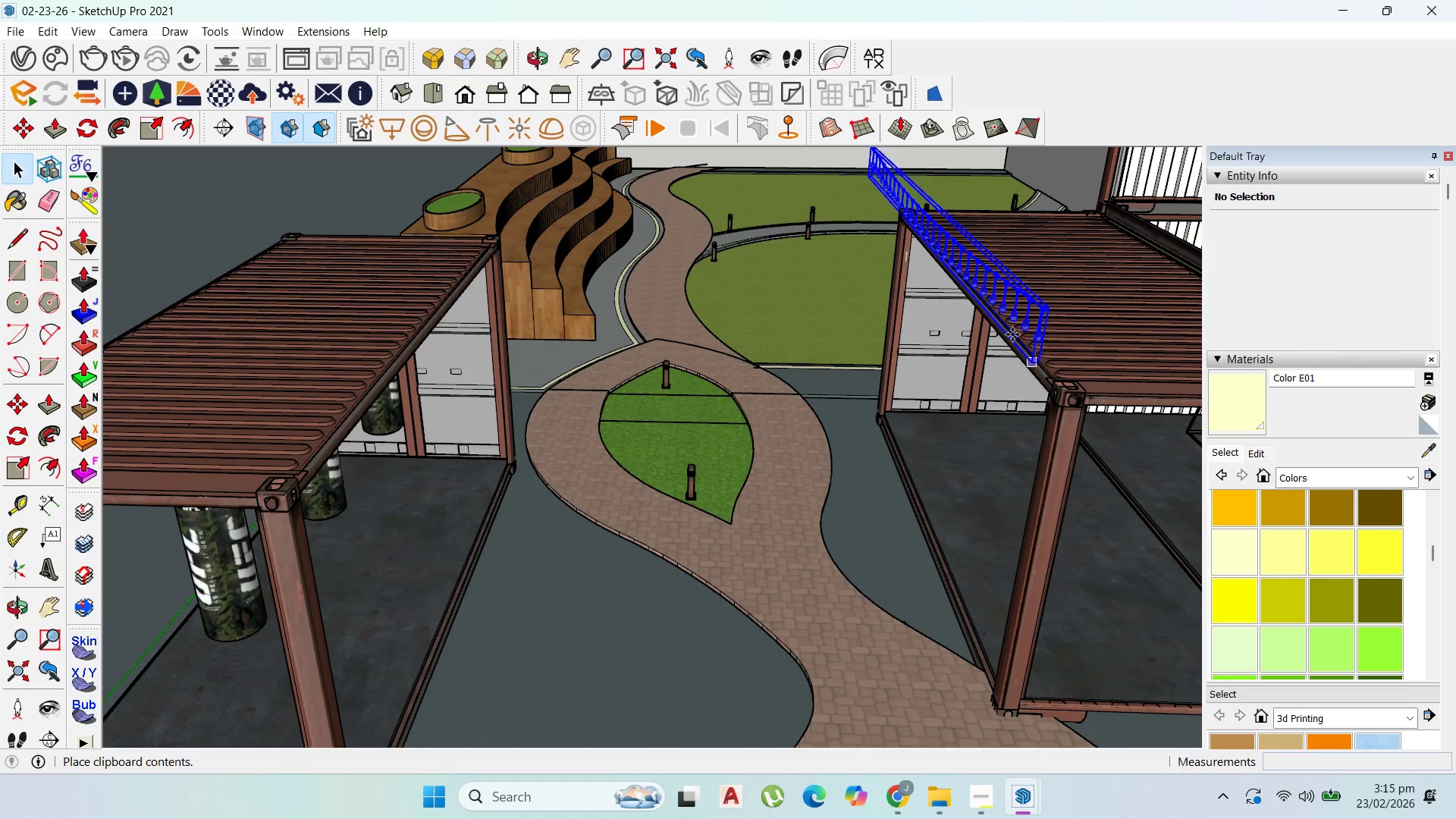 
left_click([1009, 341])
 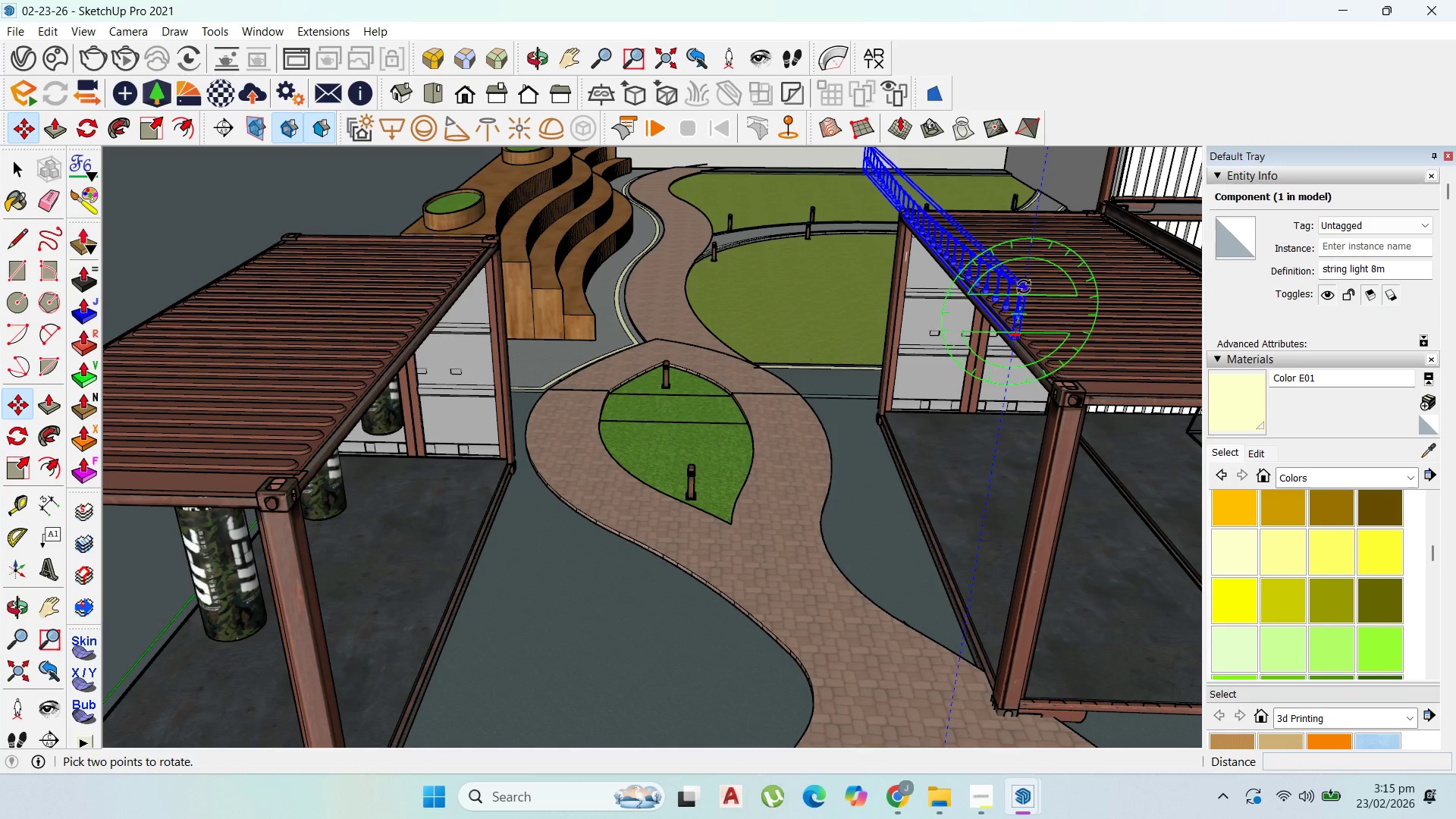 
left_click([1024, 287])
 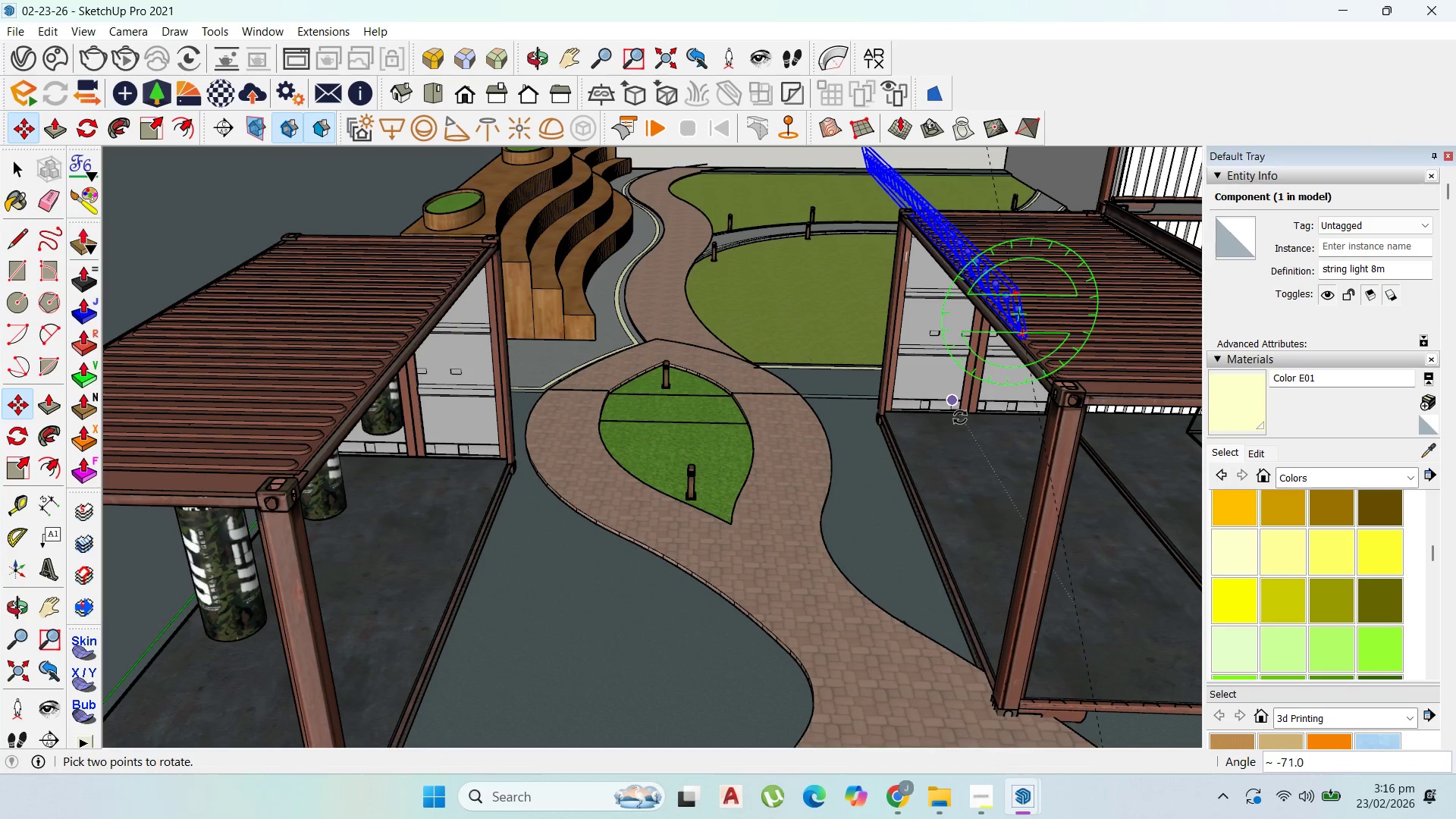 
scroll: coordinate [962, 431], scroll_direction: up, amount: 1.0
 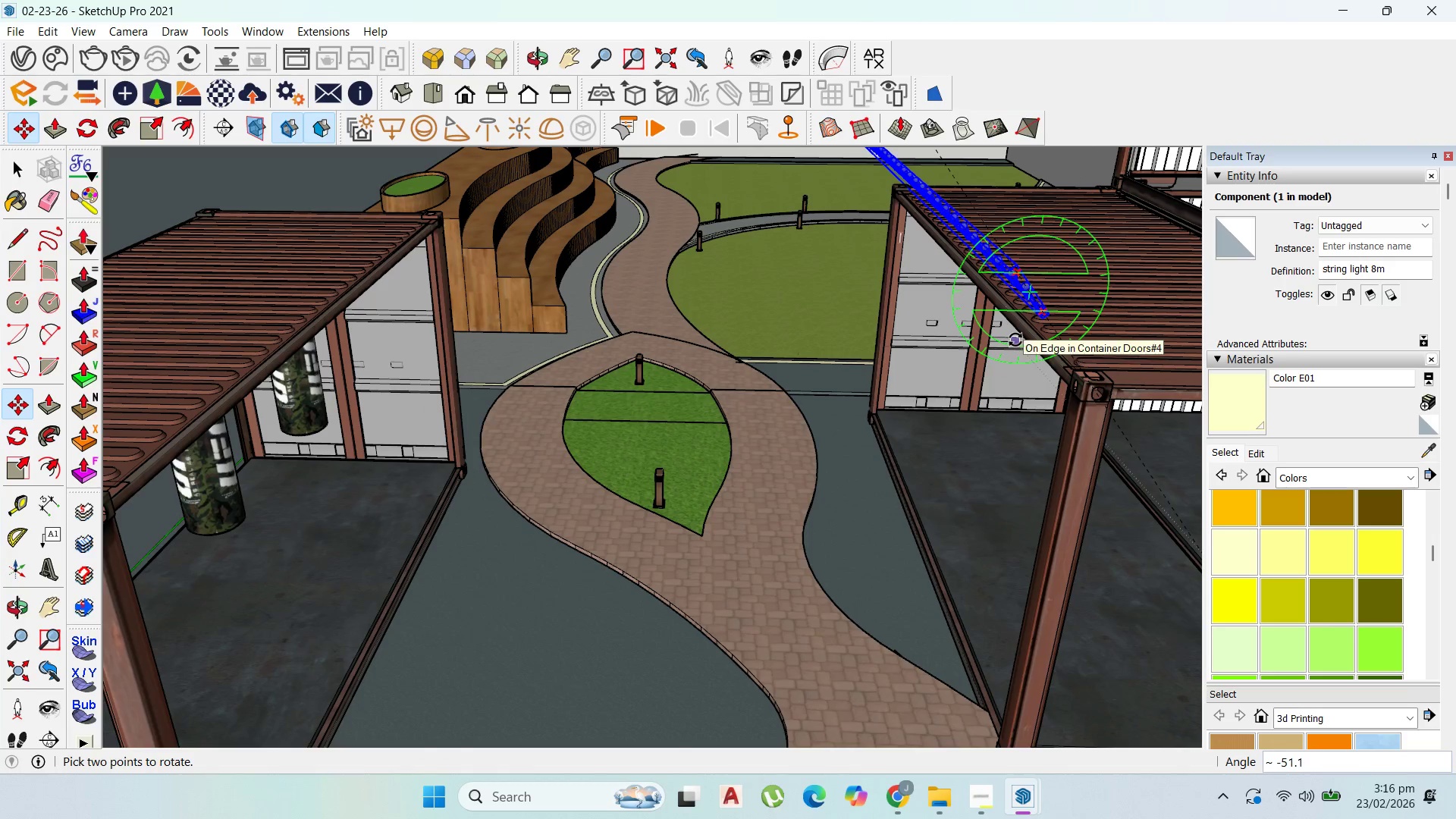 
key(Escape)
 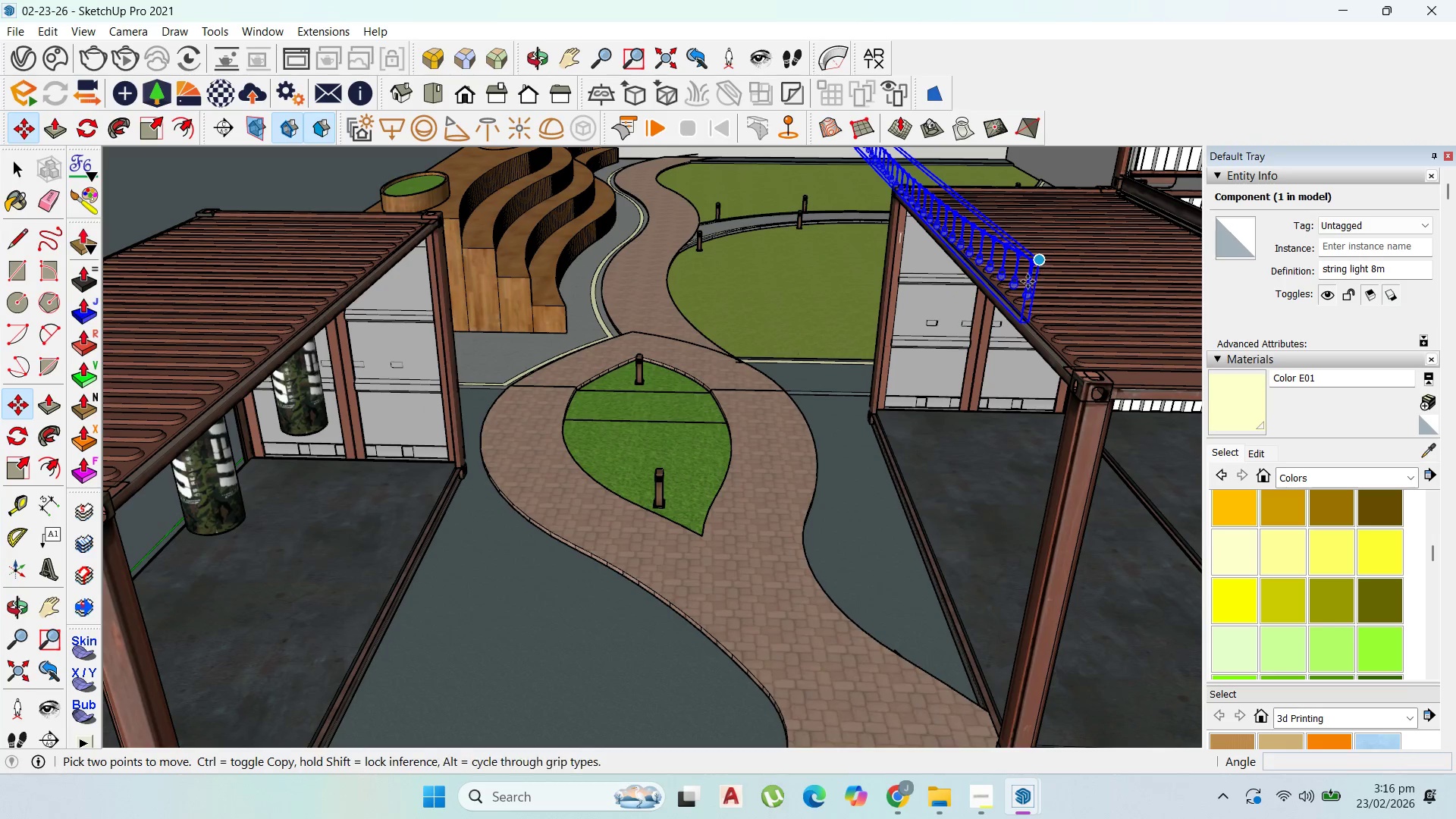 
key(Escape)
 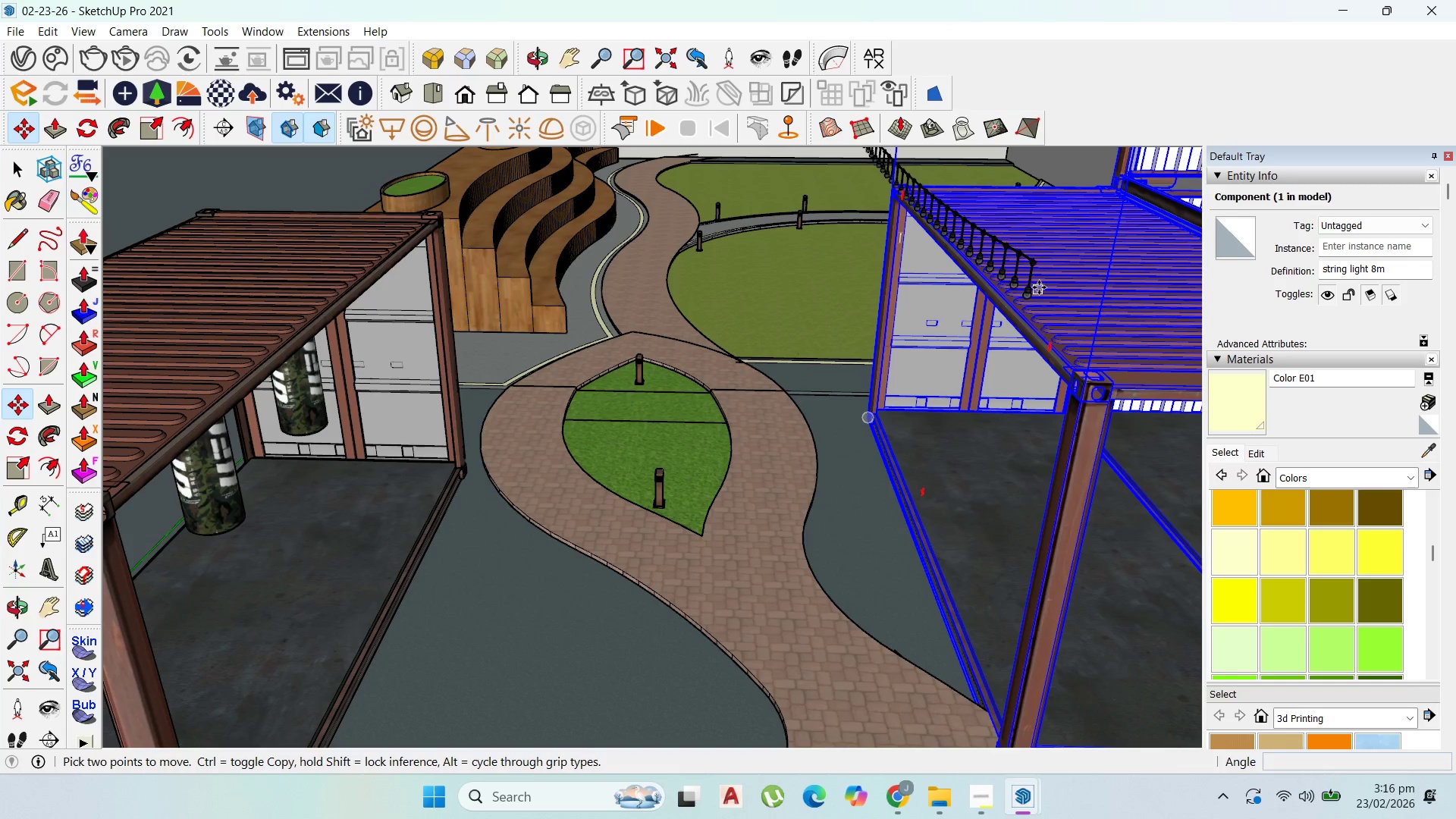 
scroll: coordinate [1014, 249], scroll_direction: up, amount: 1.0
 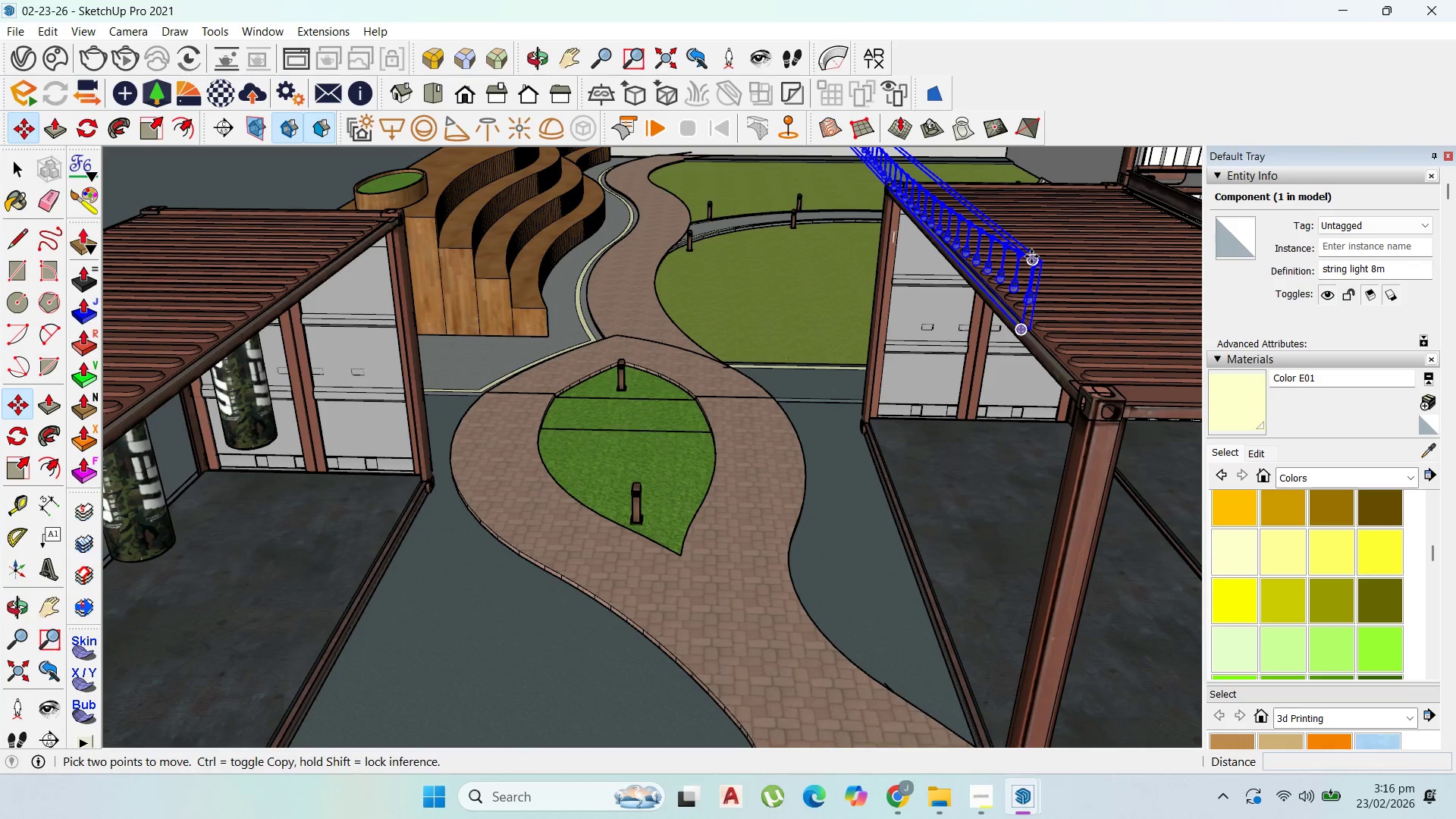 
left_click([1031, 256])
 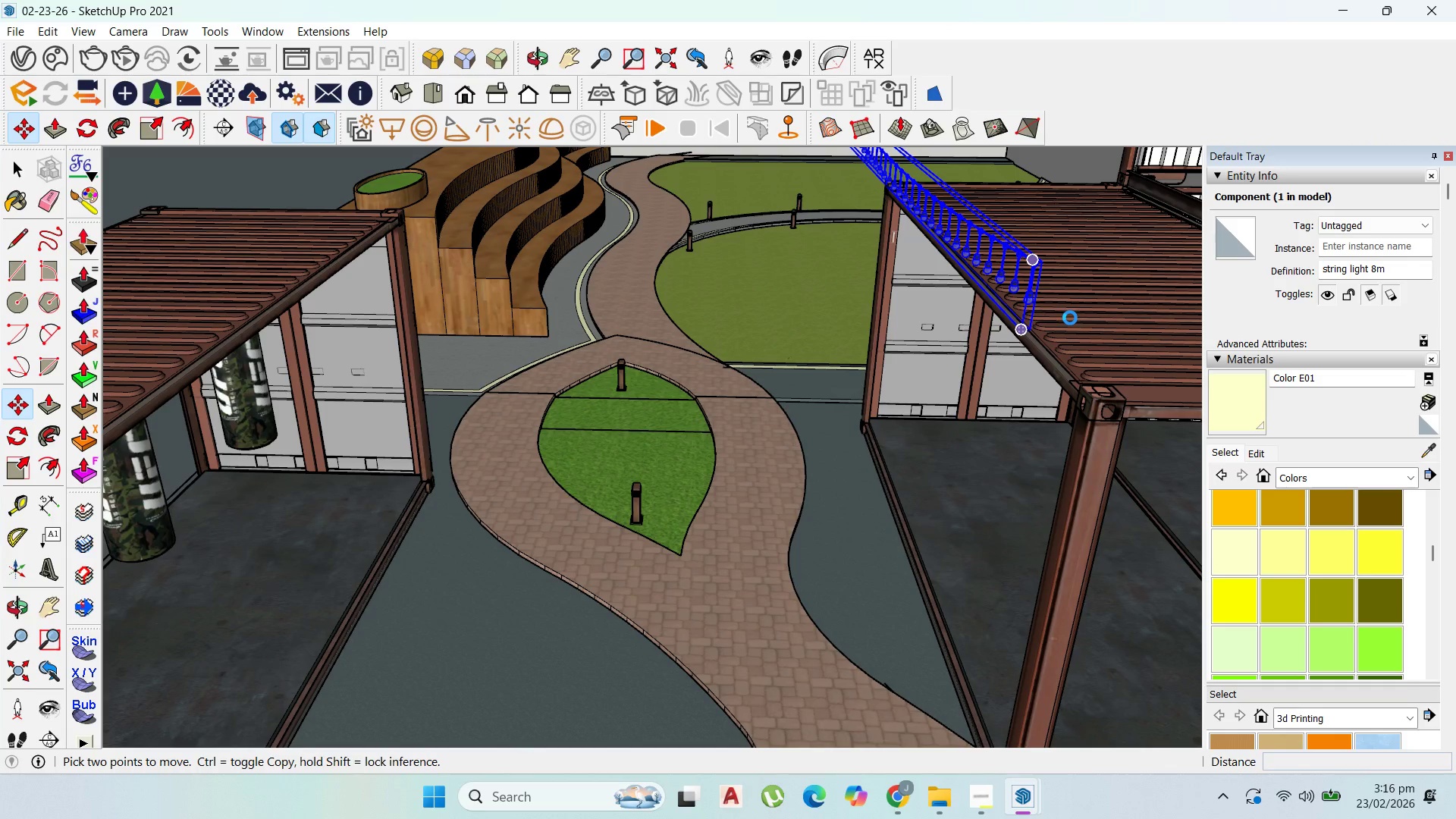 
wait(10.97)
 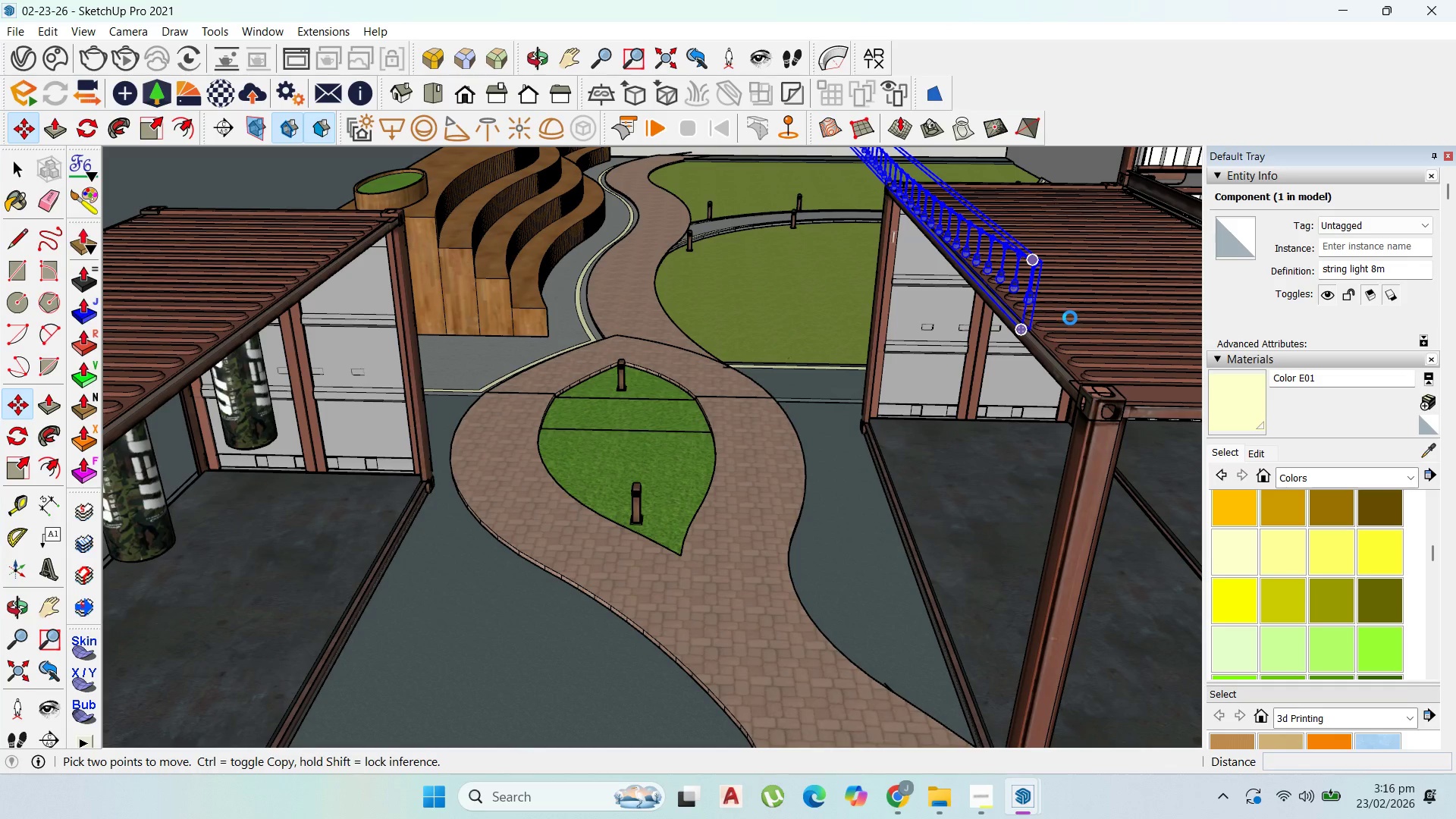 
left_click([1068, 380])
 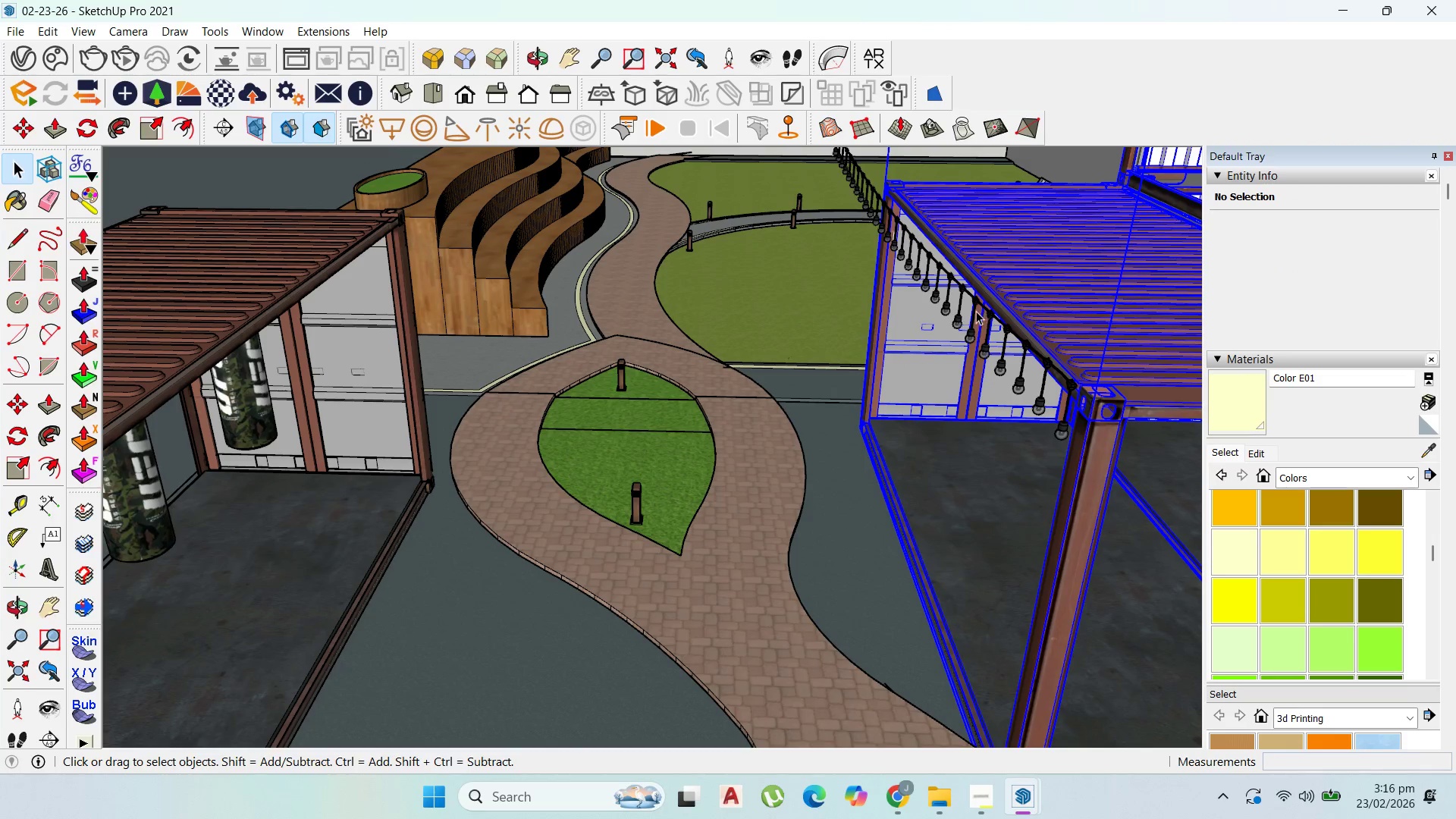 
left_click([970, 336])
 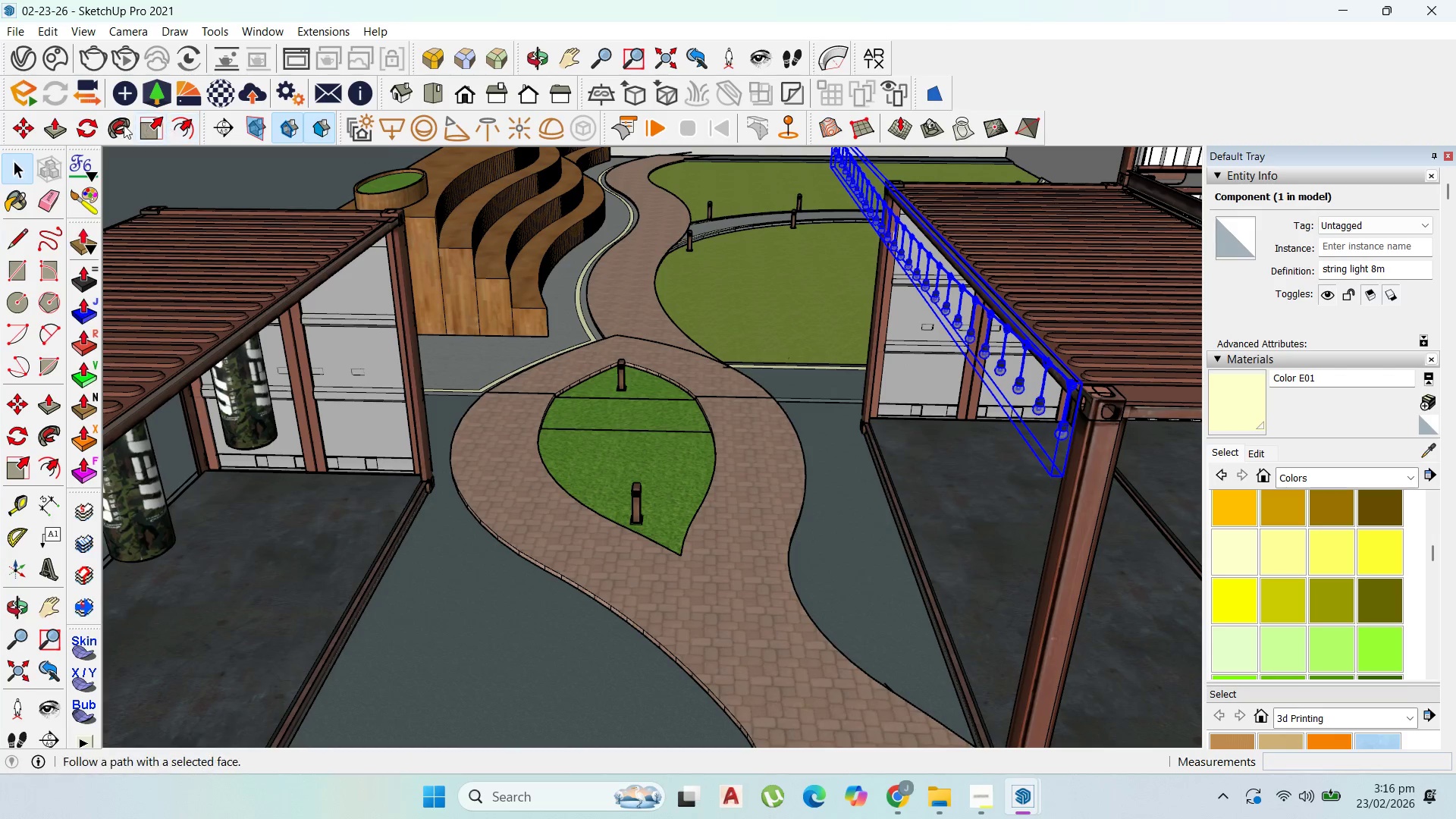 
left_click([93, 123])
 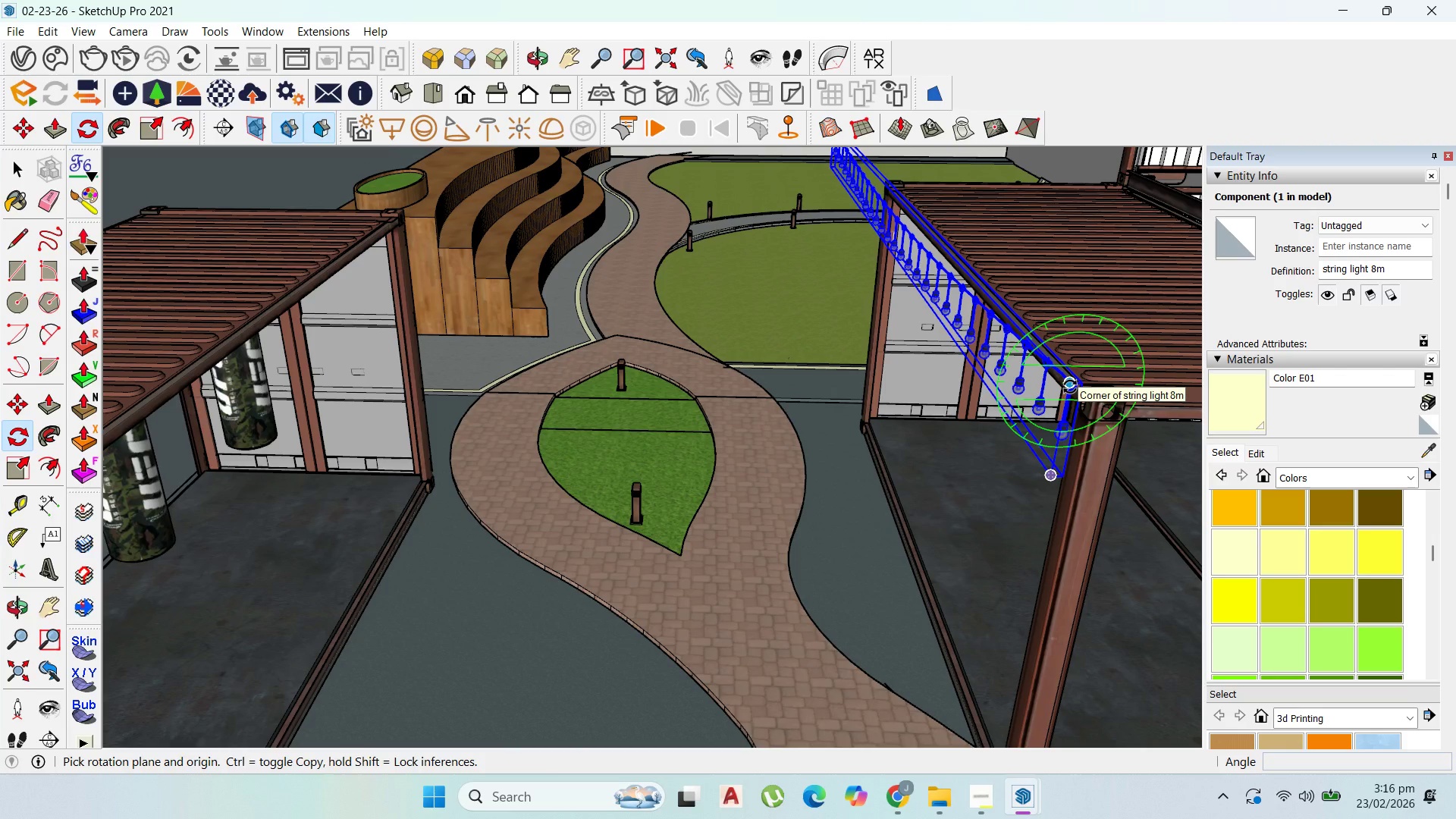 
key(ArrowLeft)
 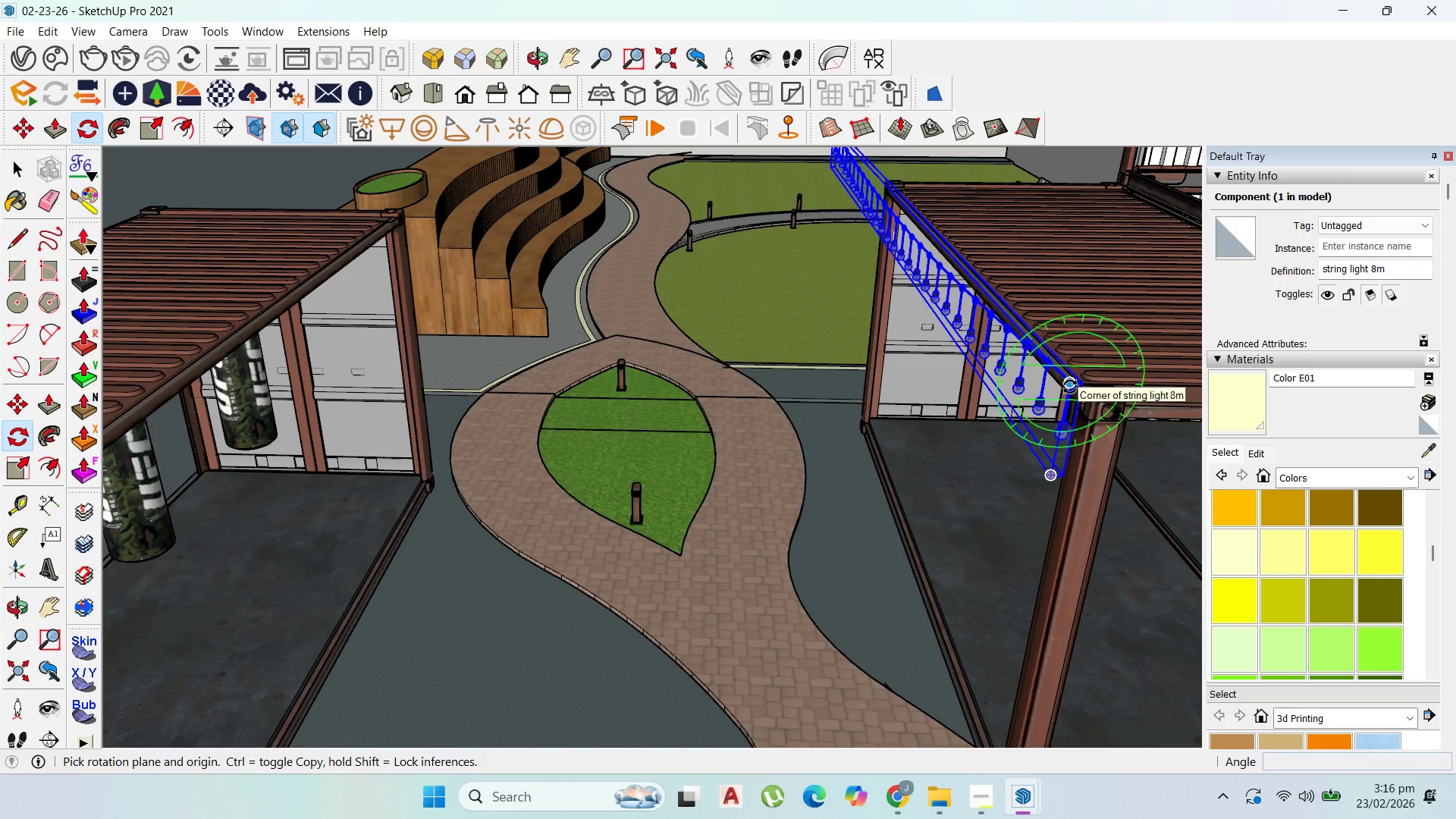 
key(ArrowUp)
 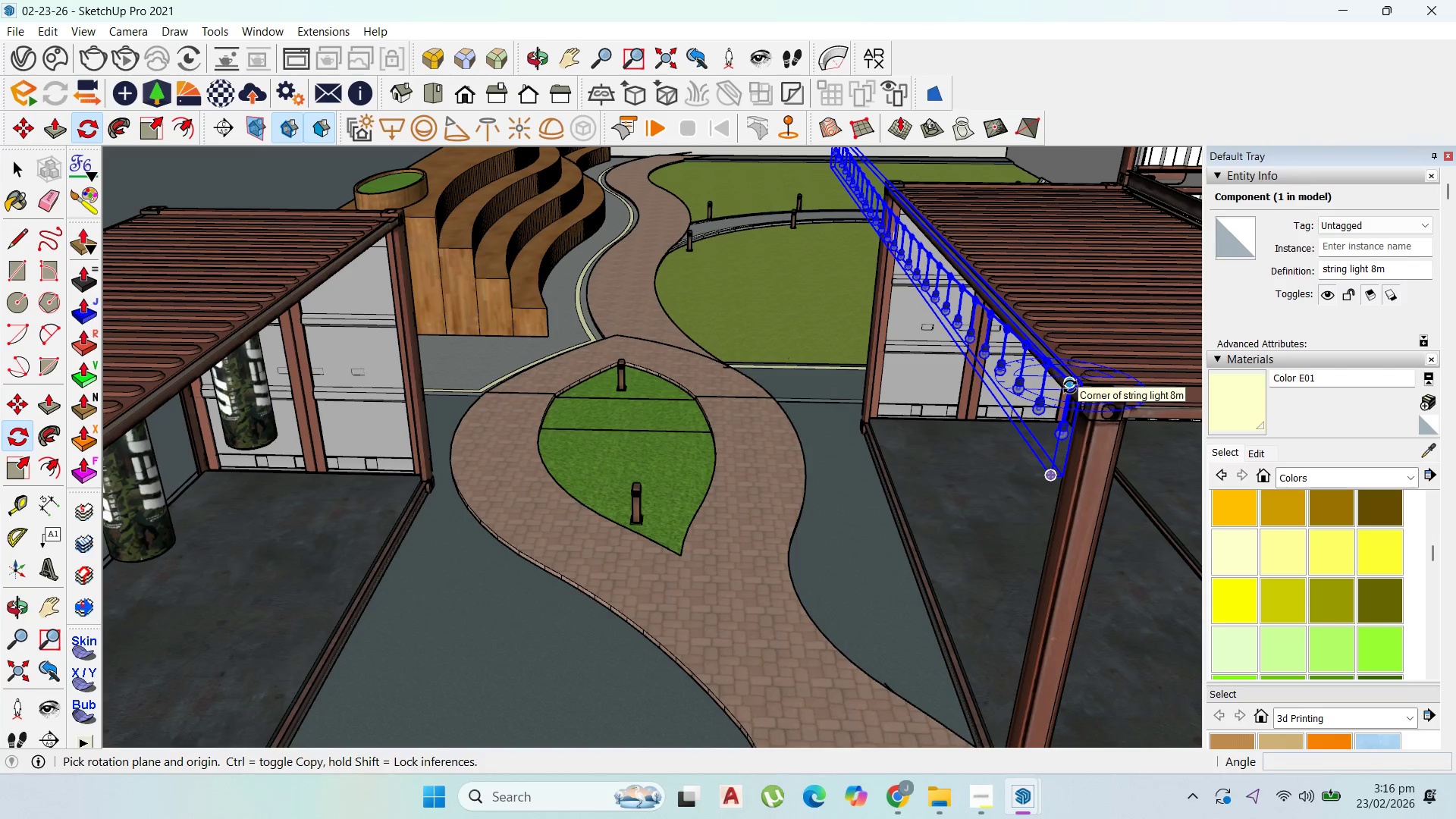 
left_click([1070, 387])
 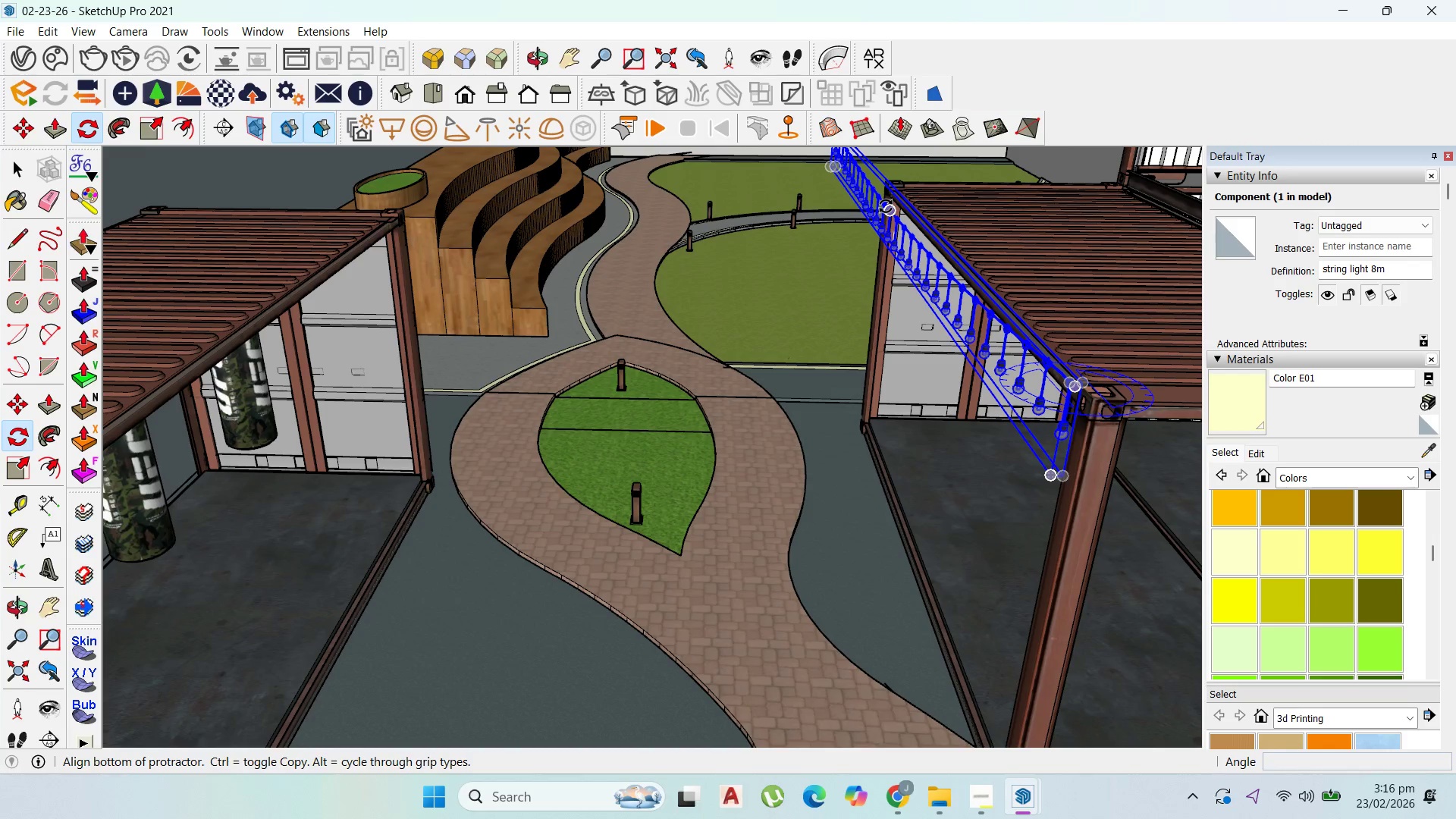 
left_click([886, 206])
 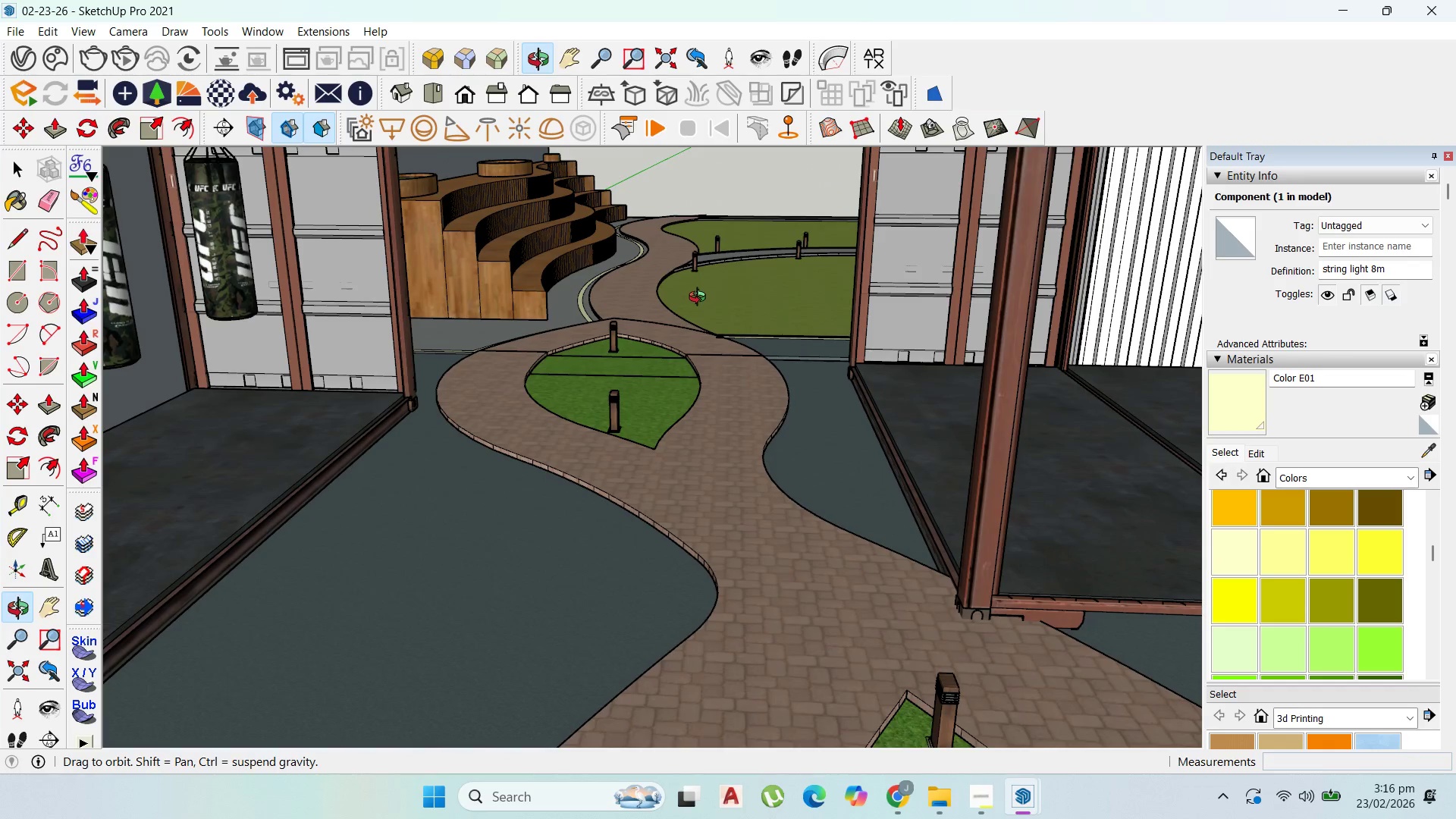 
wait(7.75)
 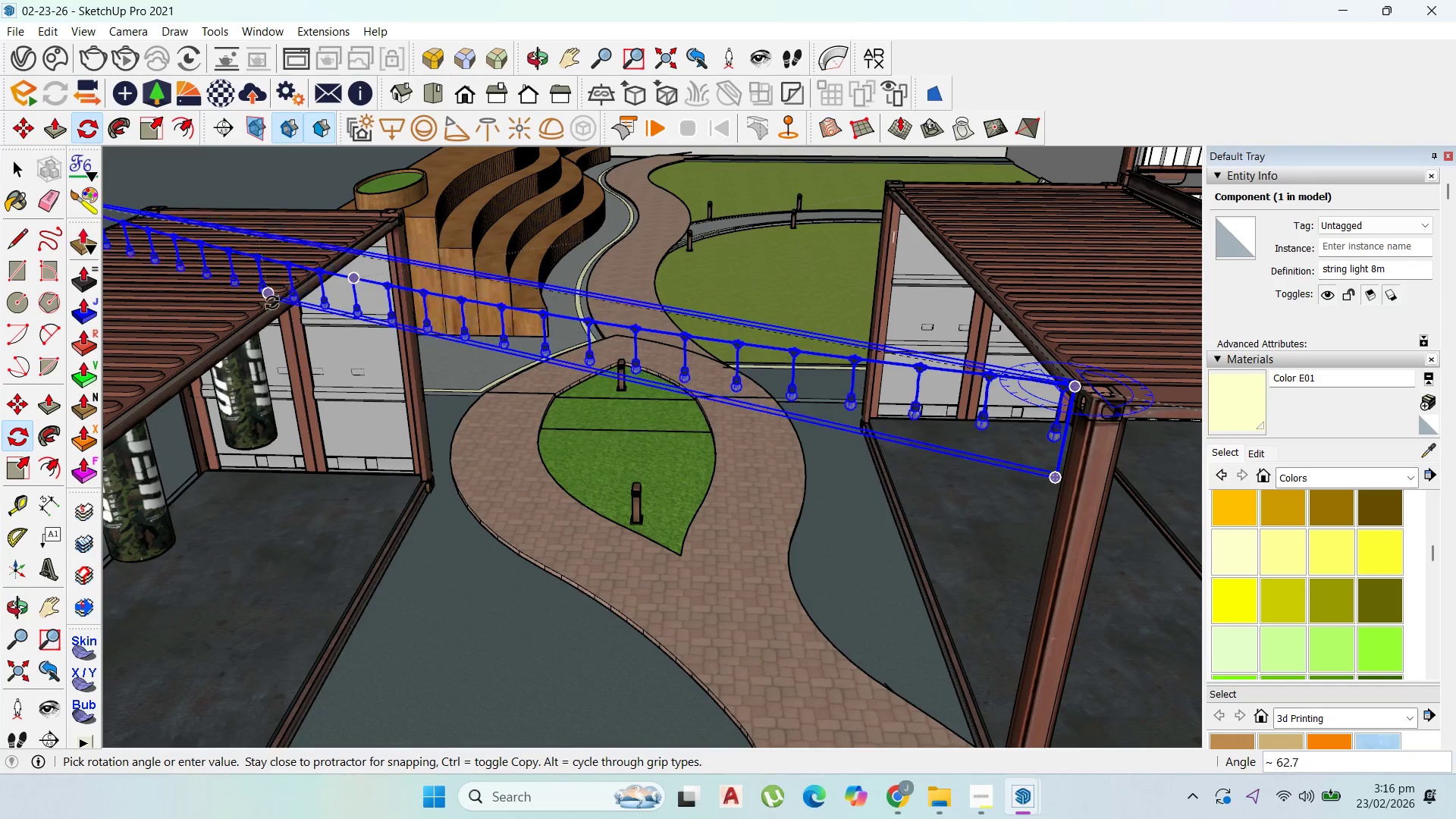 
scroll: coordinate [706, 377], scroll_direction: down, amount: 1.0
 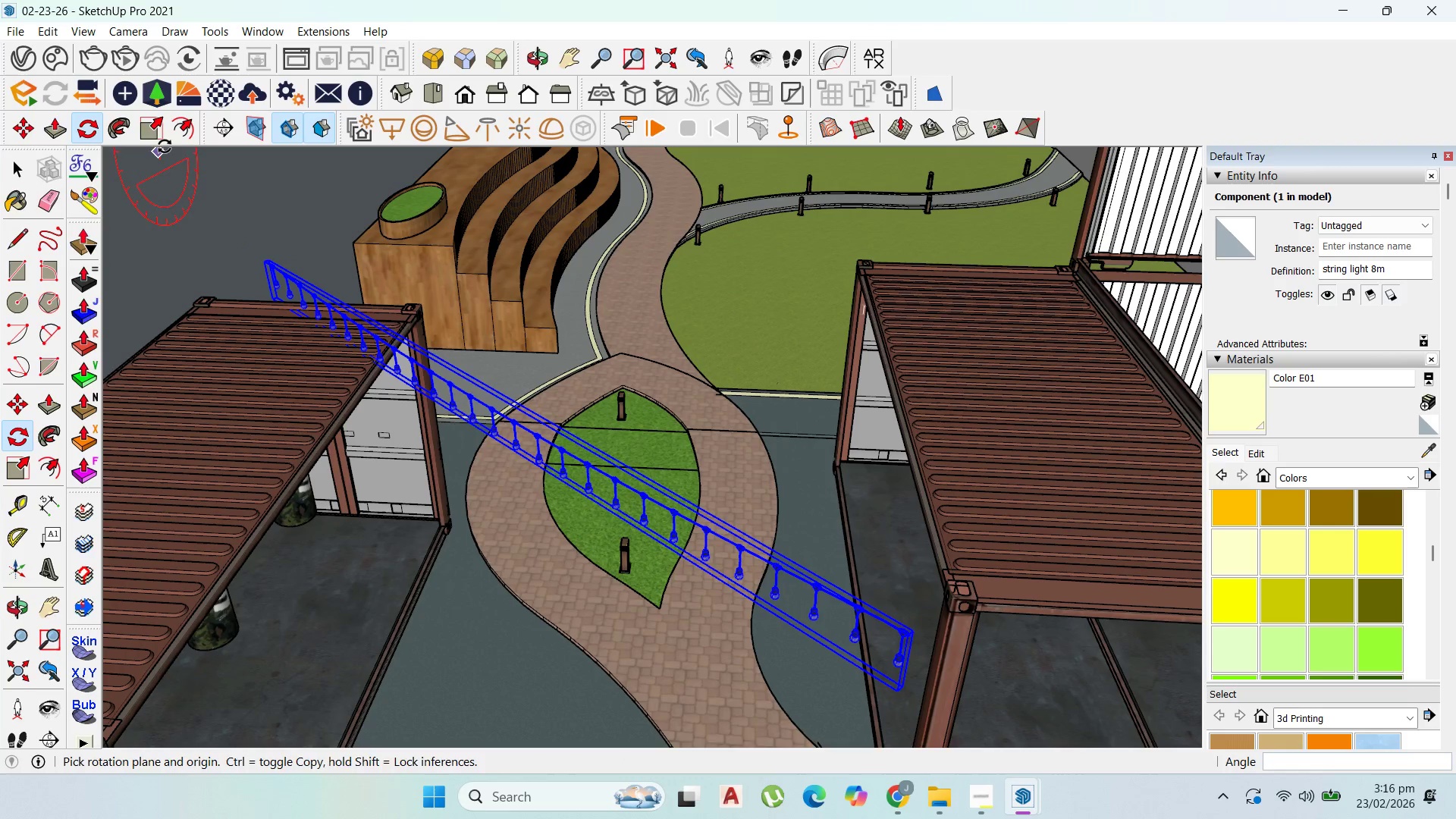 
left_click([155, 130])
 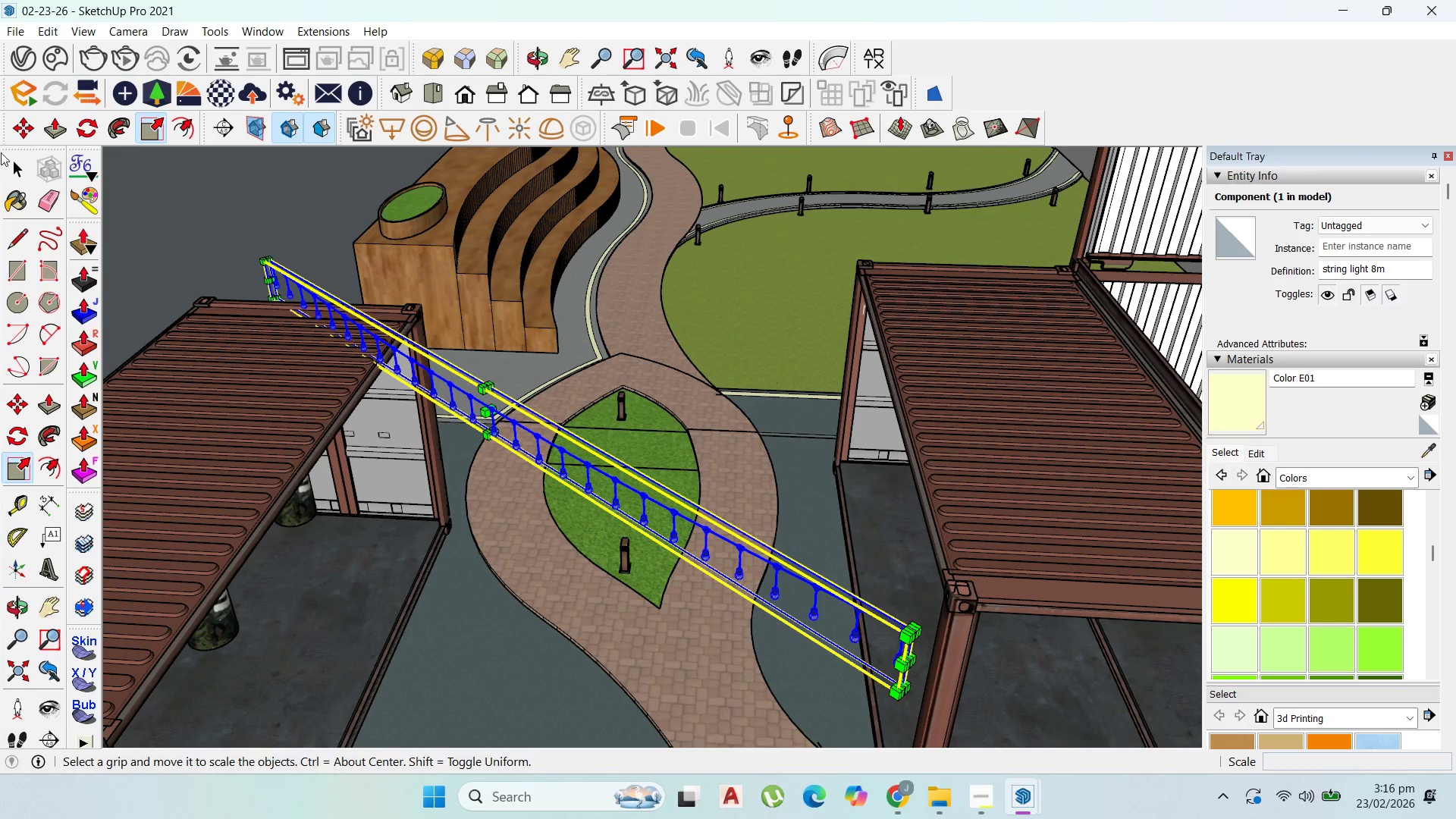 
left_click_drag(start_coordinate=[15, 133], to_coordinate=[20, 132])
 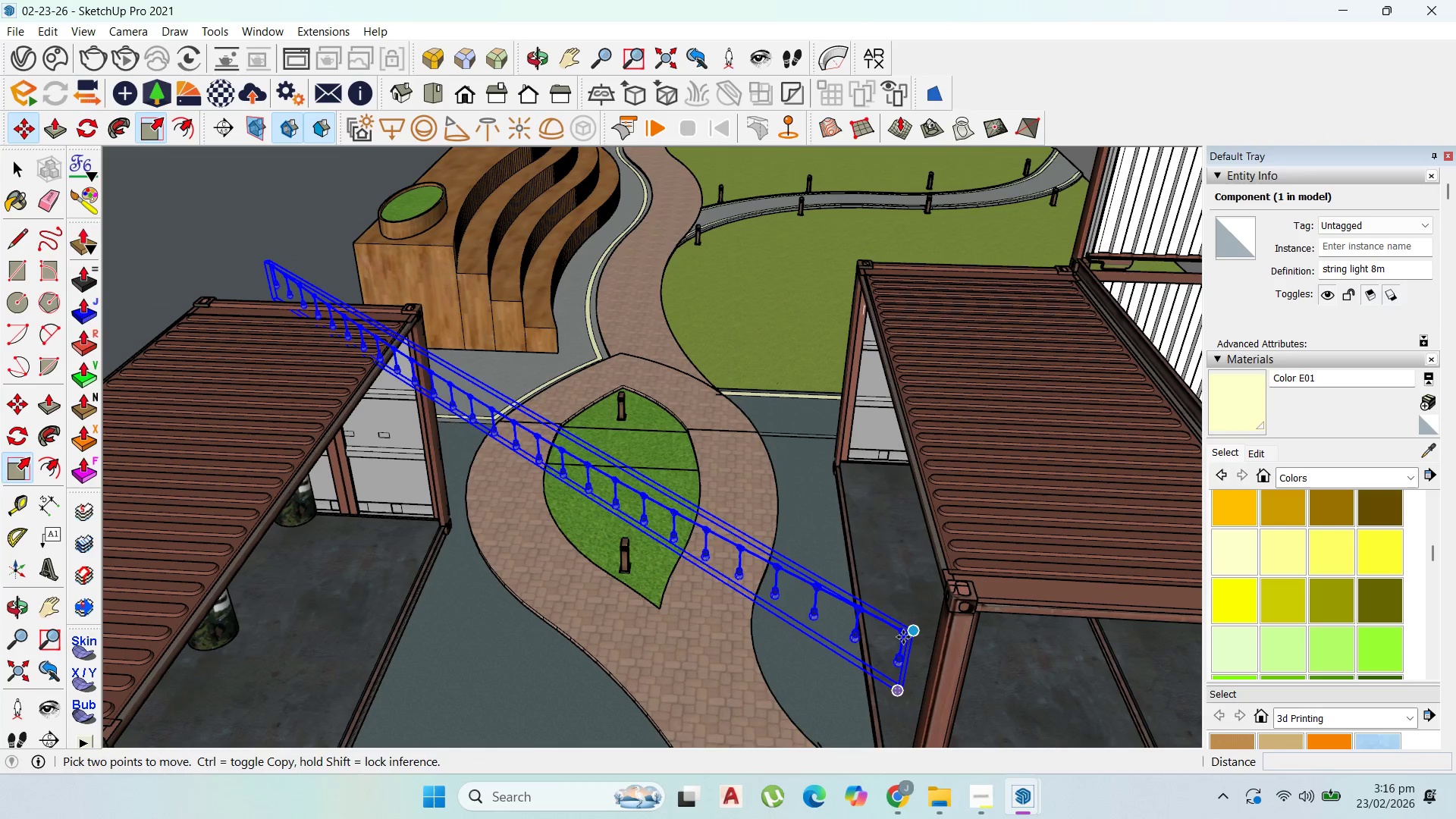 
left_click([902, 637])
 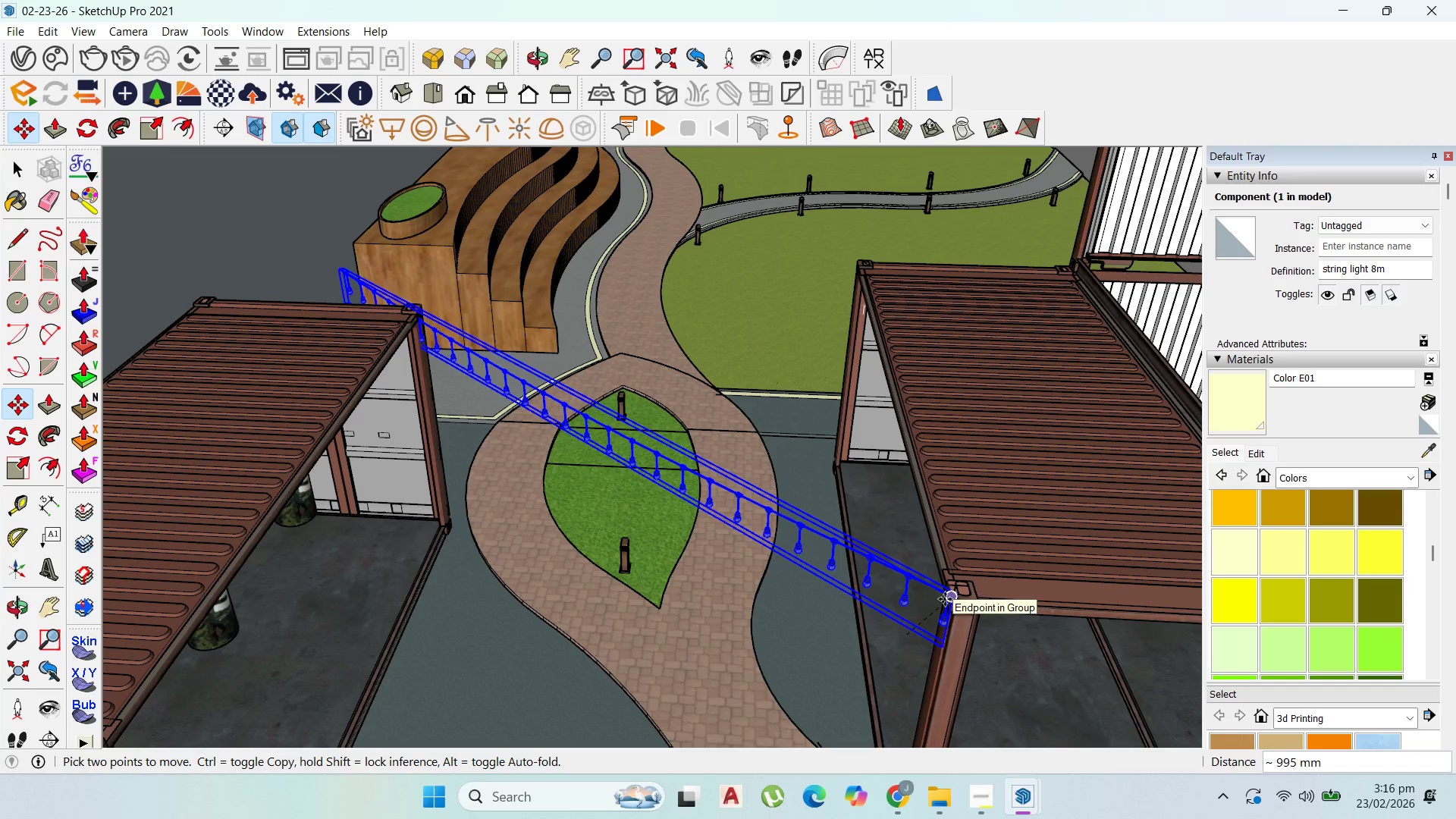 
left_click([945, 599])
 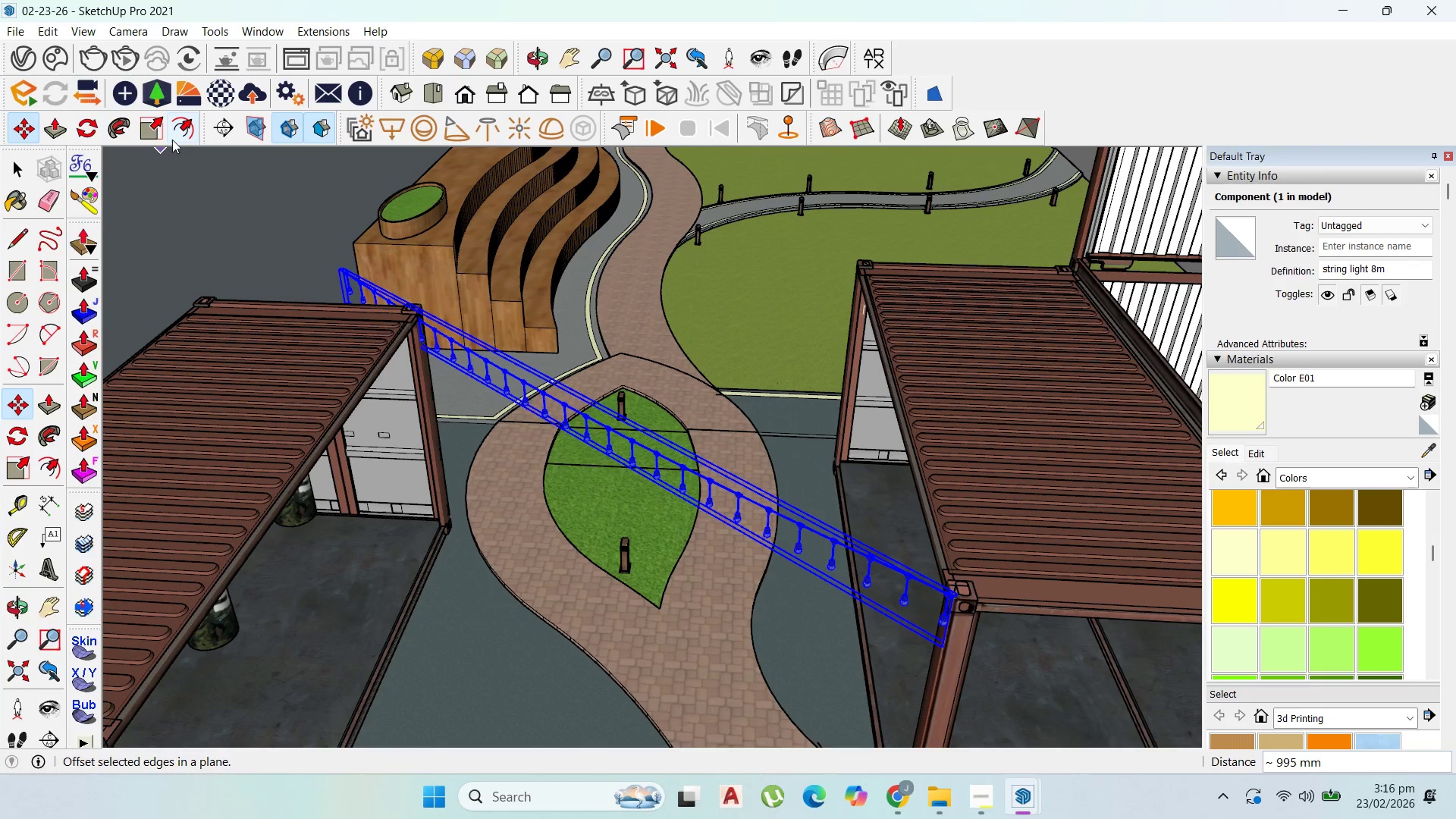 
left_click_drag(start_coordinate=[80, 124], to_coordinate=[87, 124])
 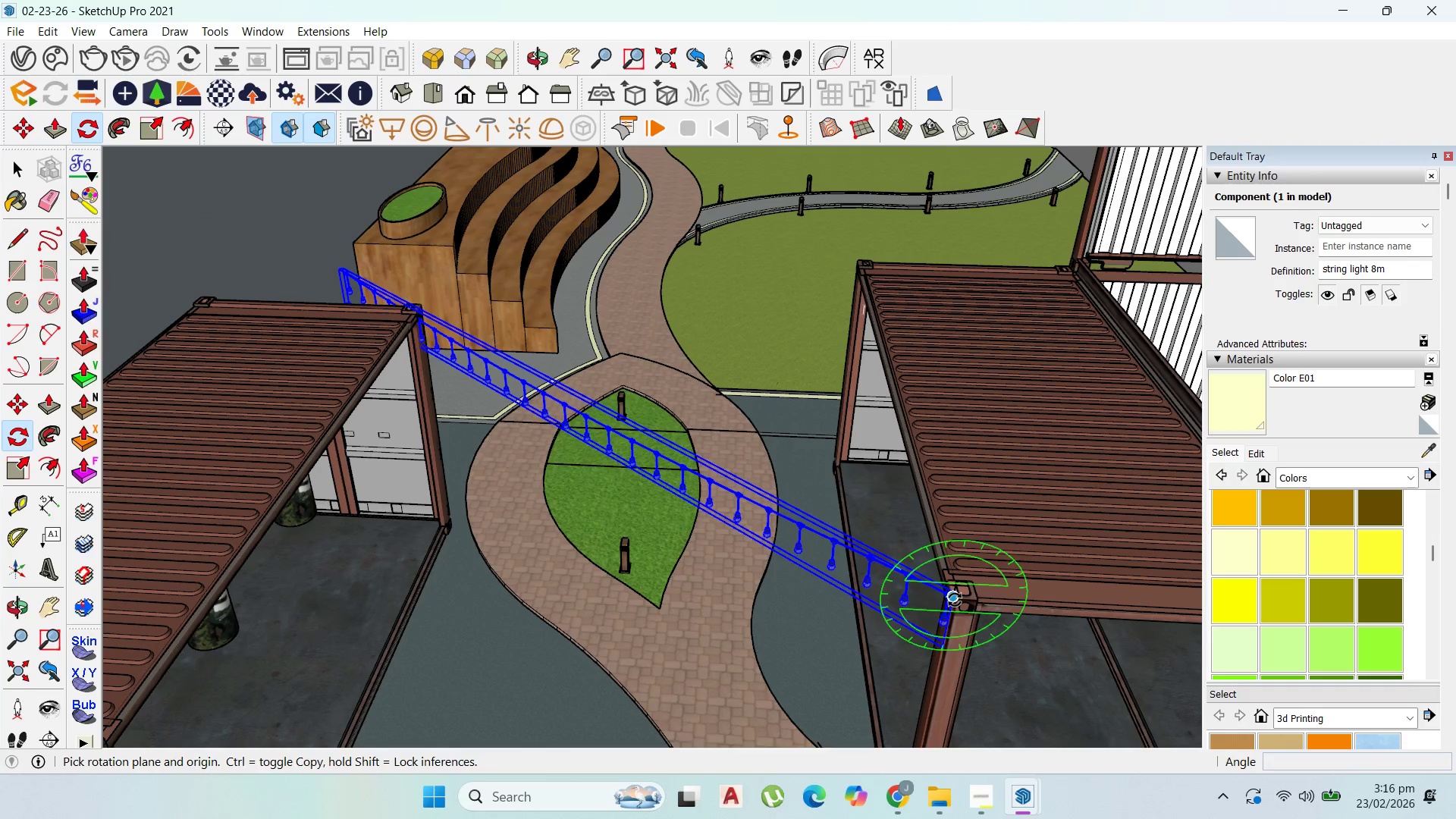 
key(ArrowLeft)
 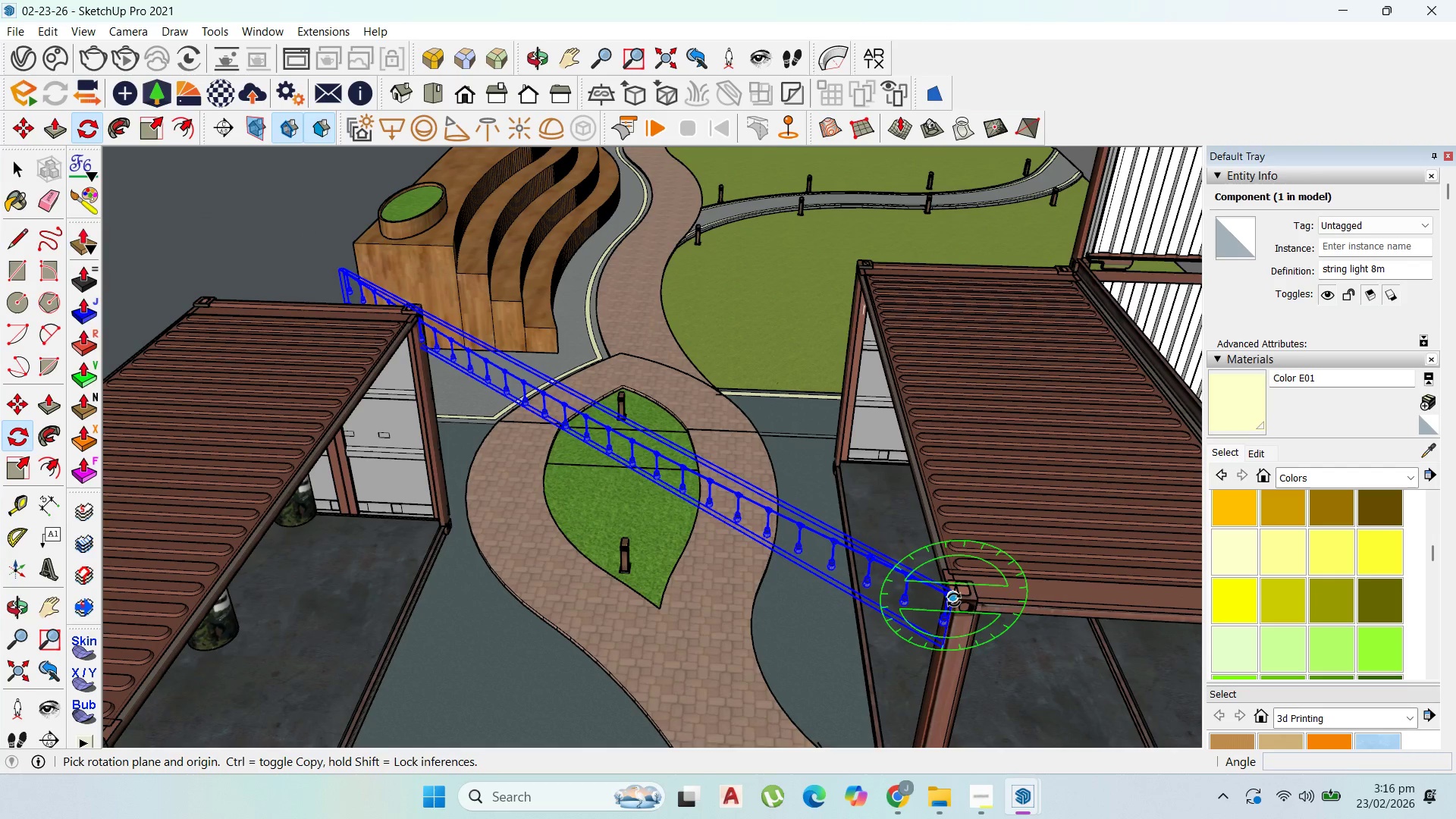 
key(ArrowUp)
 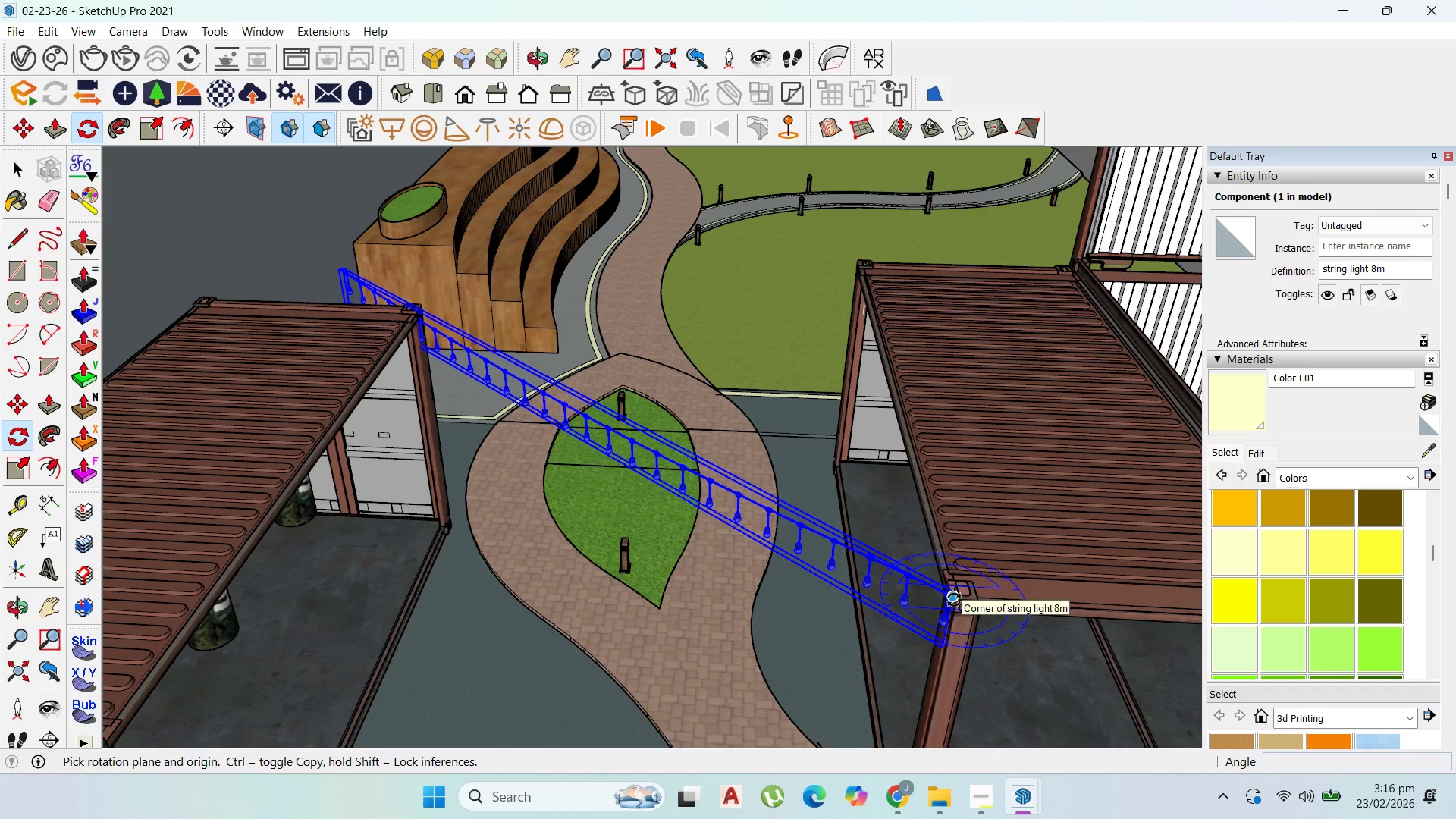 
left_click([954, 600])
 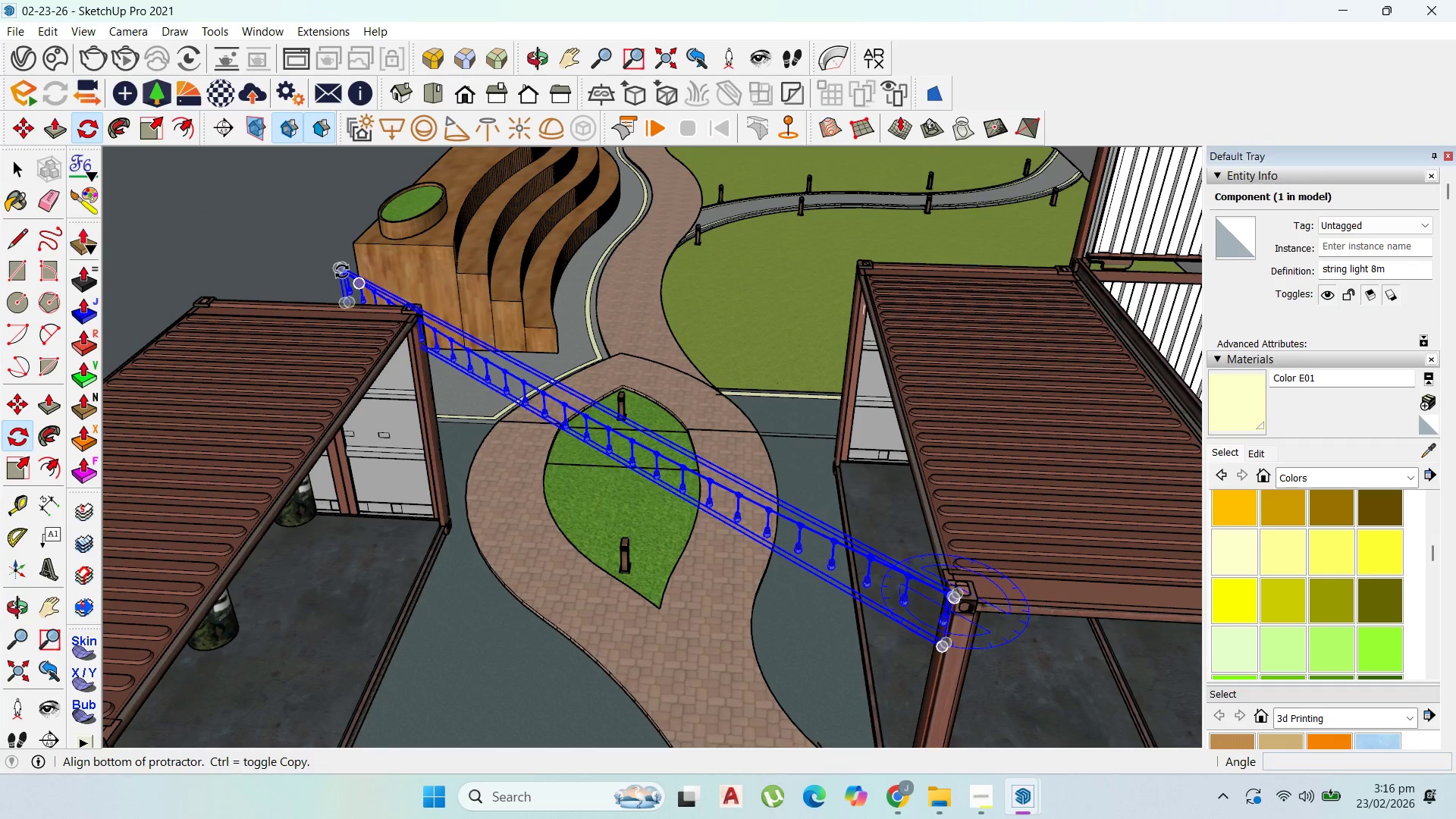 
left_click([342, 271])
 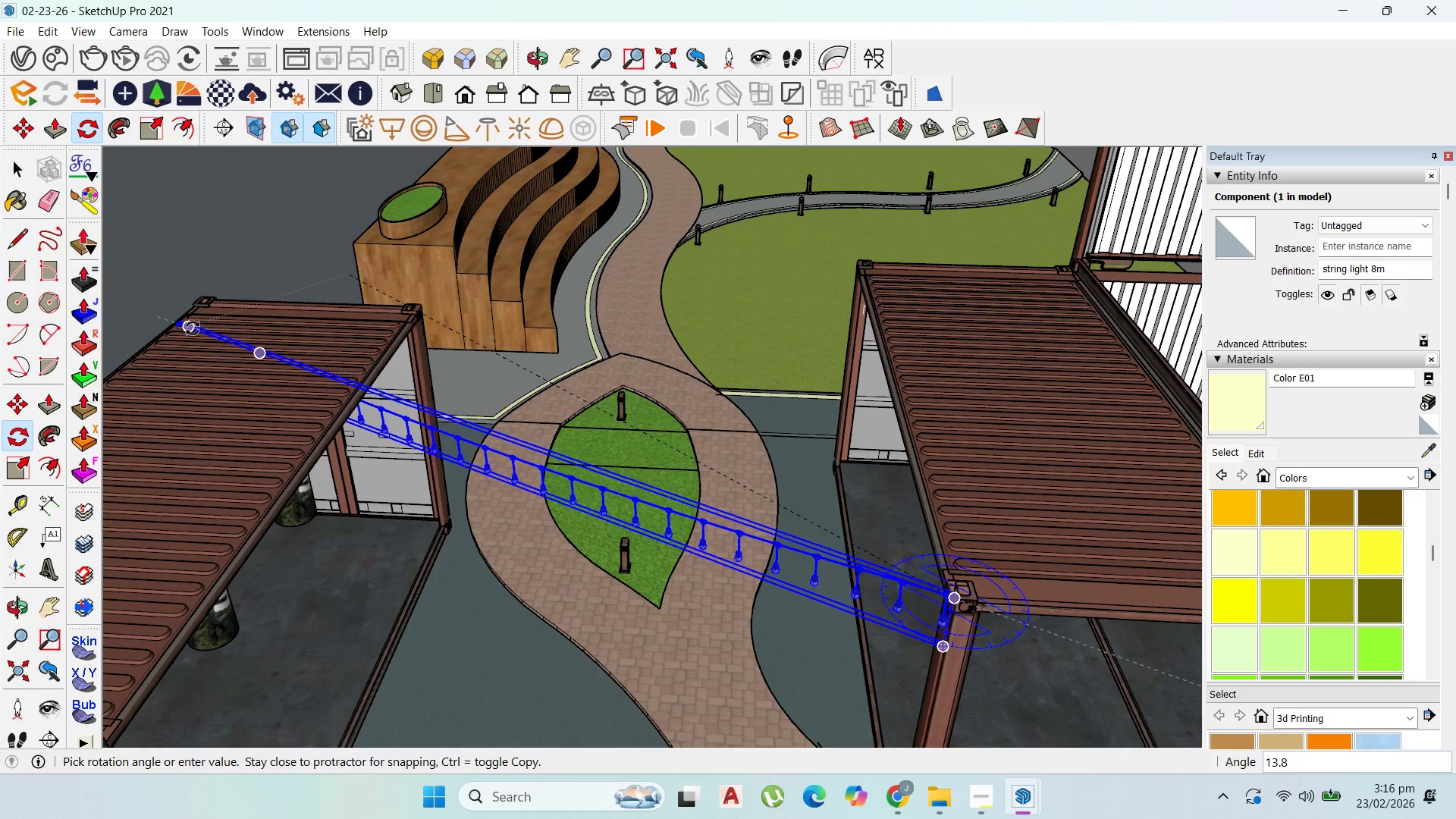 
left_click([190, 328])
 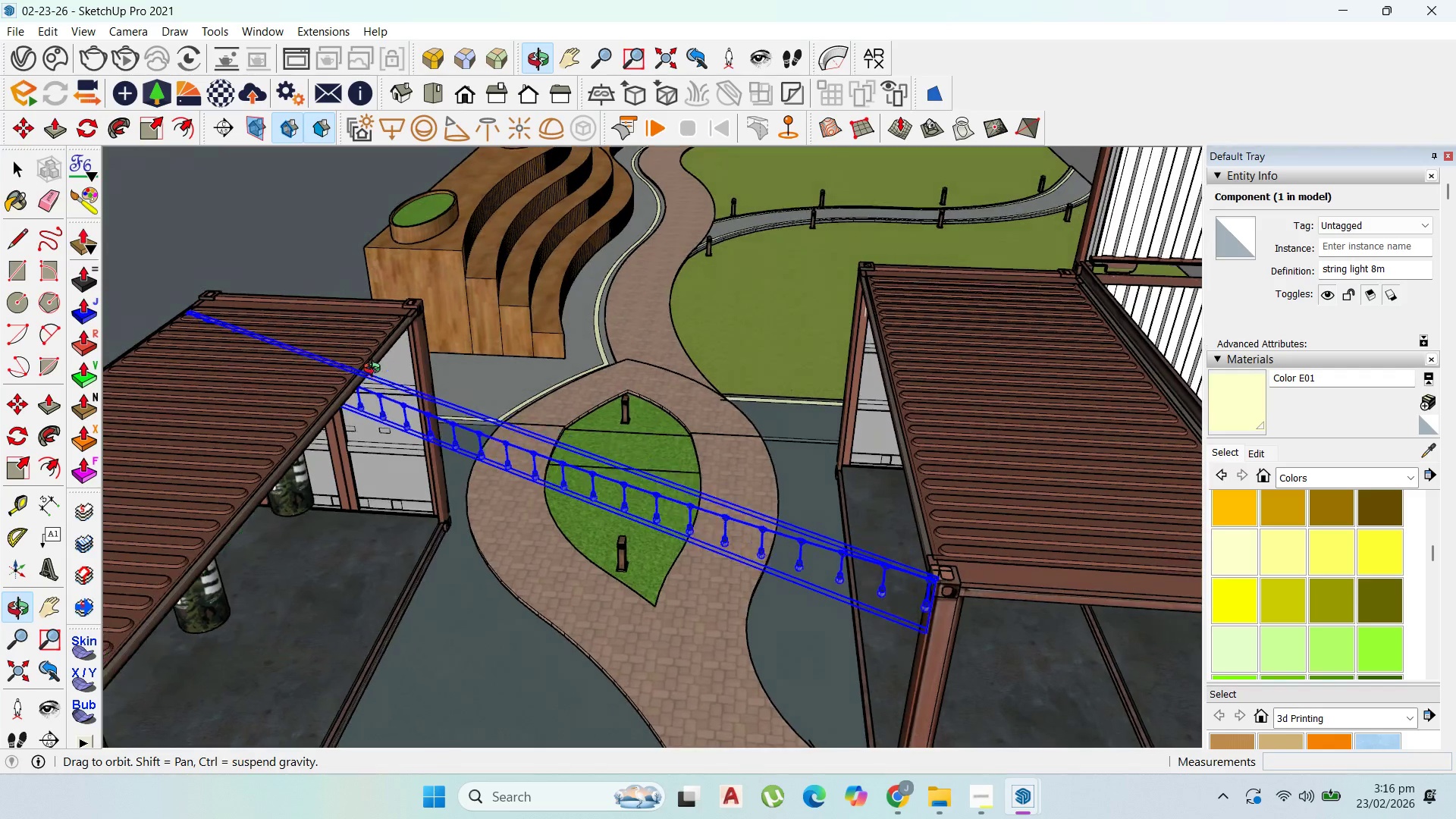 
scroll: coordinate [715, 433], scroll_direction: down, amount: 5.0
 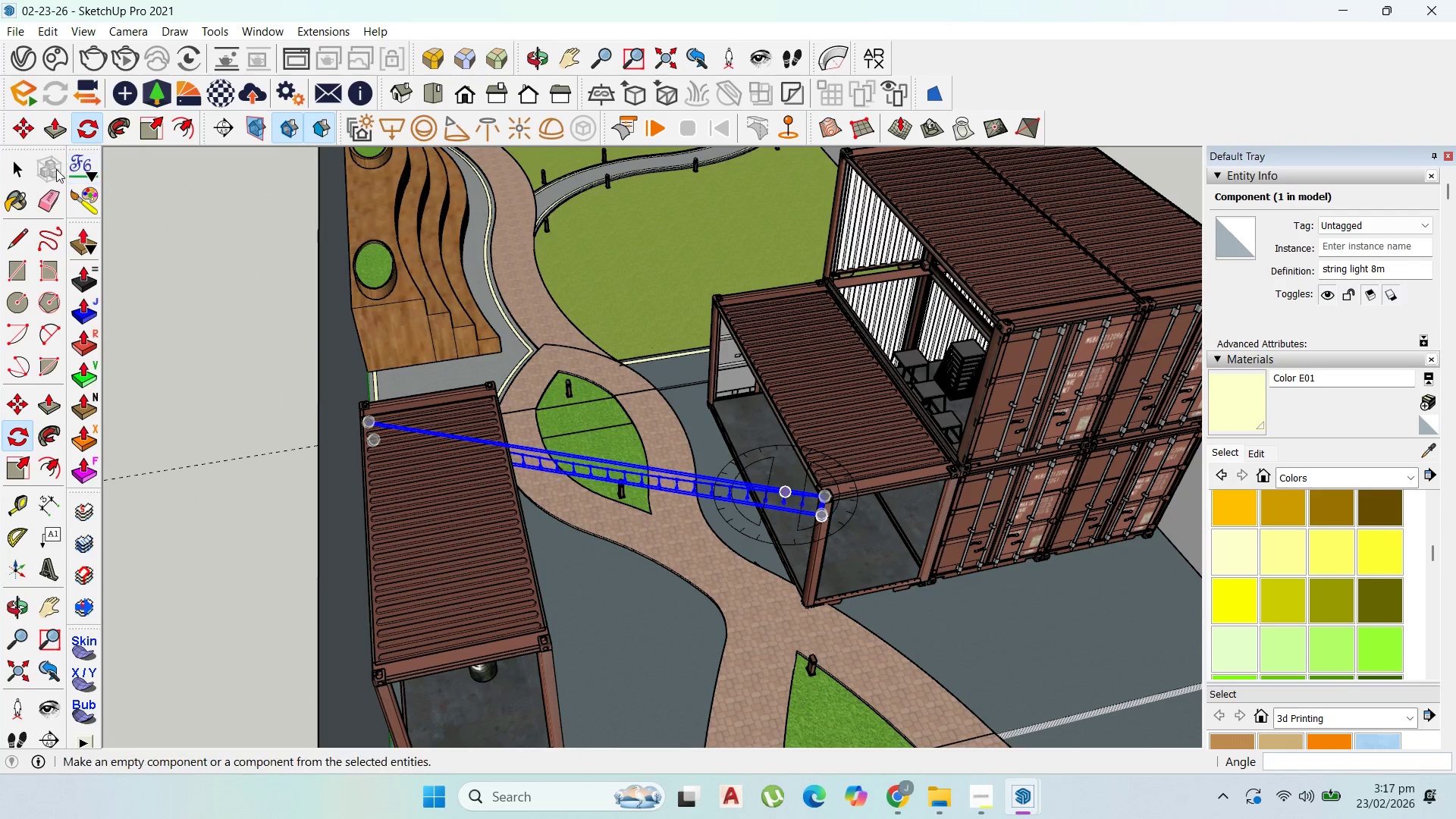 
left_click([26, 133])
 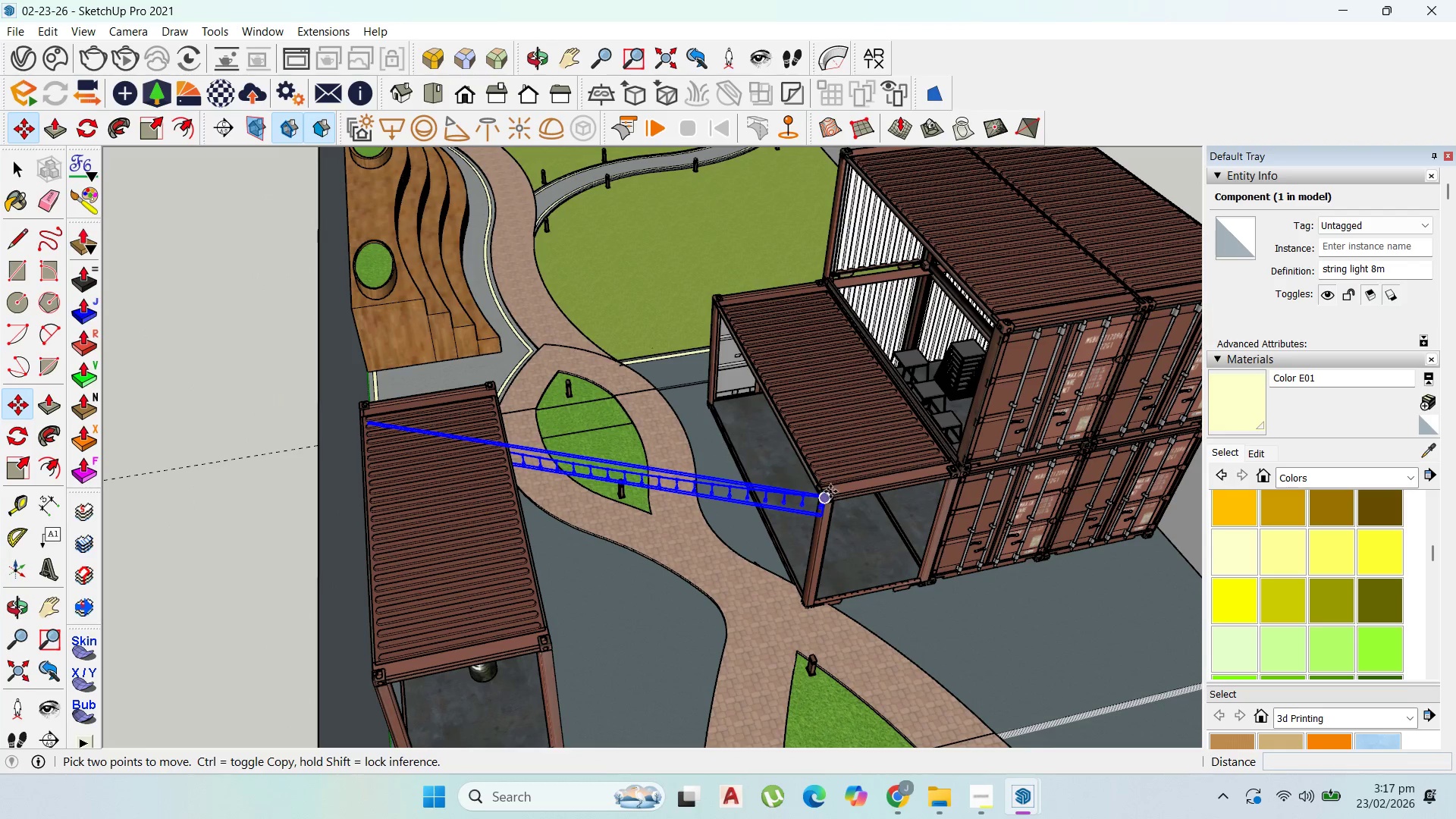 
left_click([830, 493])
 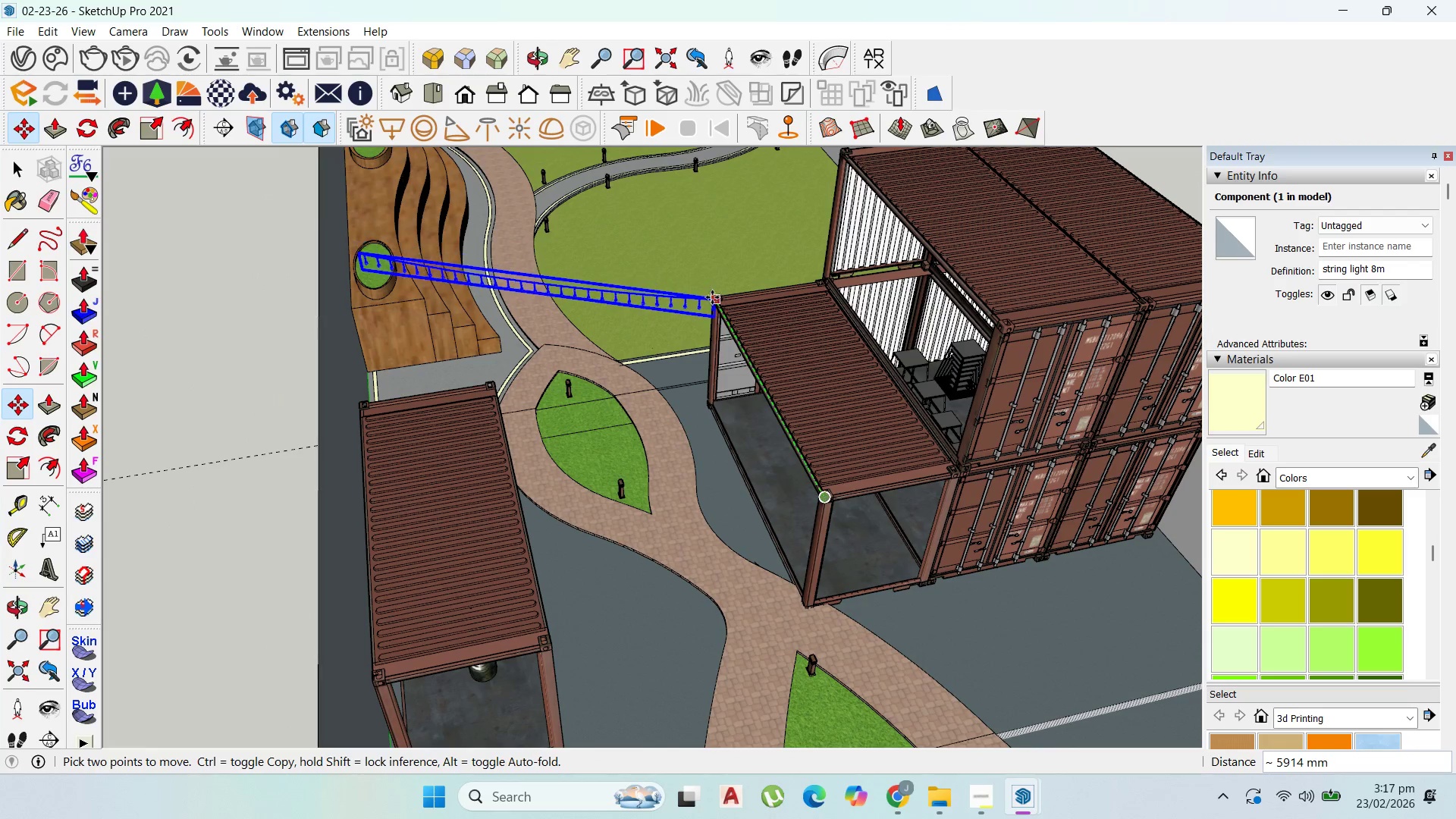 
left_click([712, 298])
 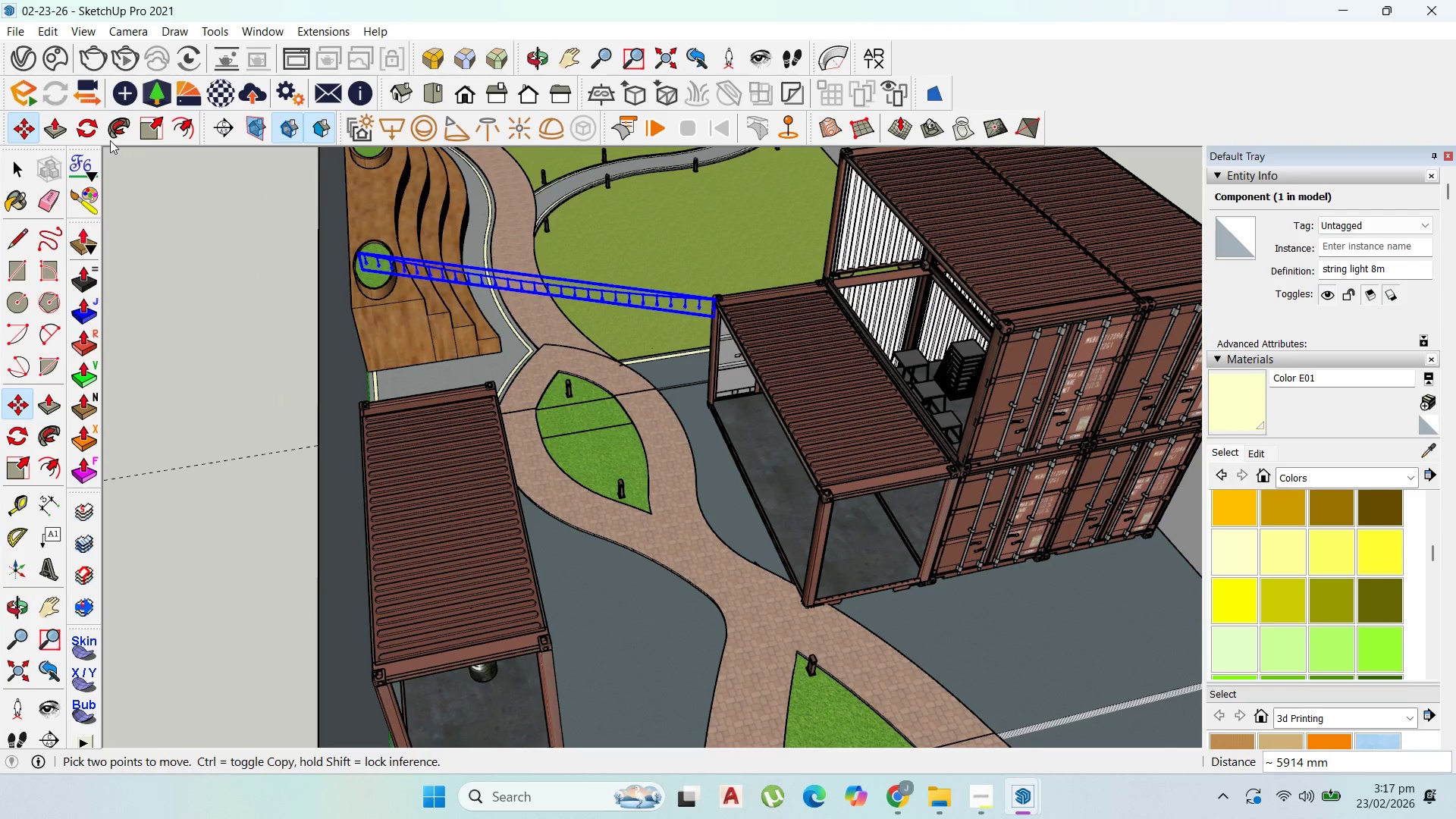 
left_click([82, 130])
 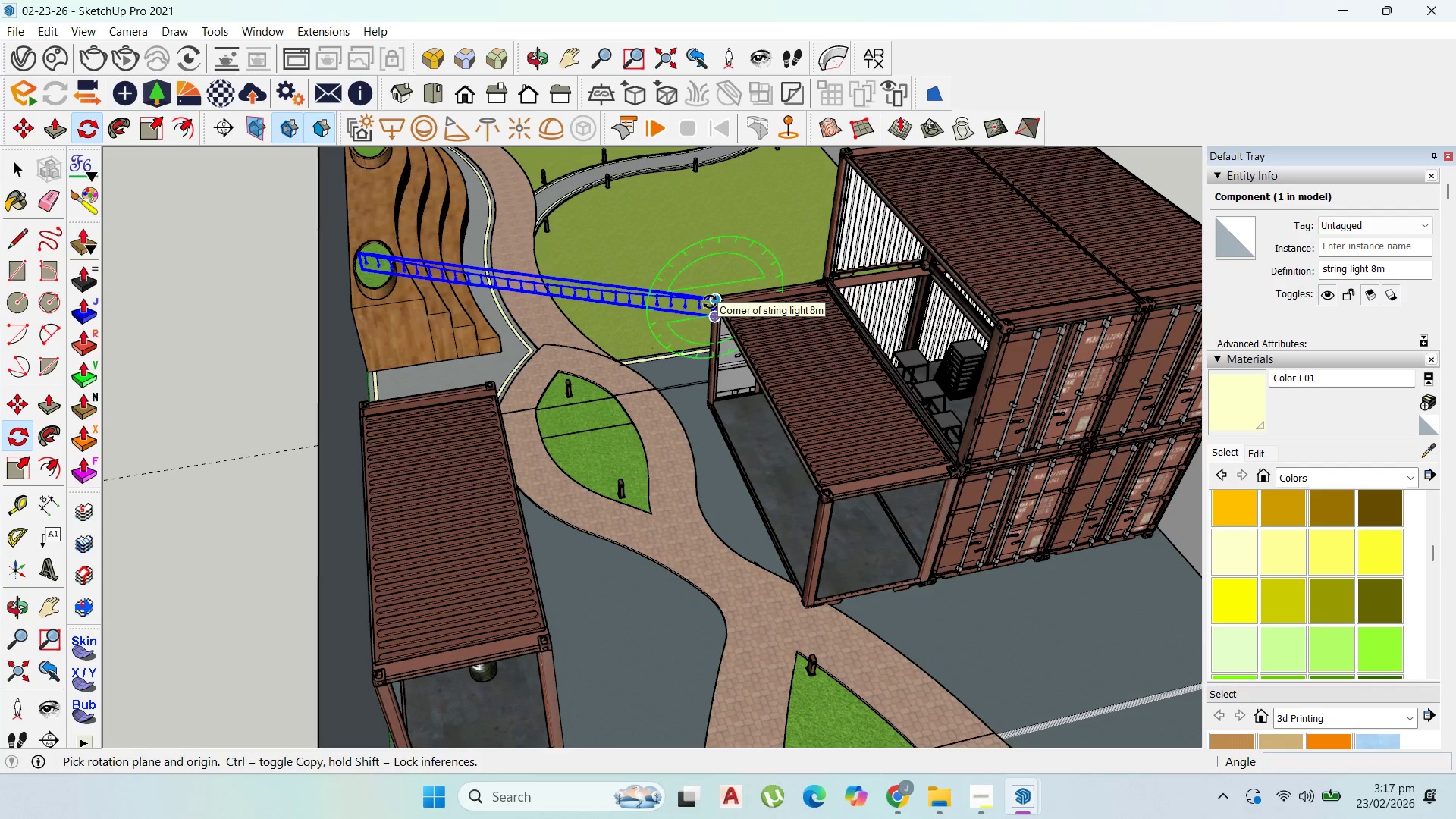 
key(ArrowLeft)
 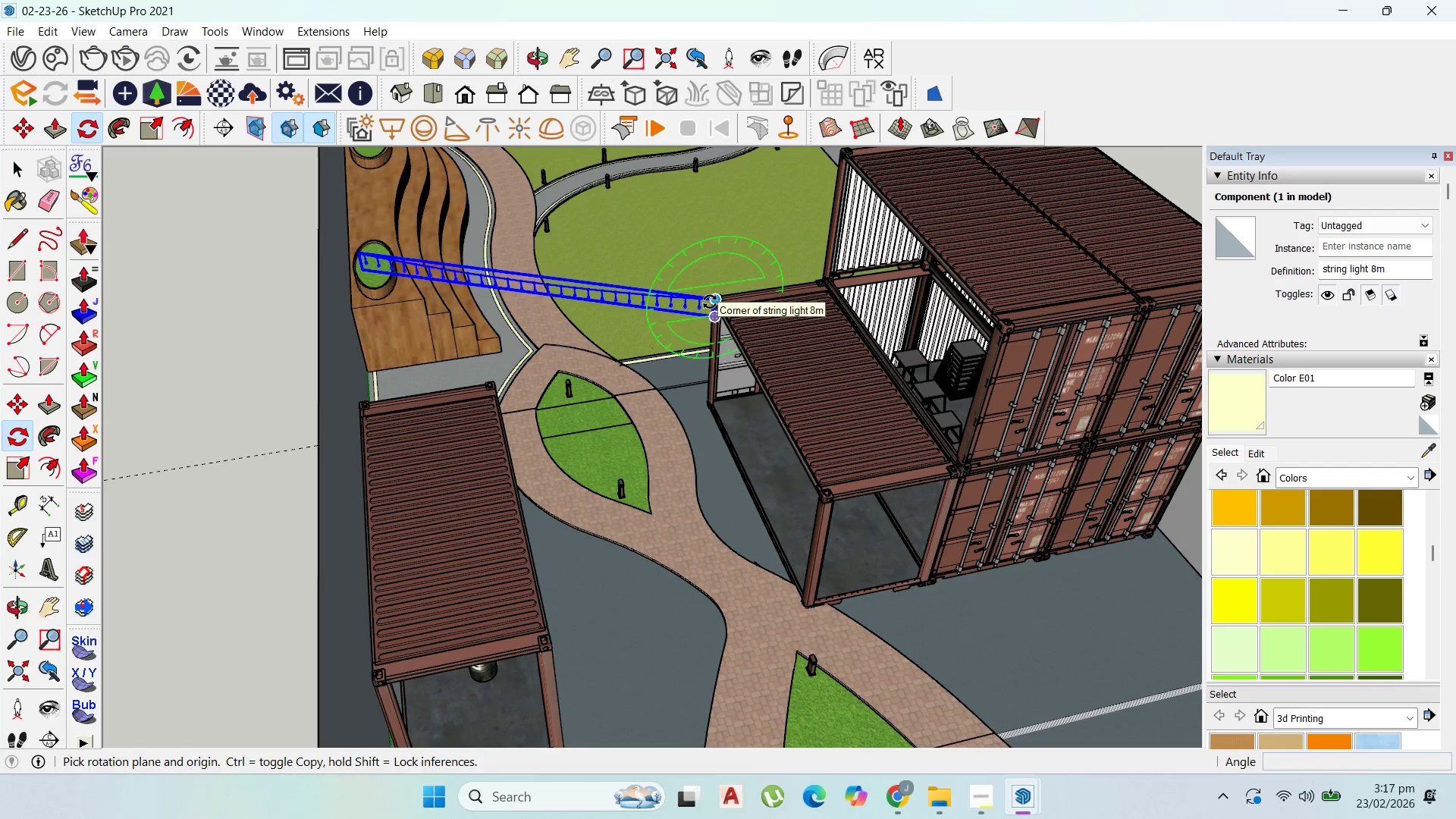 
key(ArrowRight)
 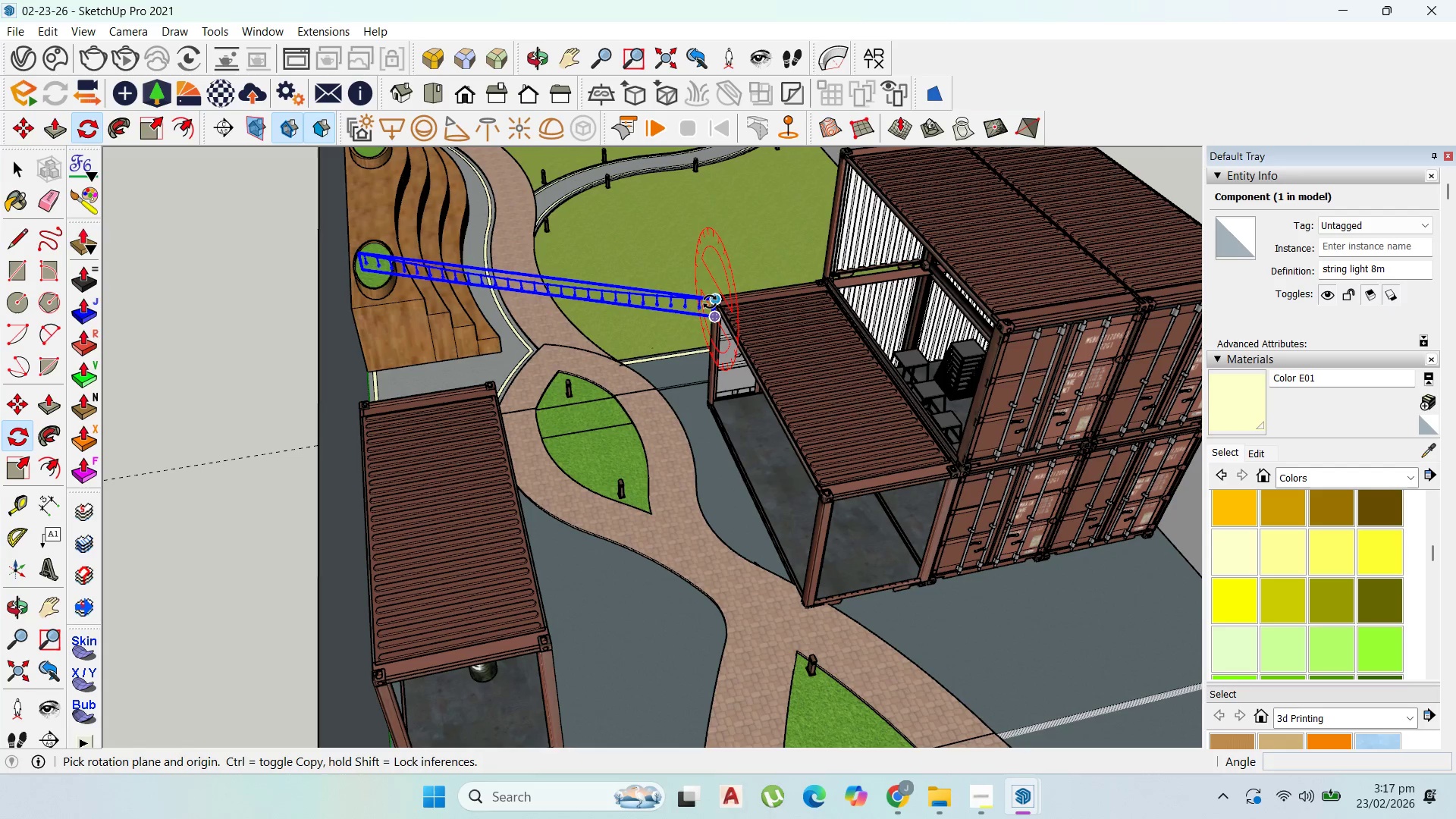 
key(ArrowUp)
 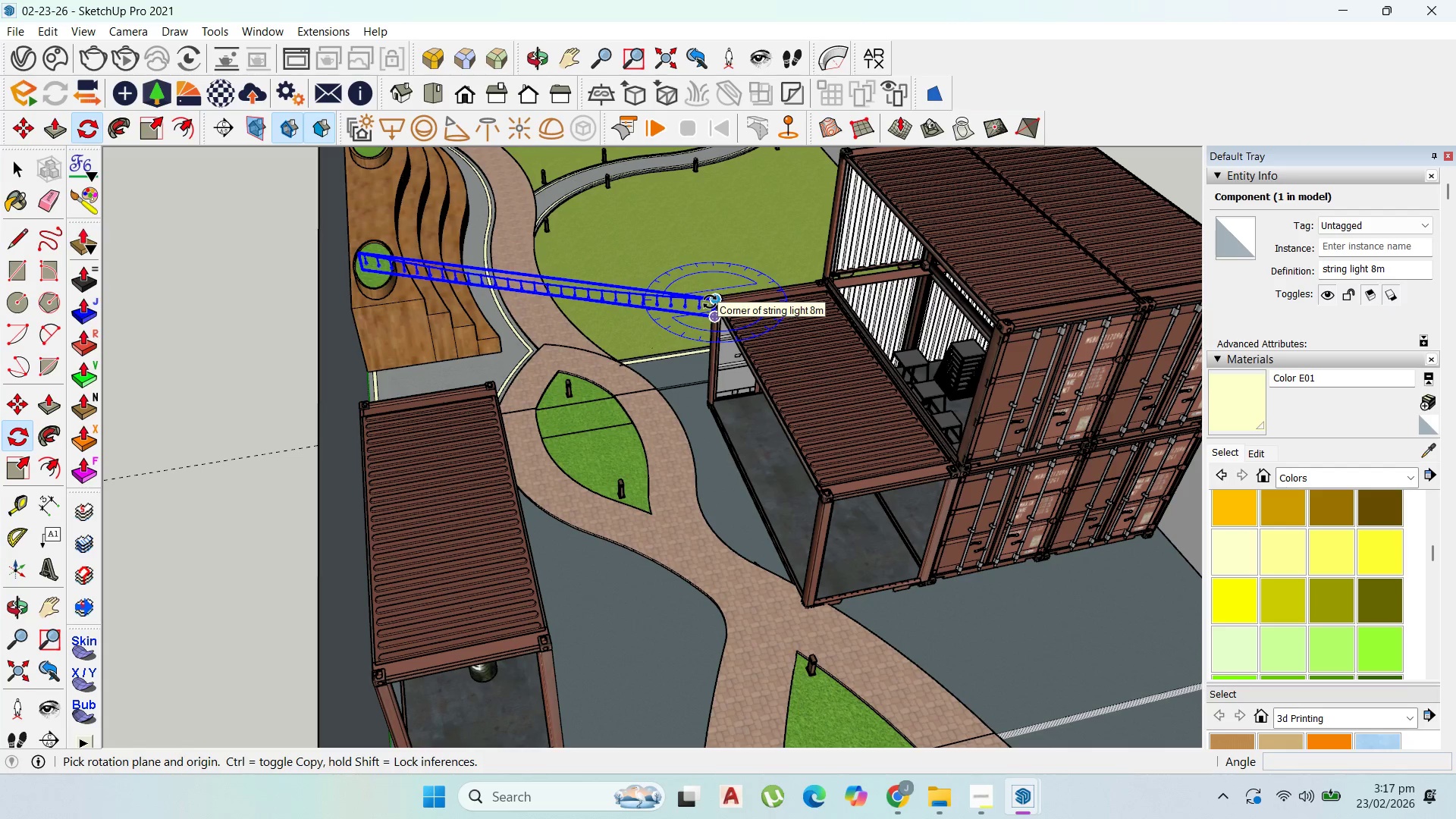 
left_click([710, 302])
 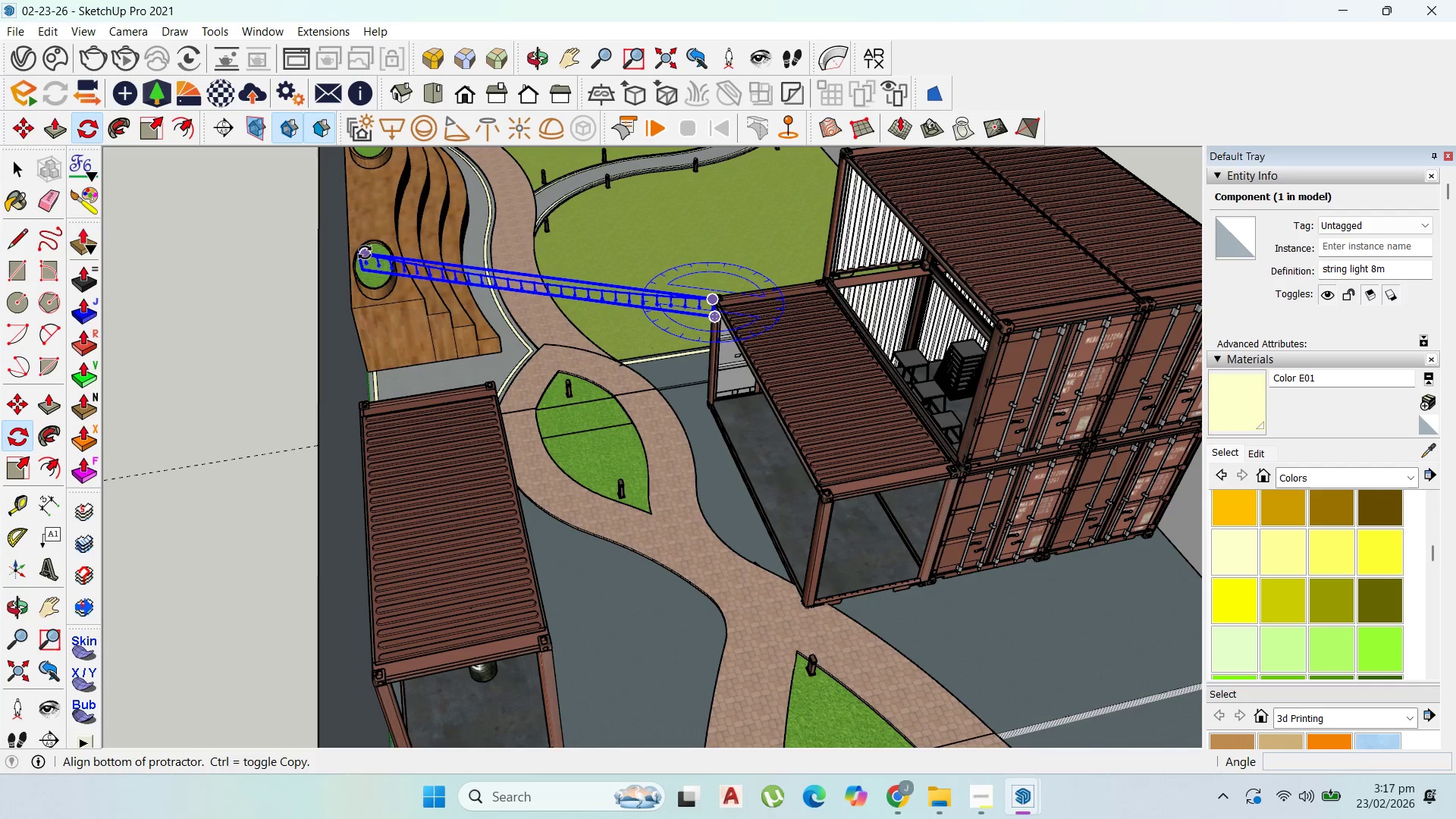 
left_click([362, 251])
 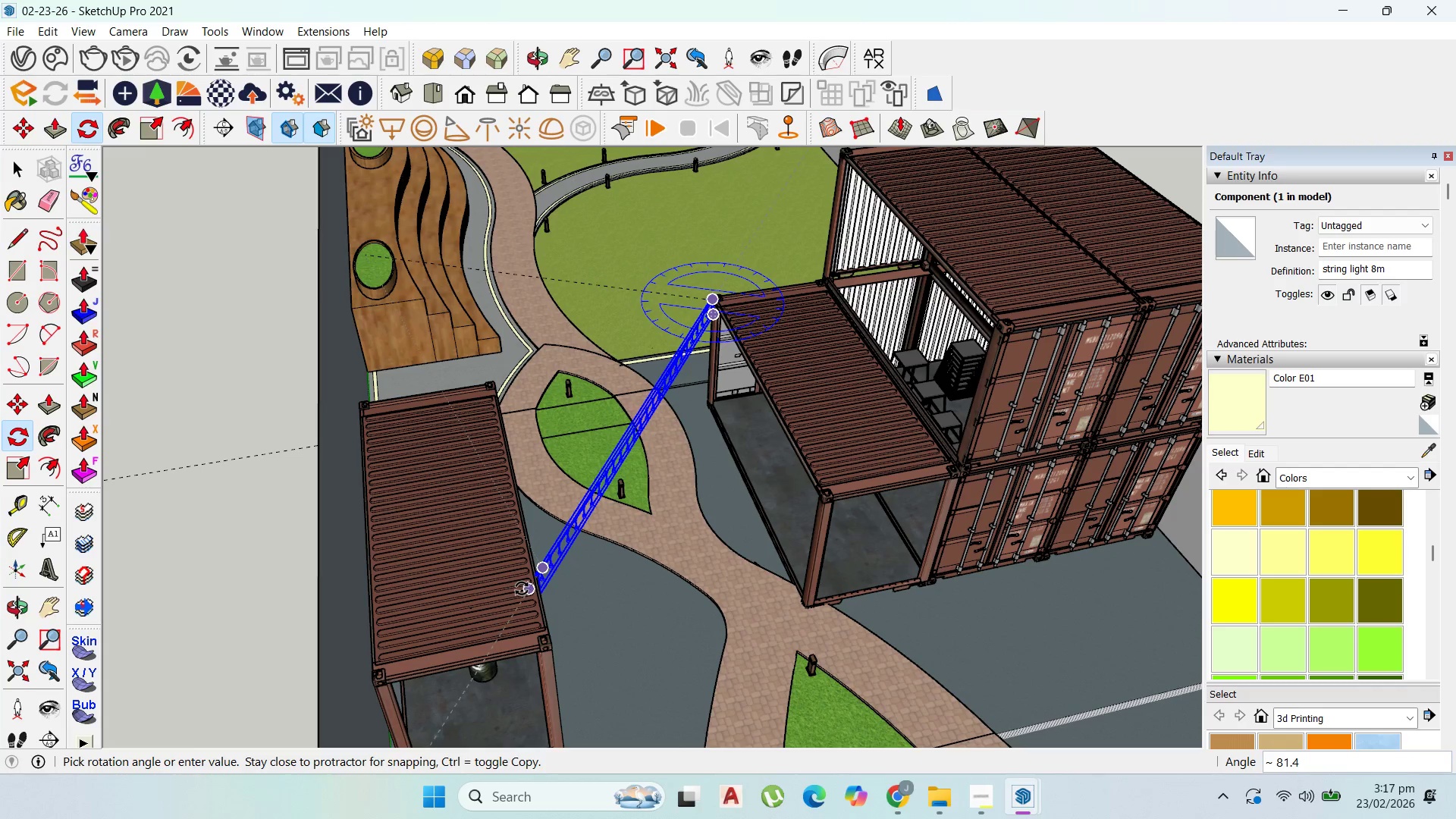 
left_click([525, 588])
 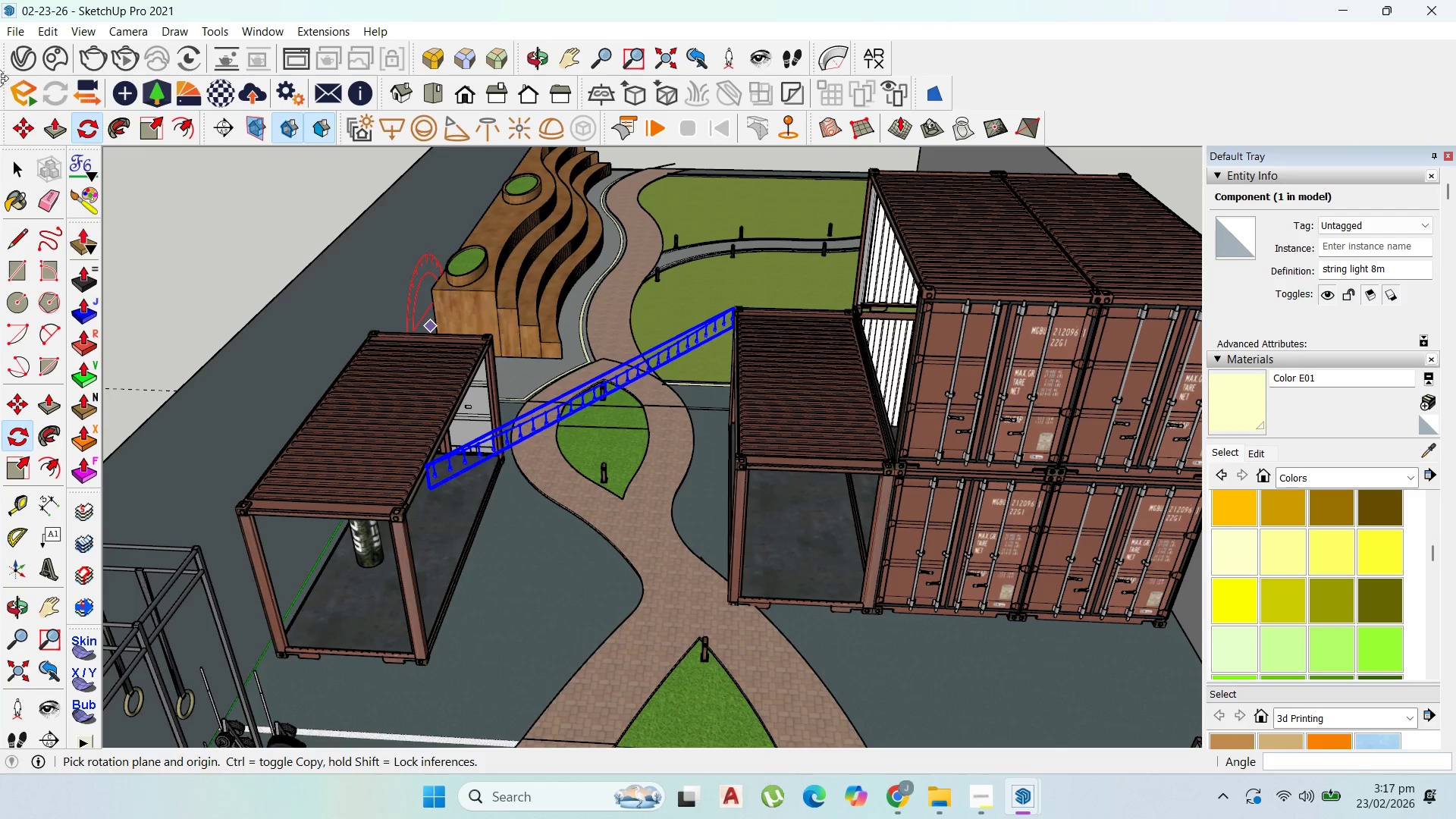 
left_click_drag(start_coordinate=[11, 176], to_coordinate=[14, 176])
 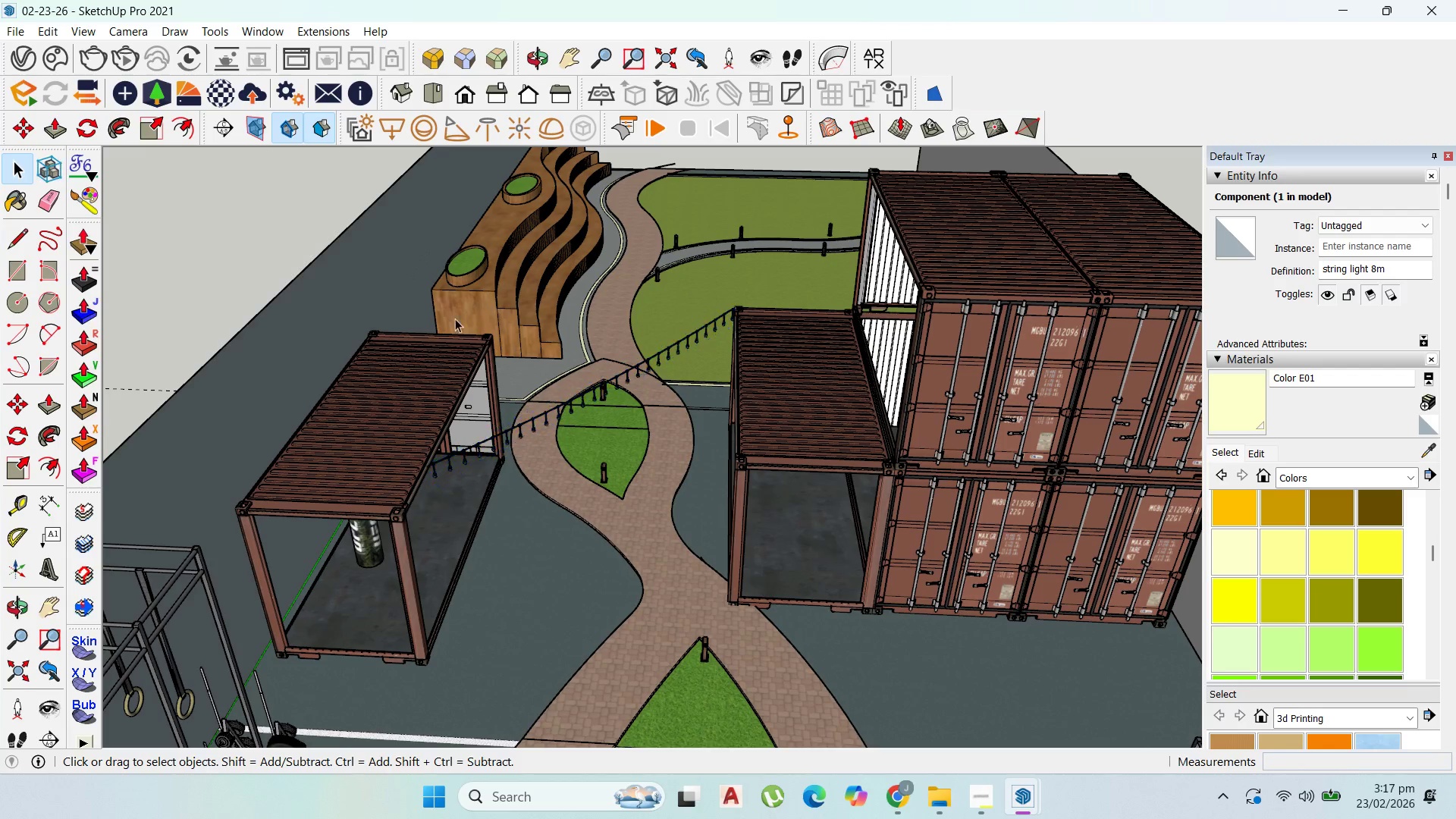 
scroll: coordinate [642, 316], scroll_direction: up, amount: 7.0
 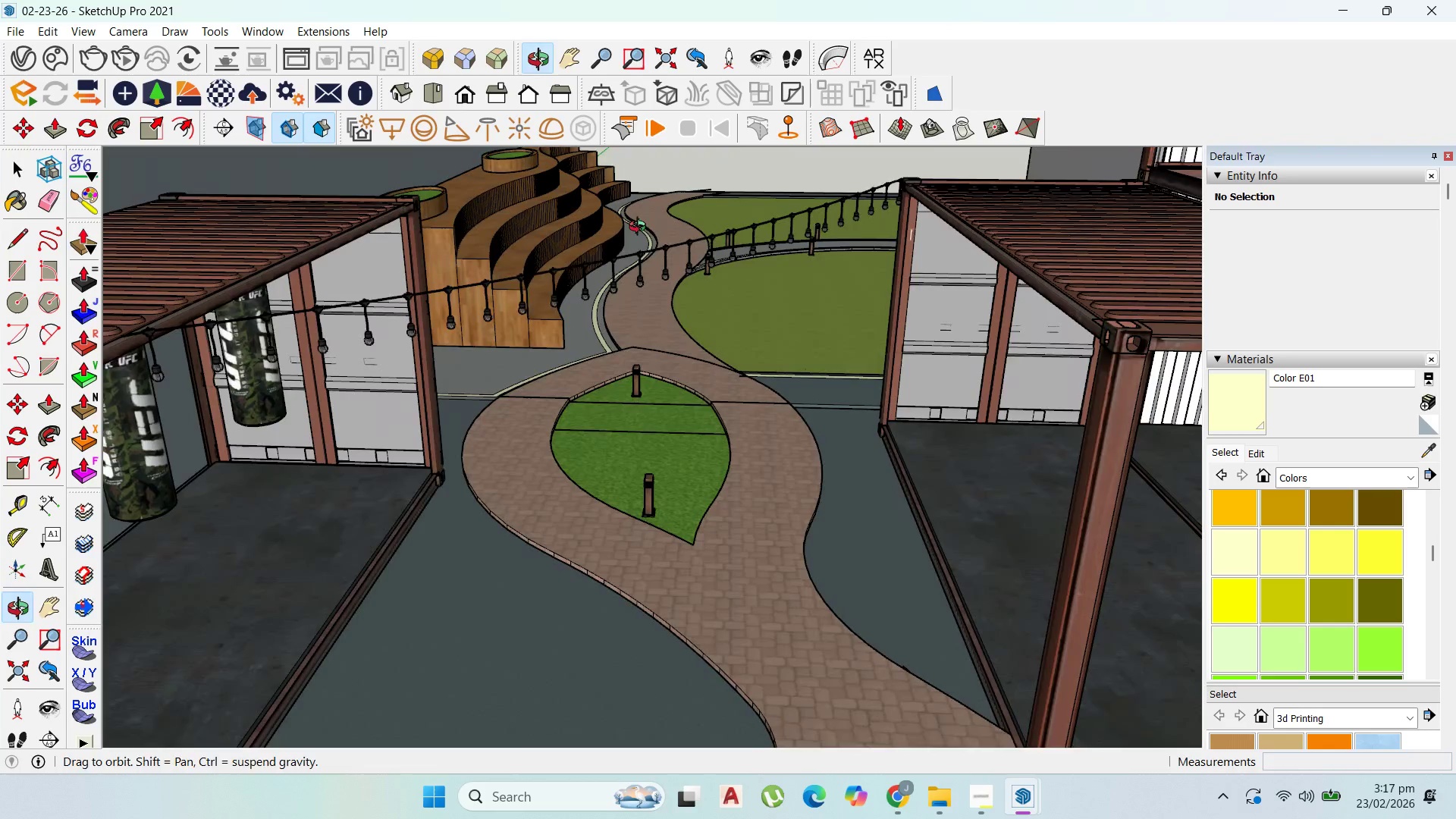 
scroll: coordinate [692, 250], scroll_direction: down, amount: 6.0
 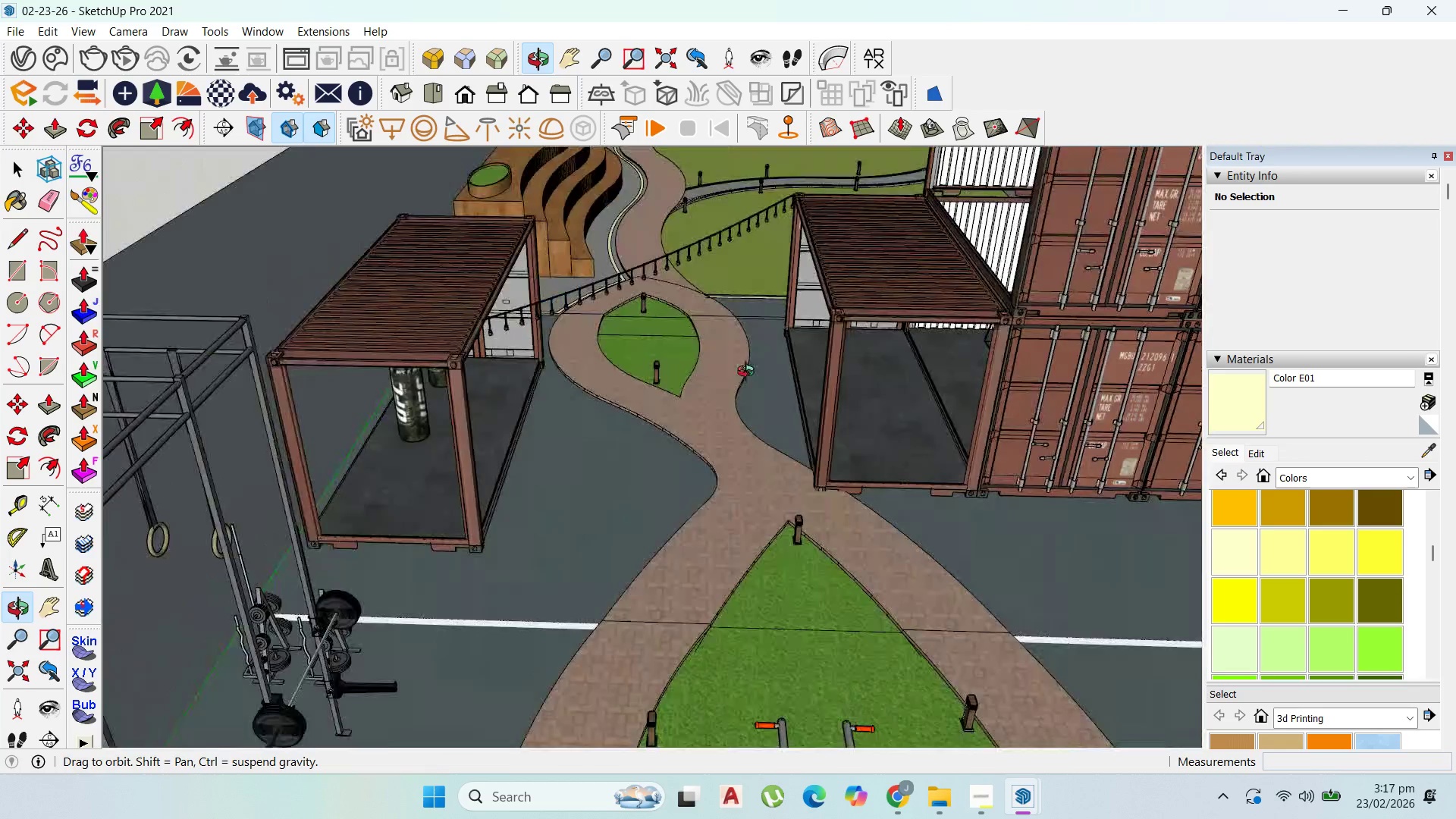 
left_click([644, 302])
 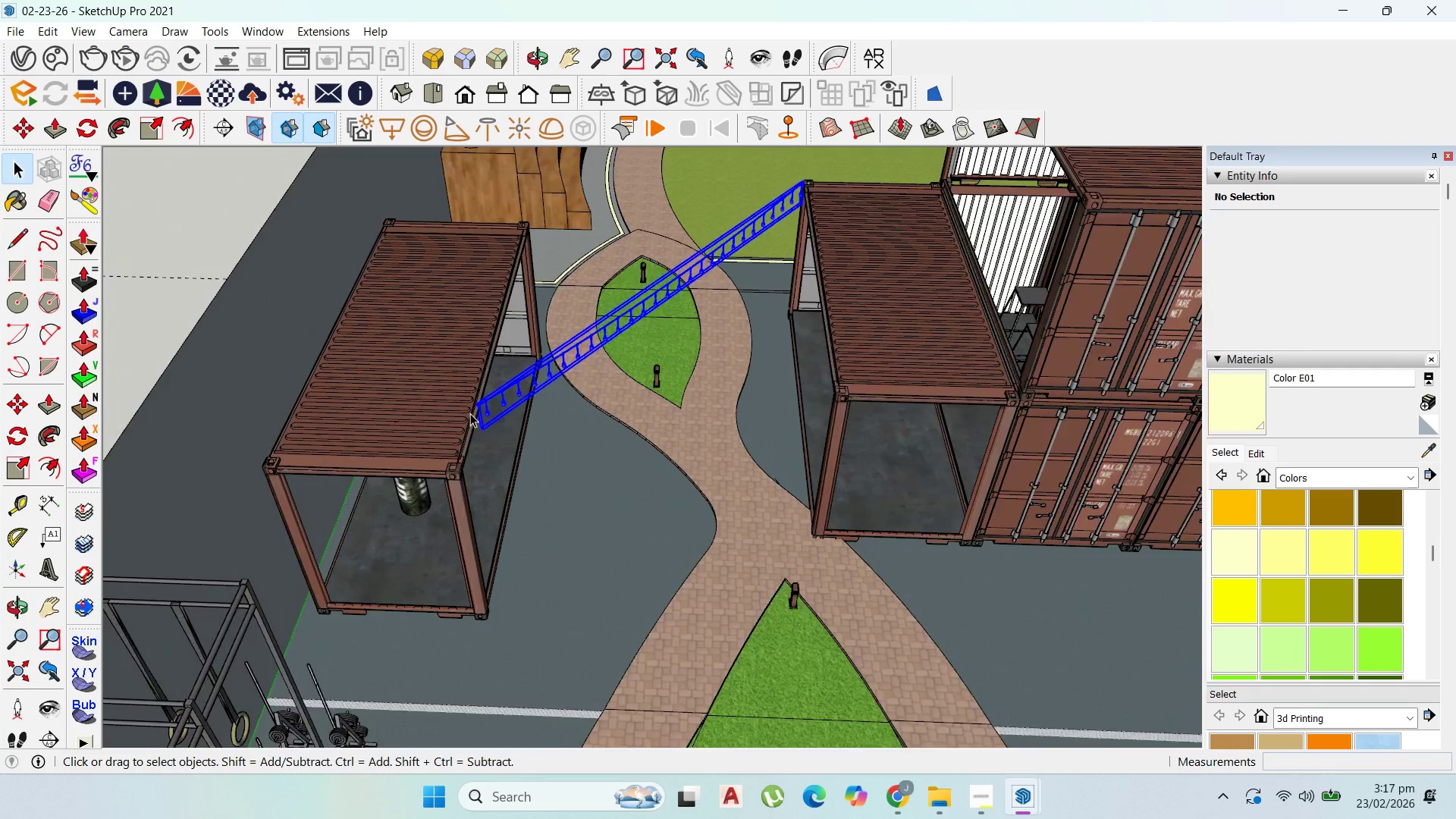 
scroll: coordinate [486, 410], scroll_direction: up, amount: 13.0
 